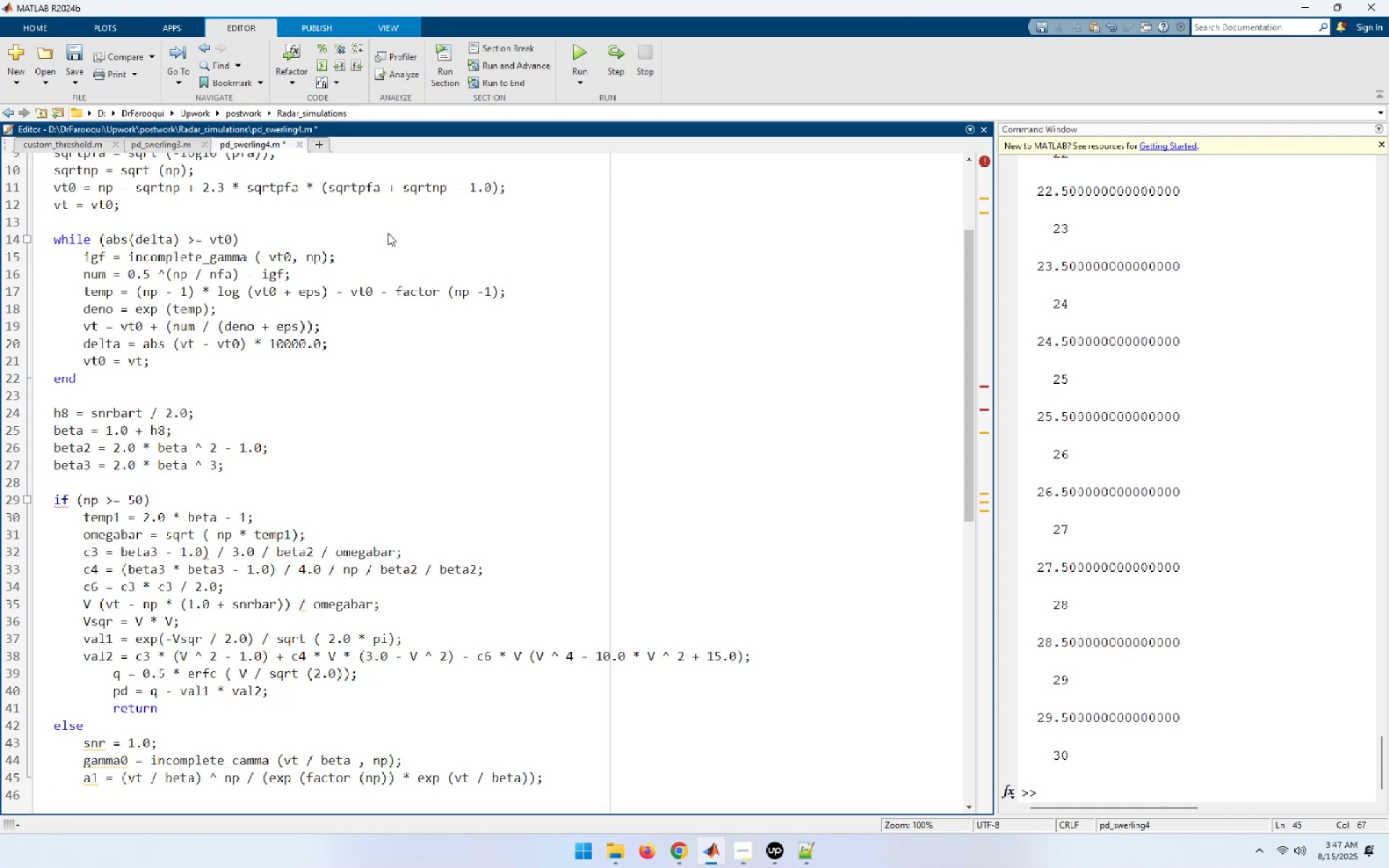 
key(Enter)
 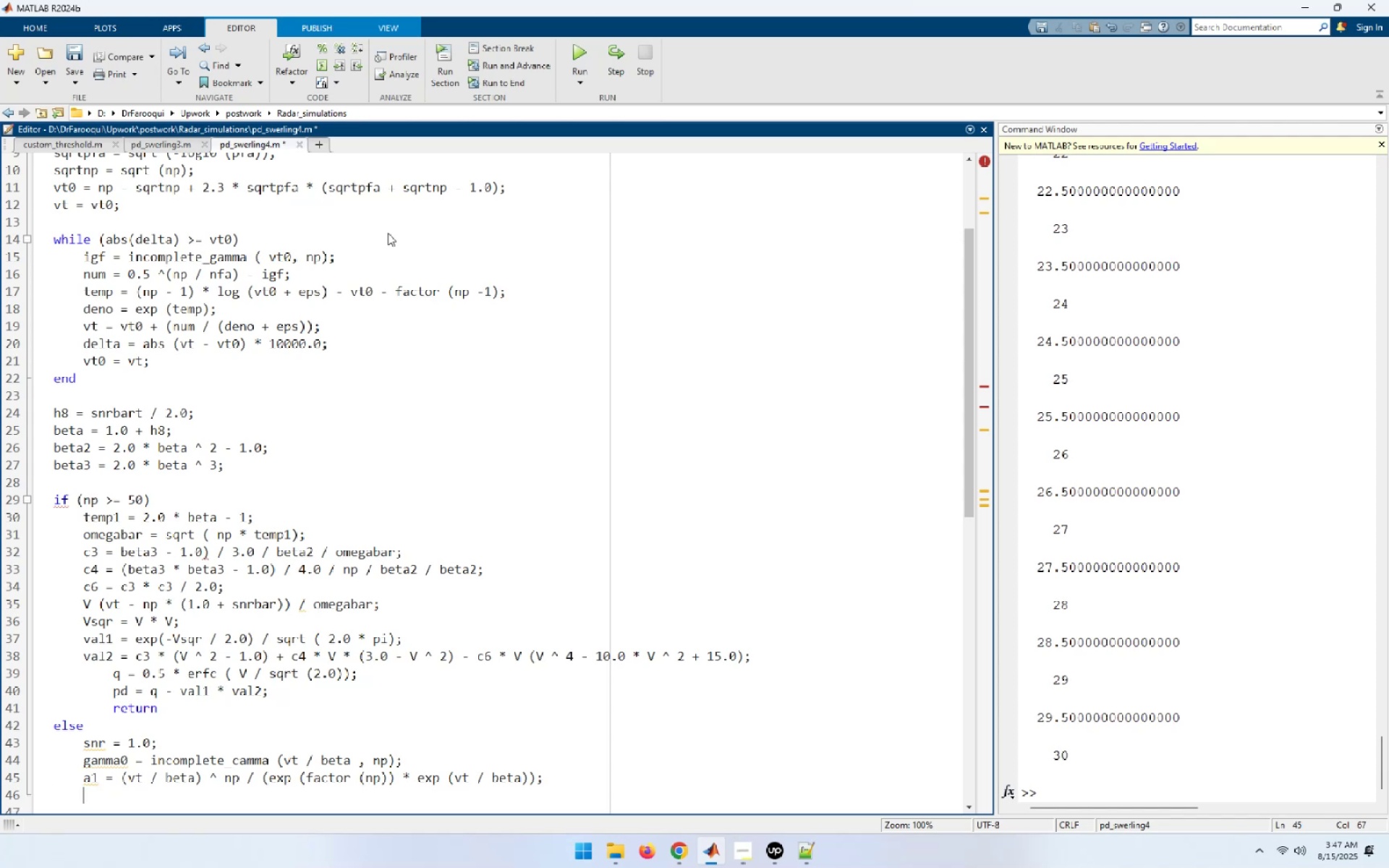 
wait(7.01)
 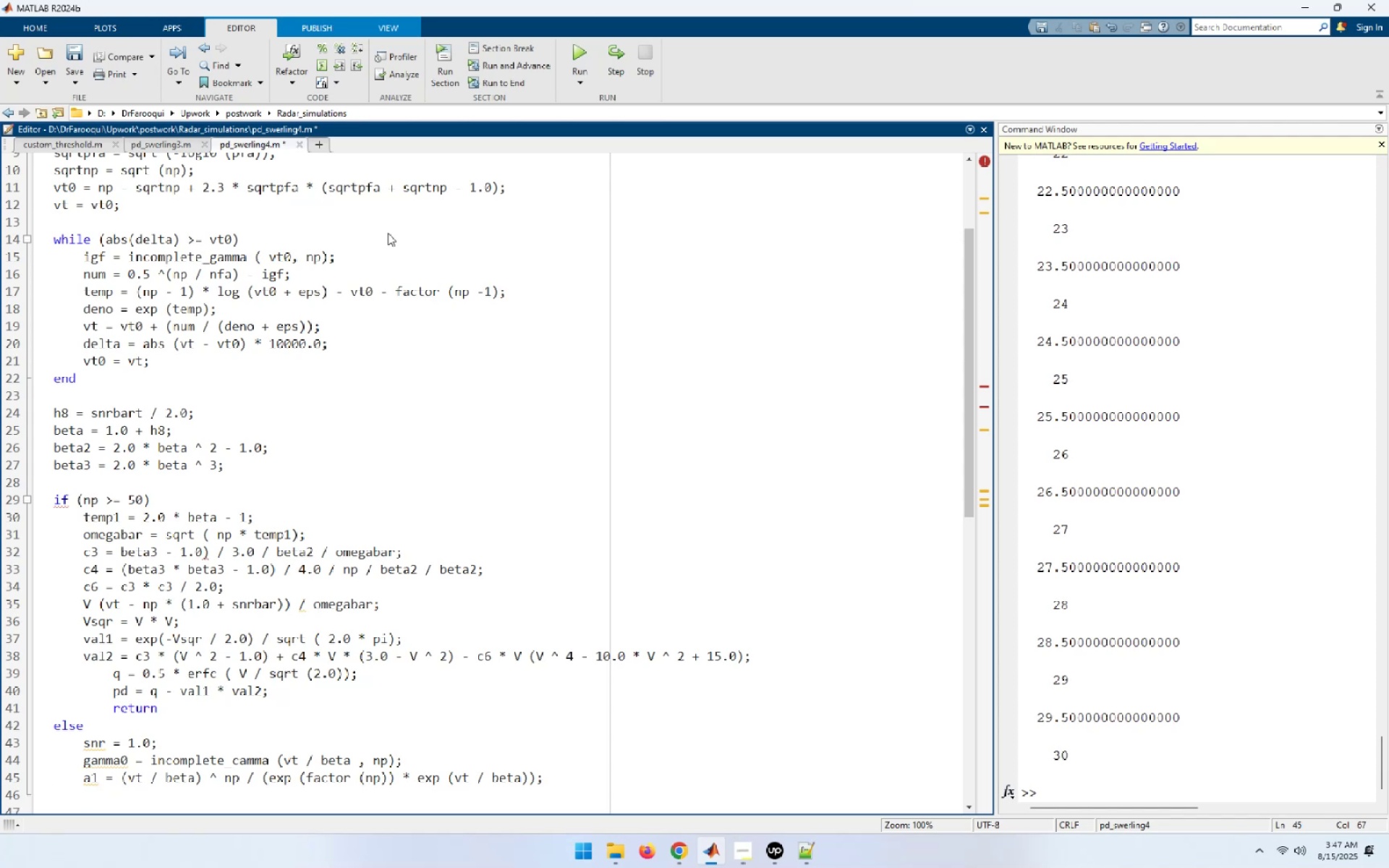 
type(sum = gamma0;)
 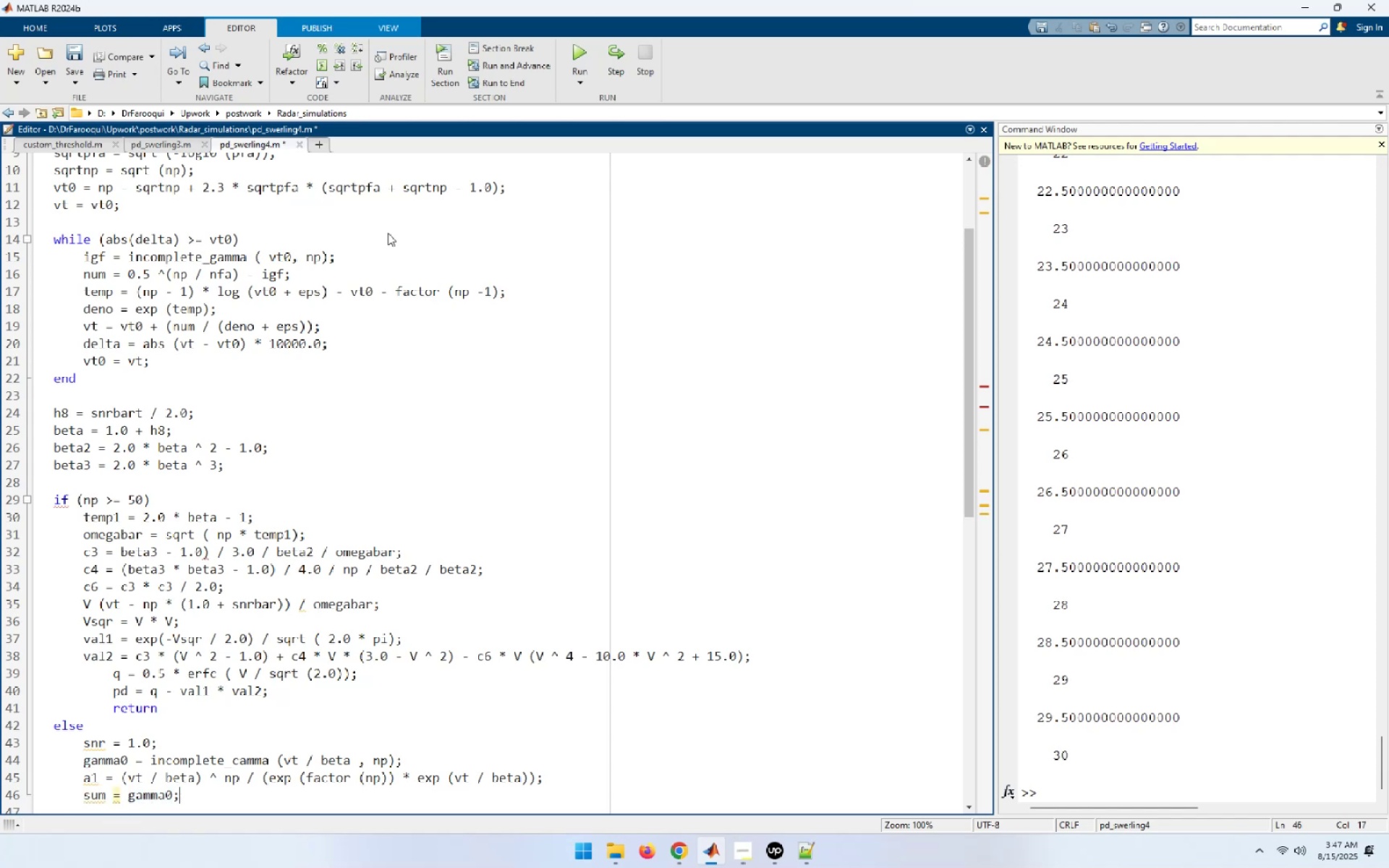 
key(Enter)
 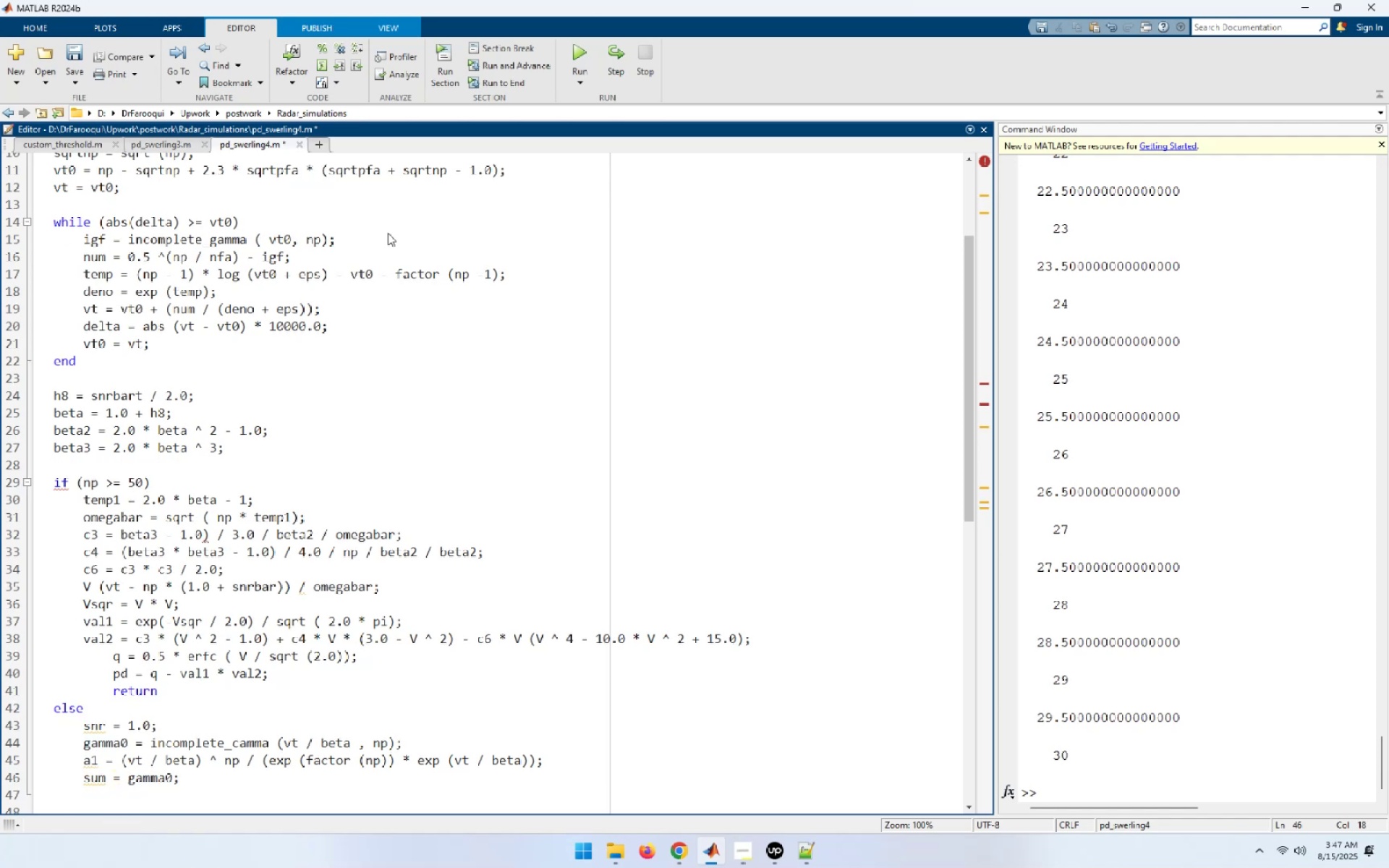 
key(Enter)
 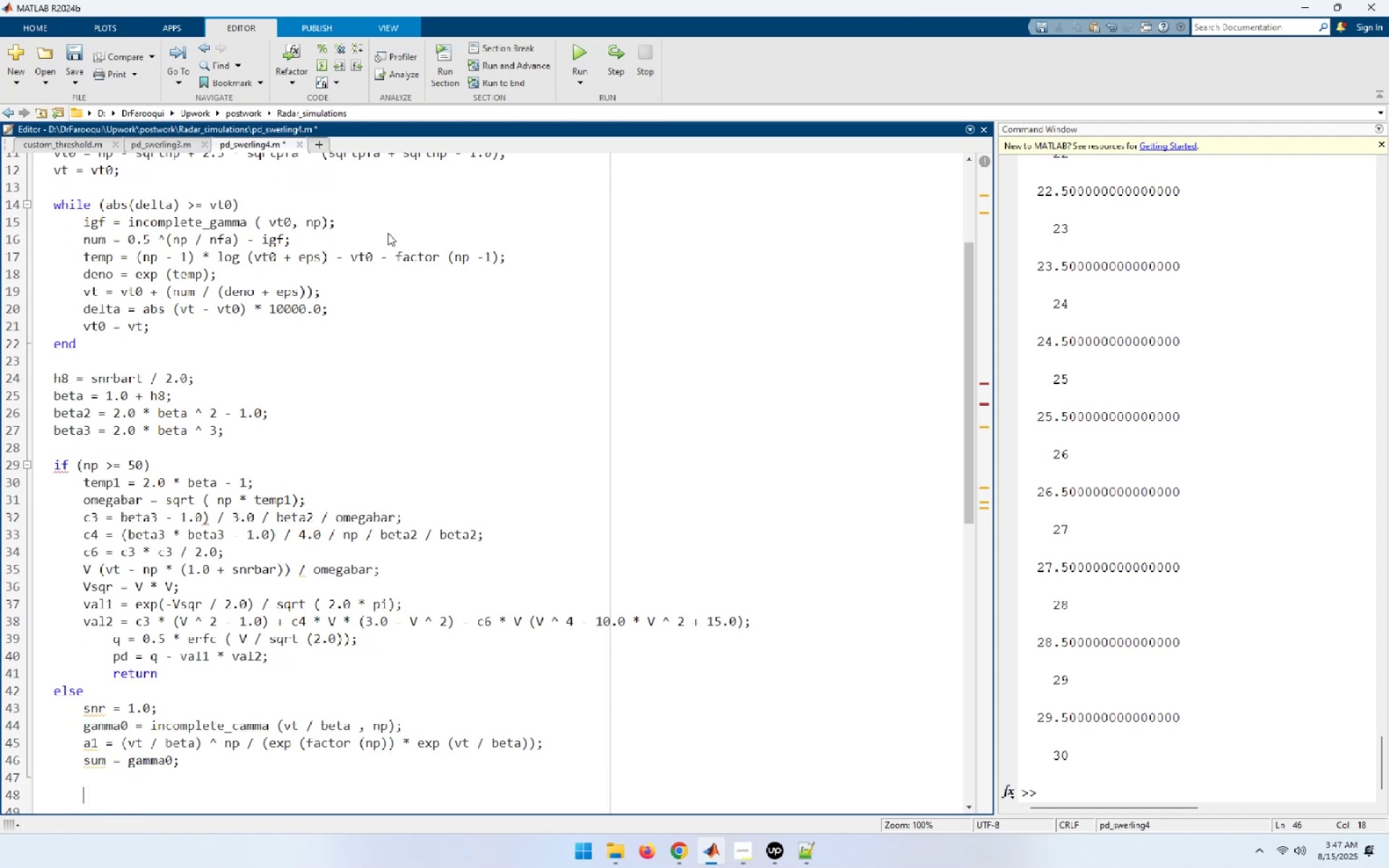 
type(for i = 1:1:np)
 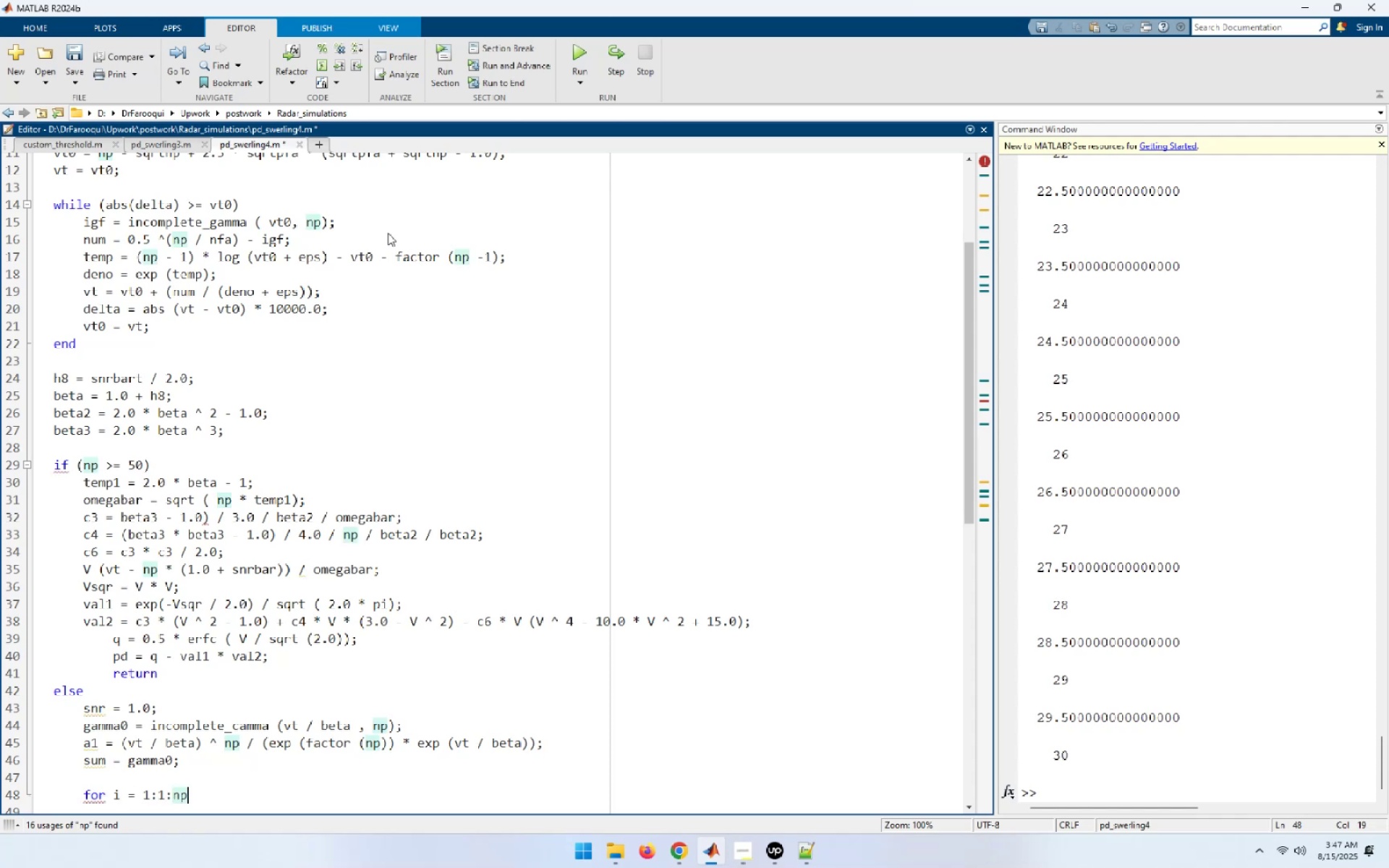 
key(Enter)
 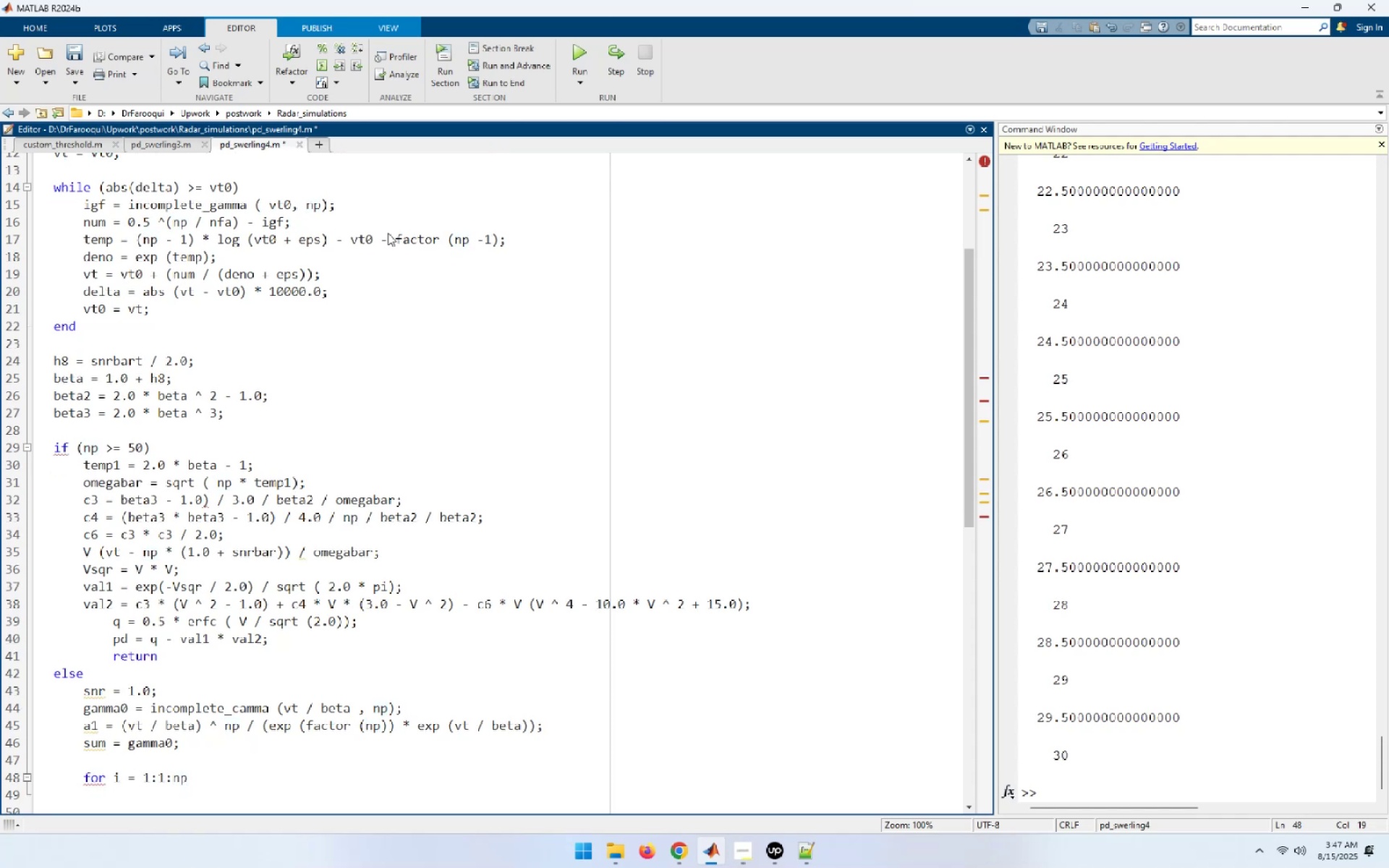 
type(temp )
key(Backspace)
type(1 = 1;)
 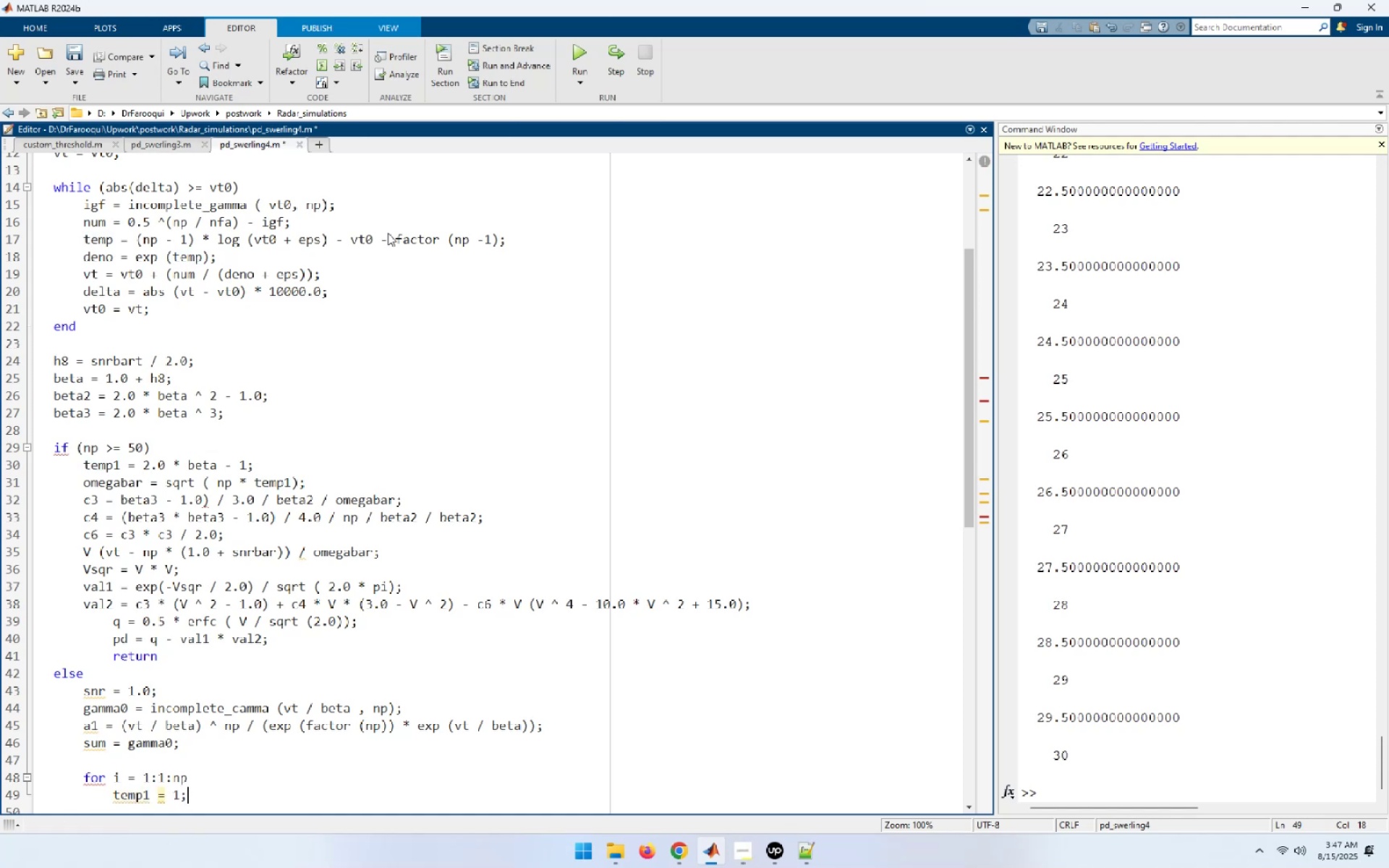 
key(Enter)
 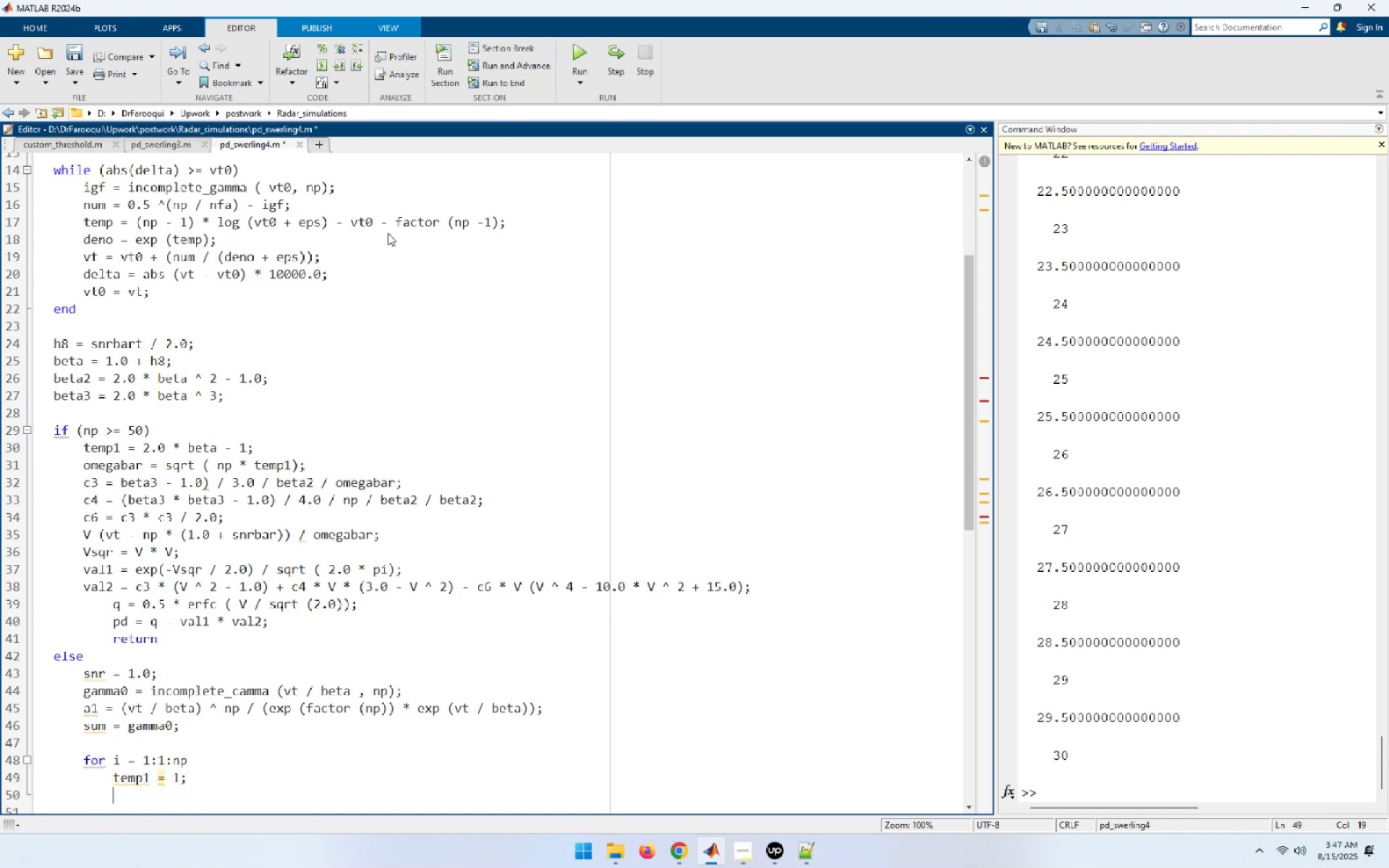 
type(if (i == 1))
 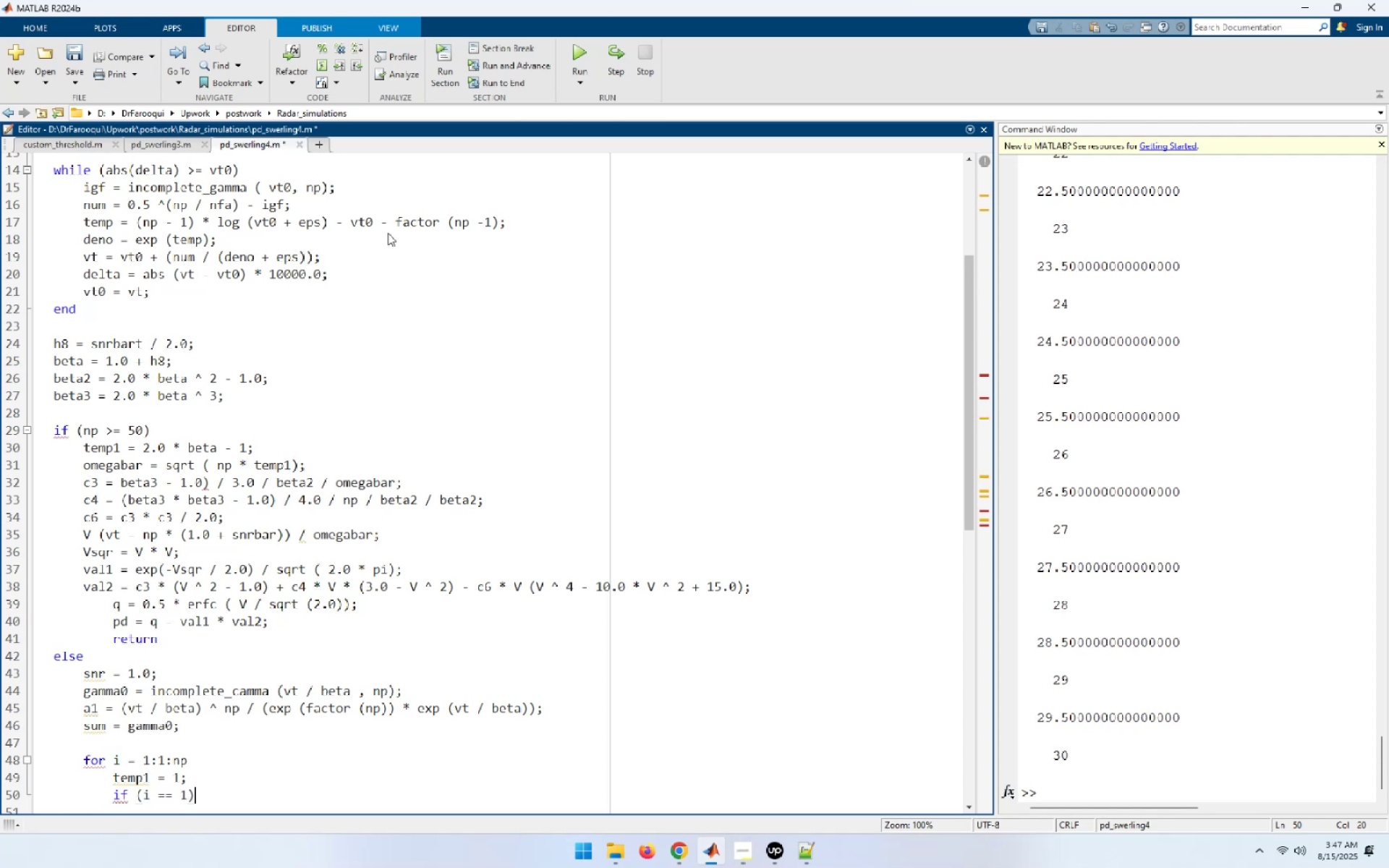 
key(Enter)
 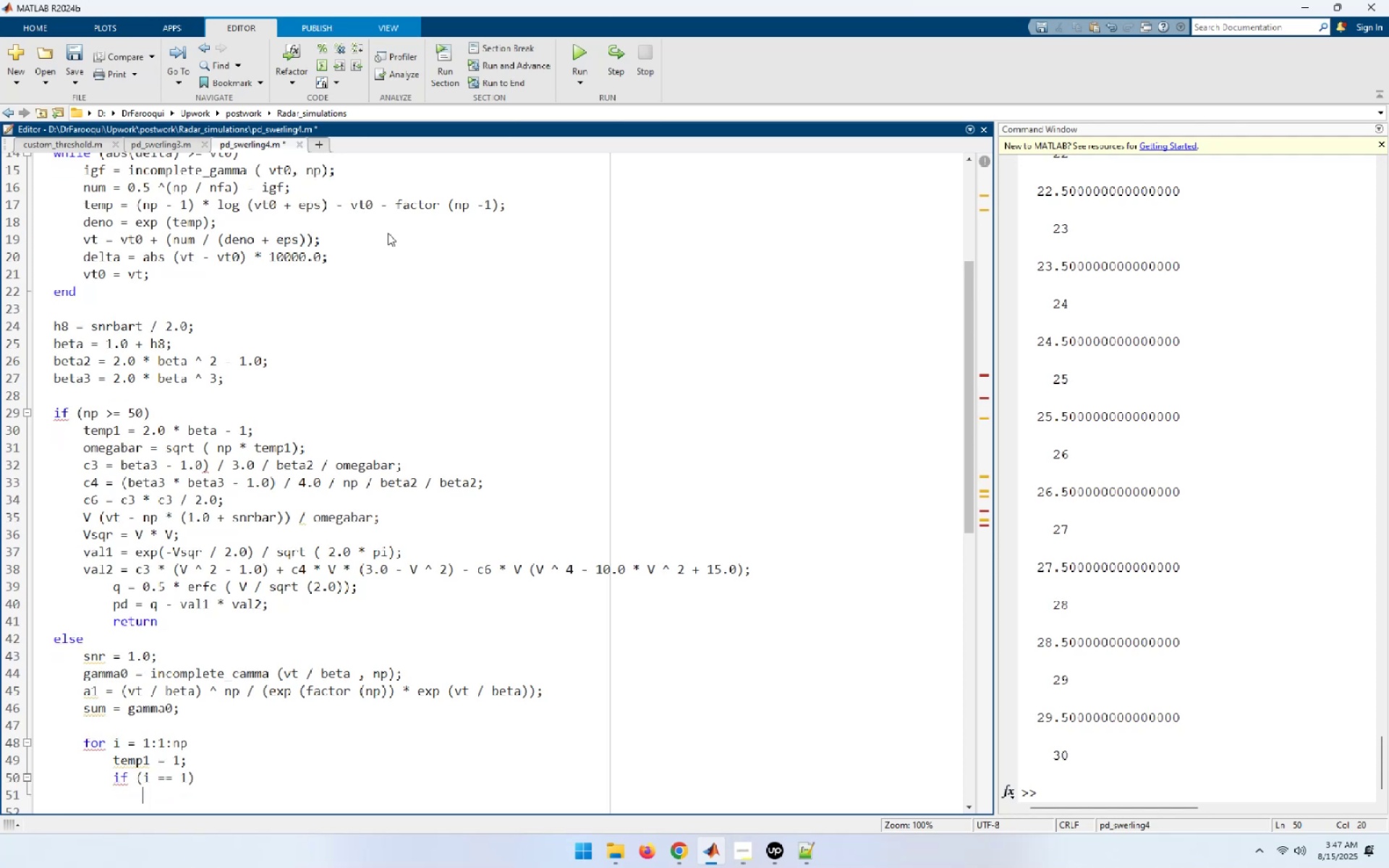 
type(ai = a!)
key(Backspace)
type(1)
 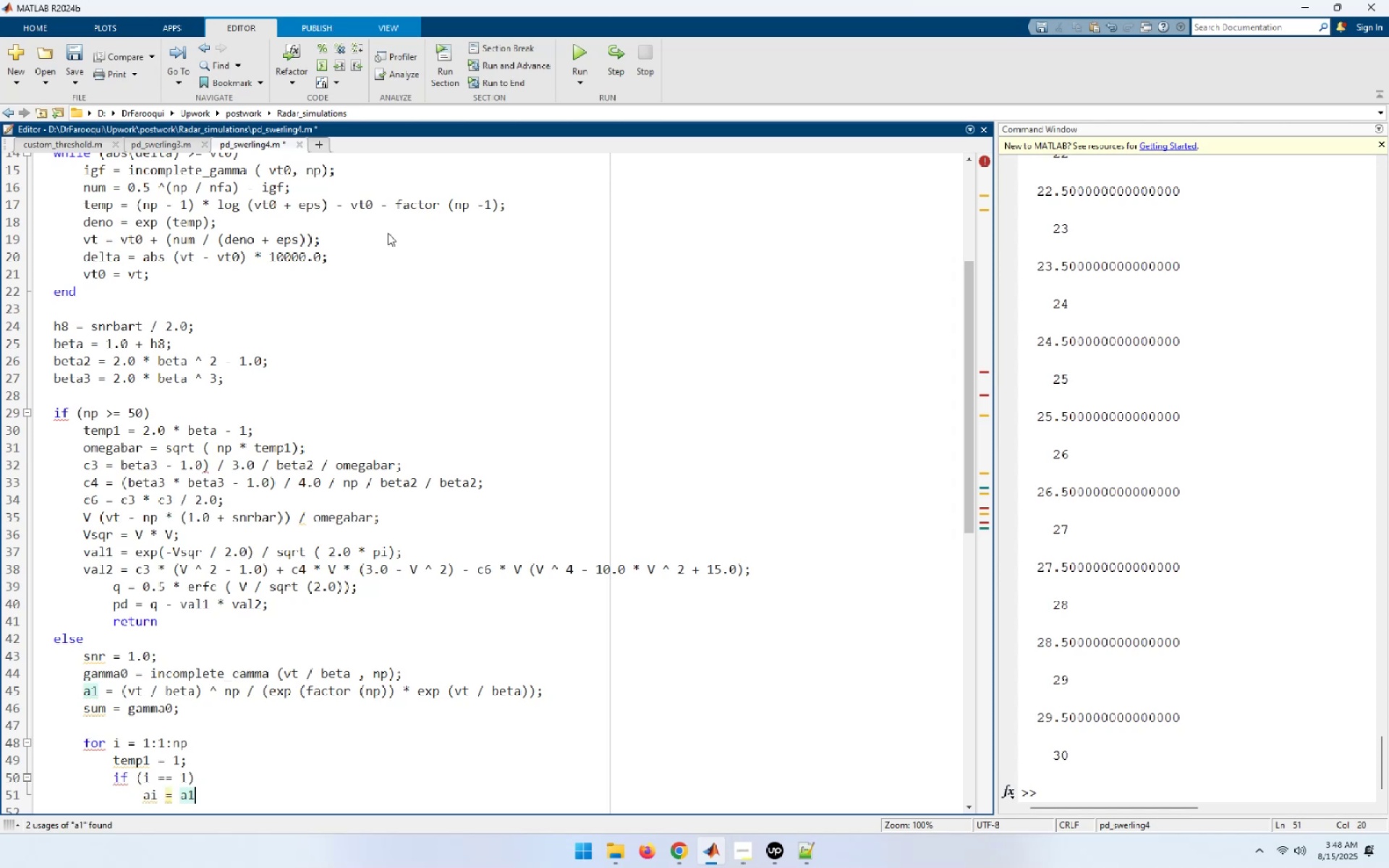 
key(Semicolon)
 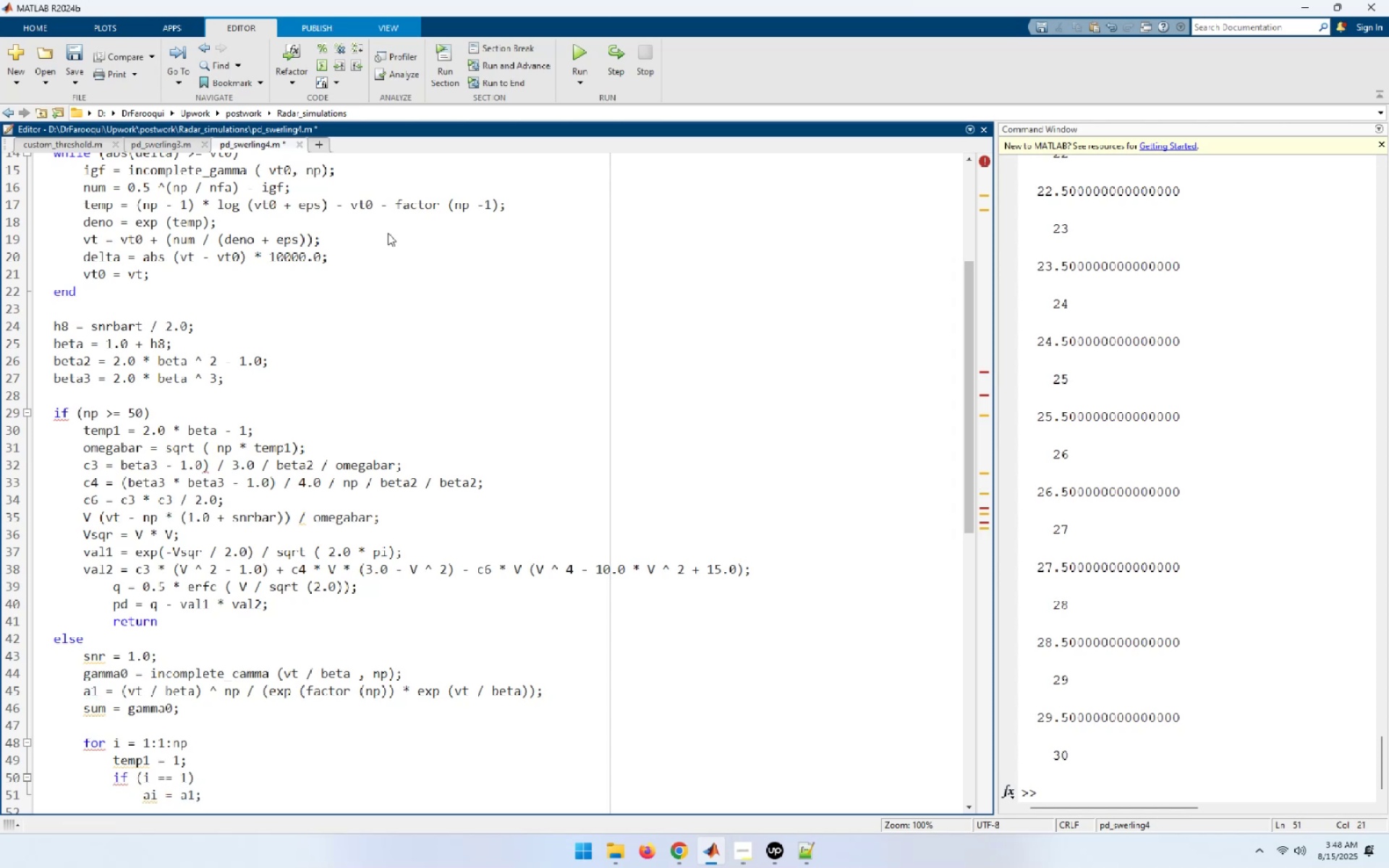 
key(Enter)
 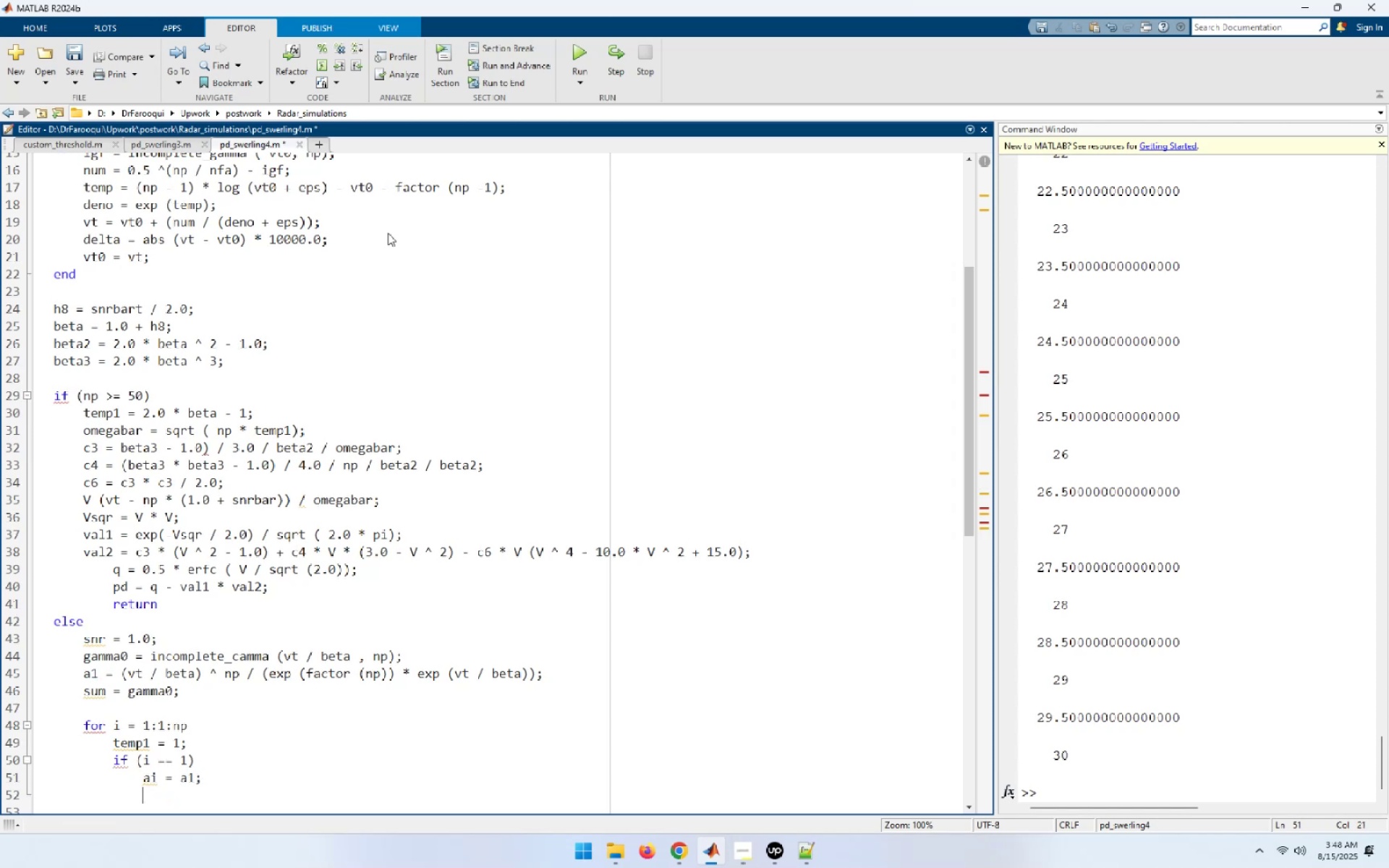 
type(eles)
 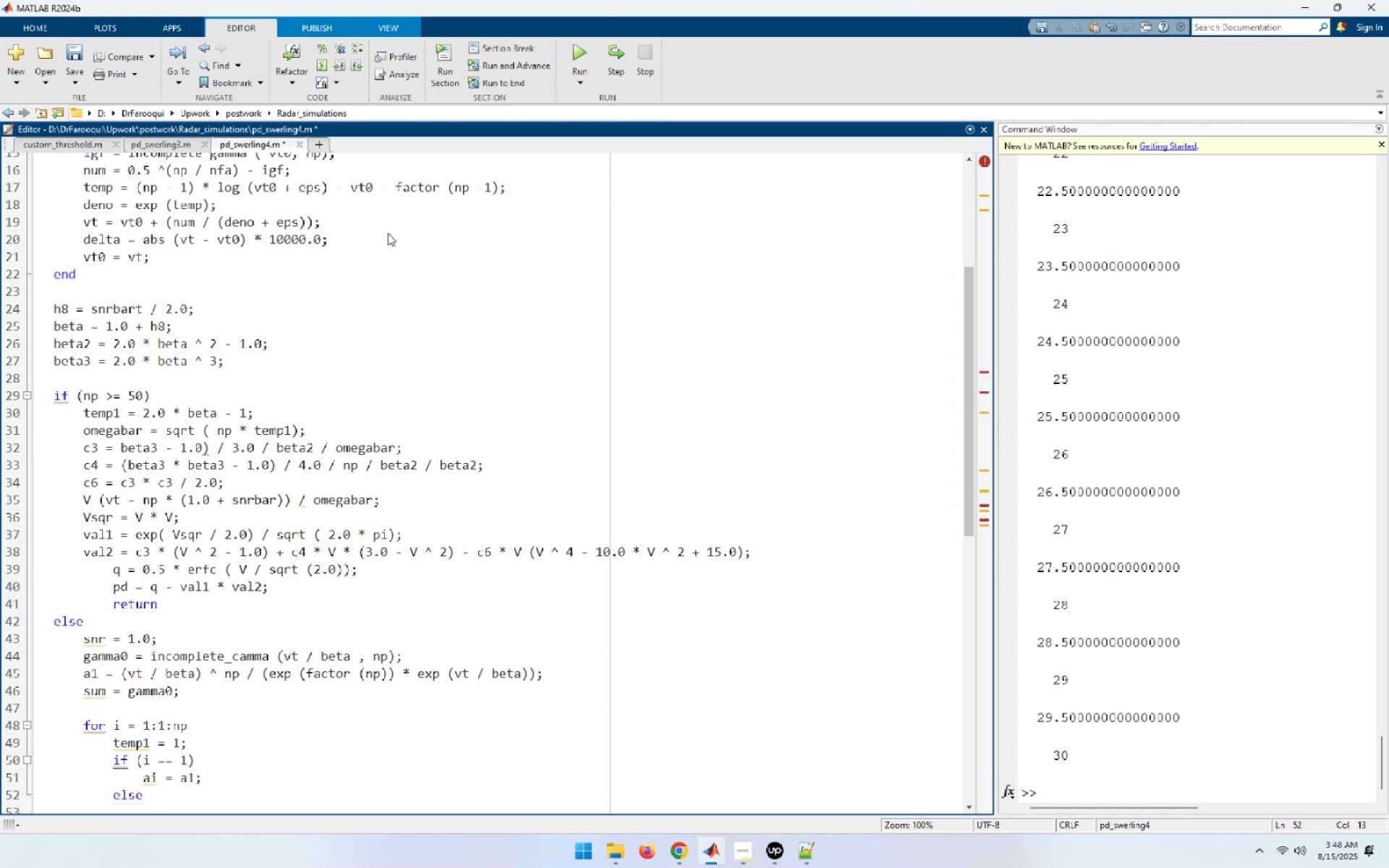 
key(Enter)
 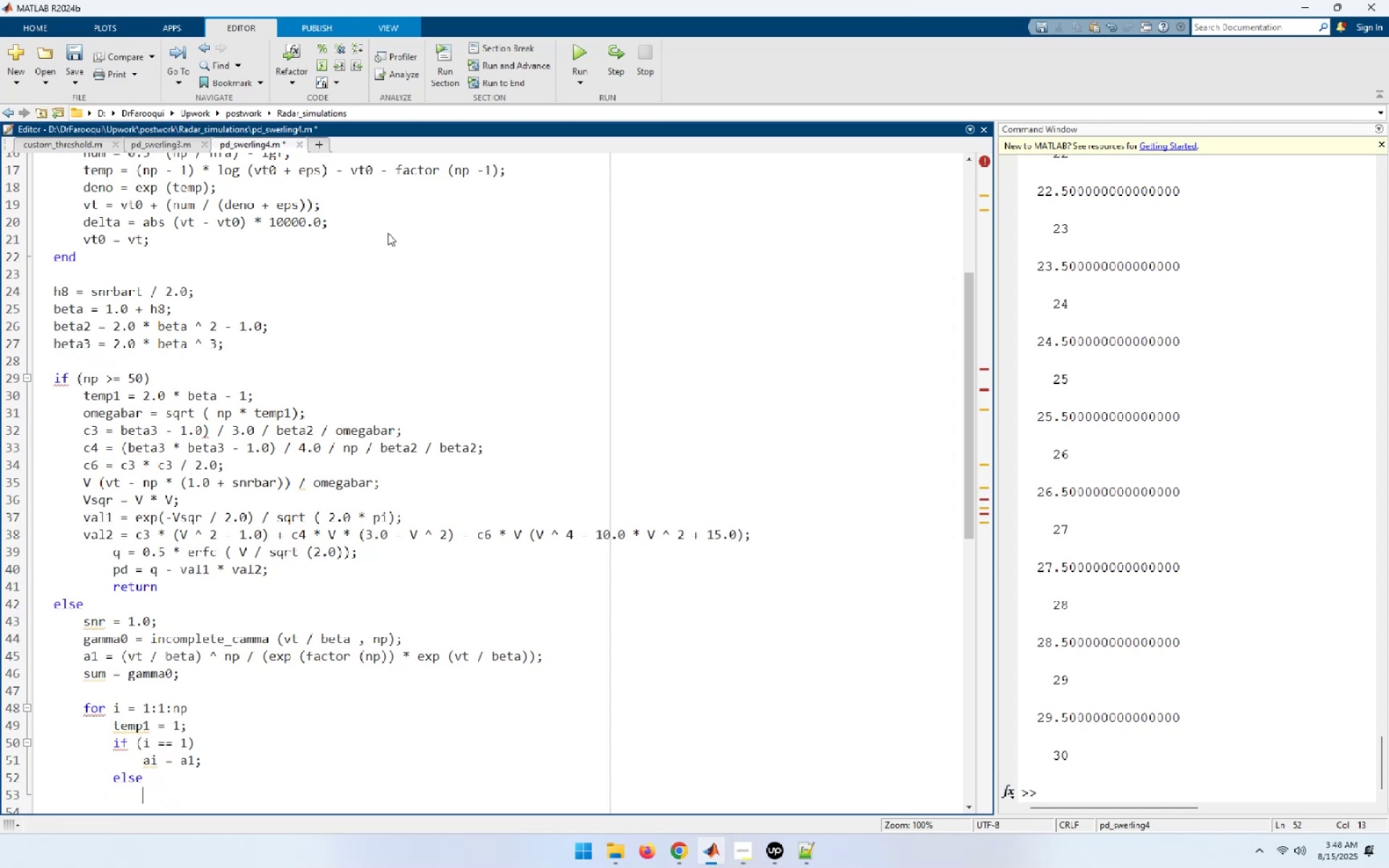 
type(ai = (vt / beta) * a1 / ()
 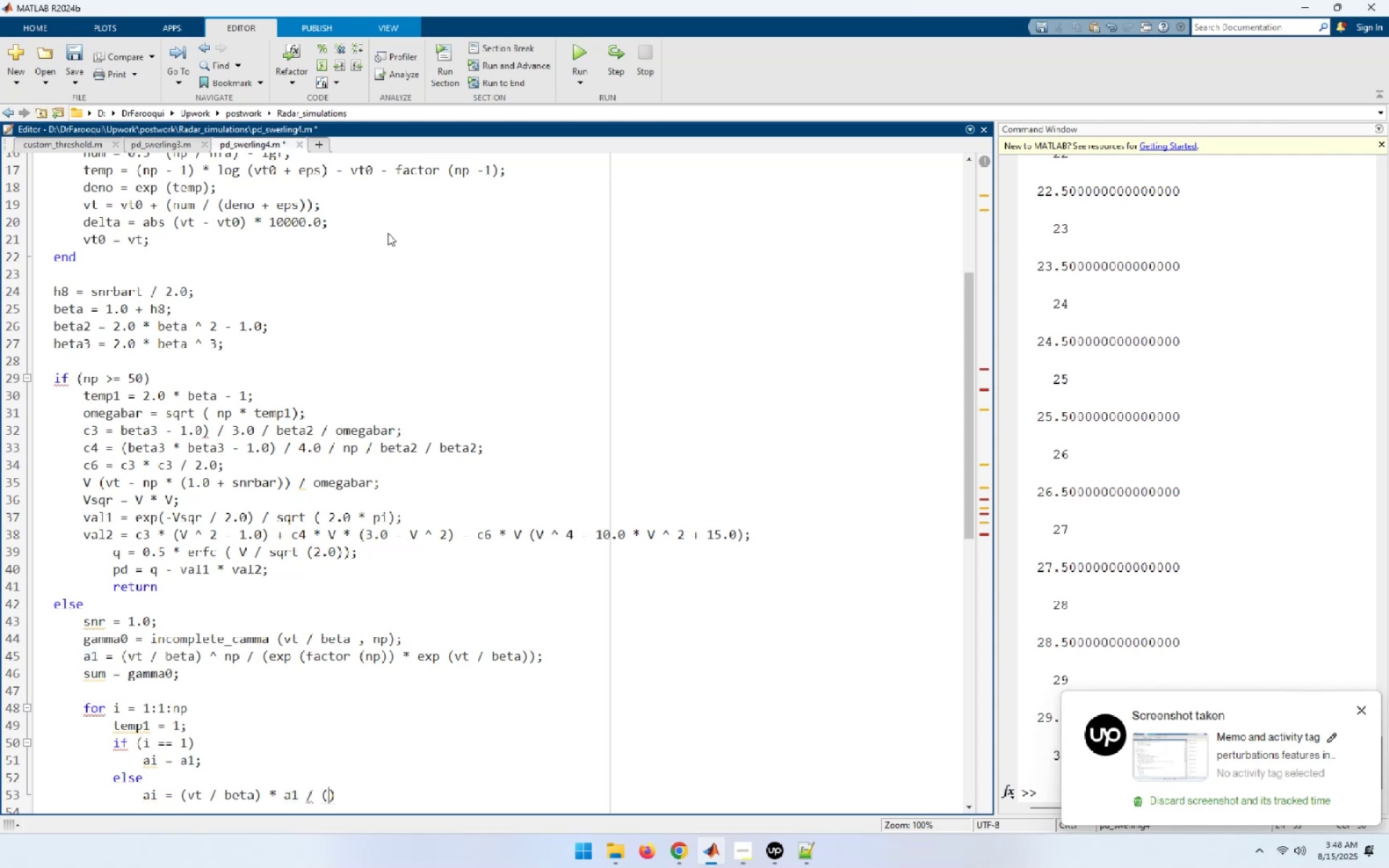 
type(np + i +)
key(Backspace)
type(-1);)
 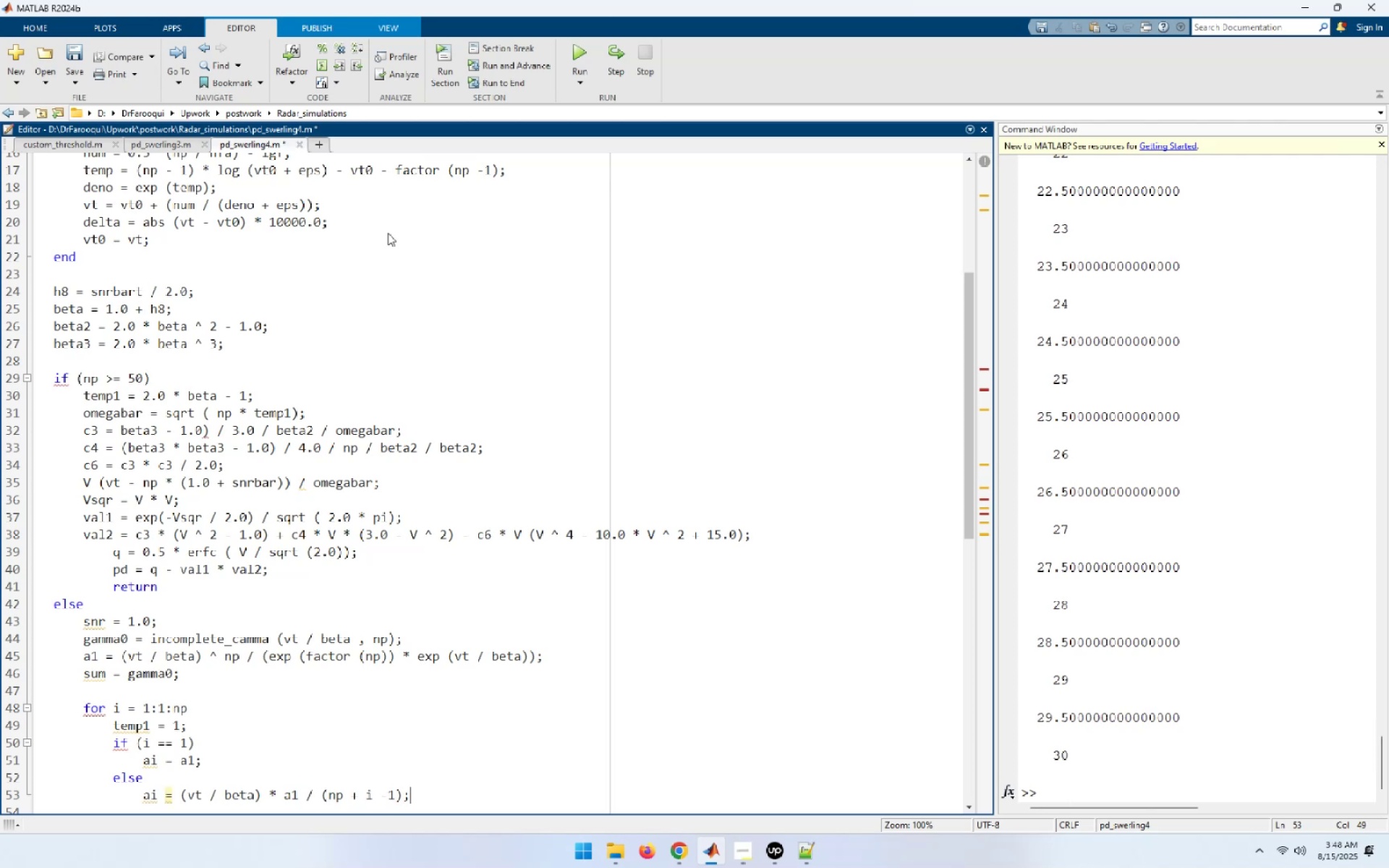 
key(Enter)
 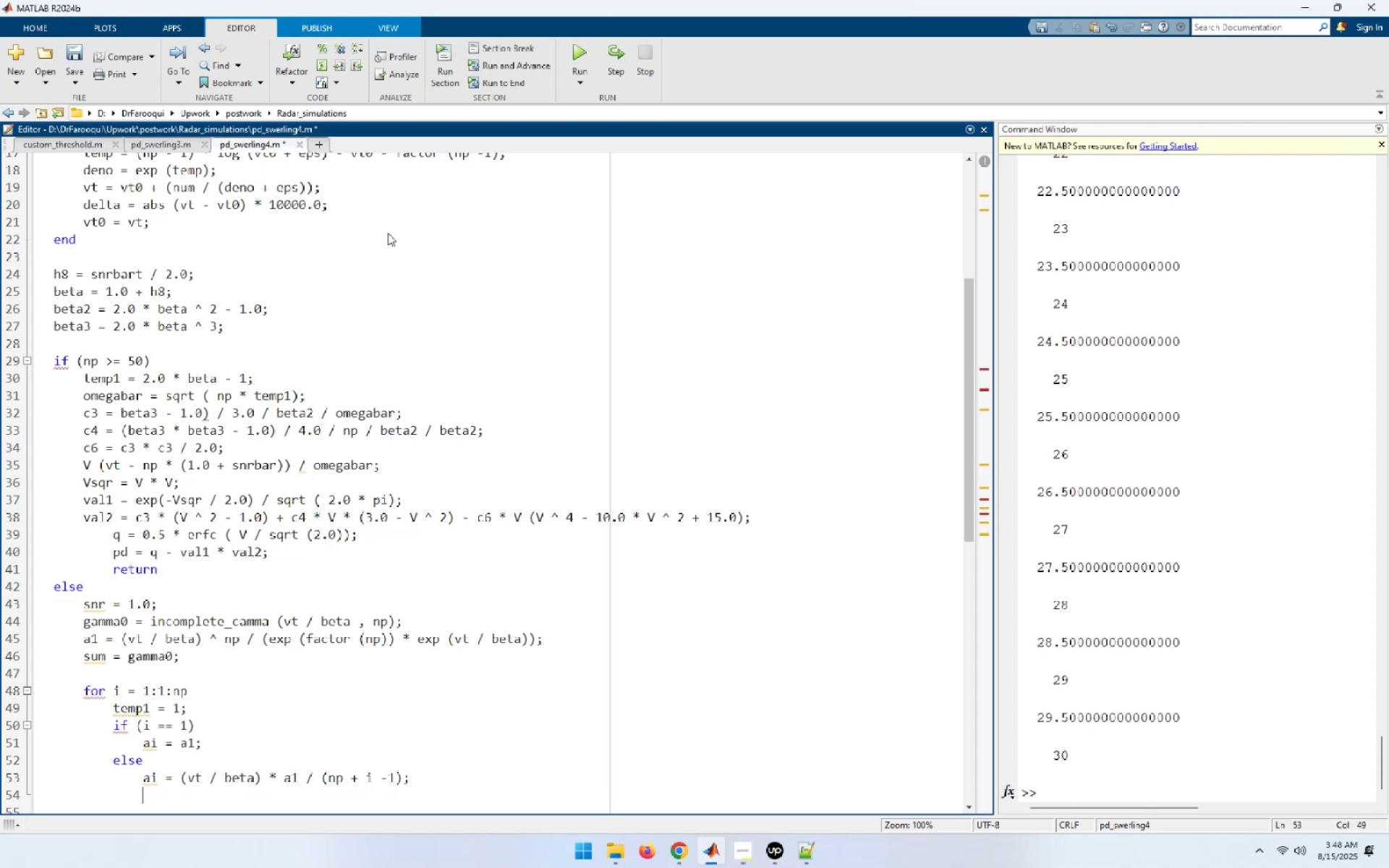 
type(end)
 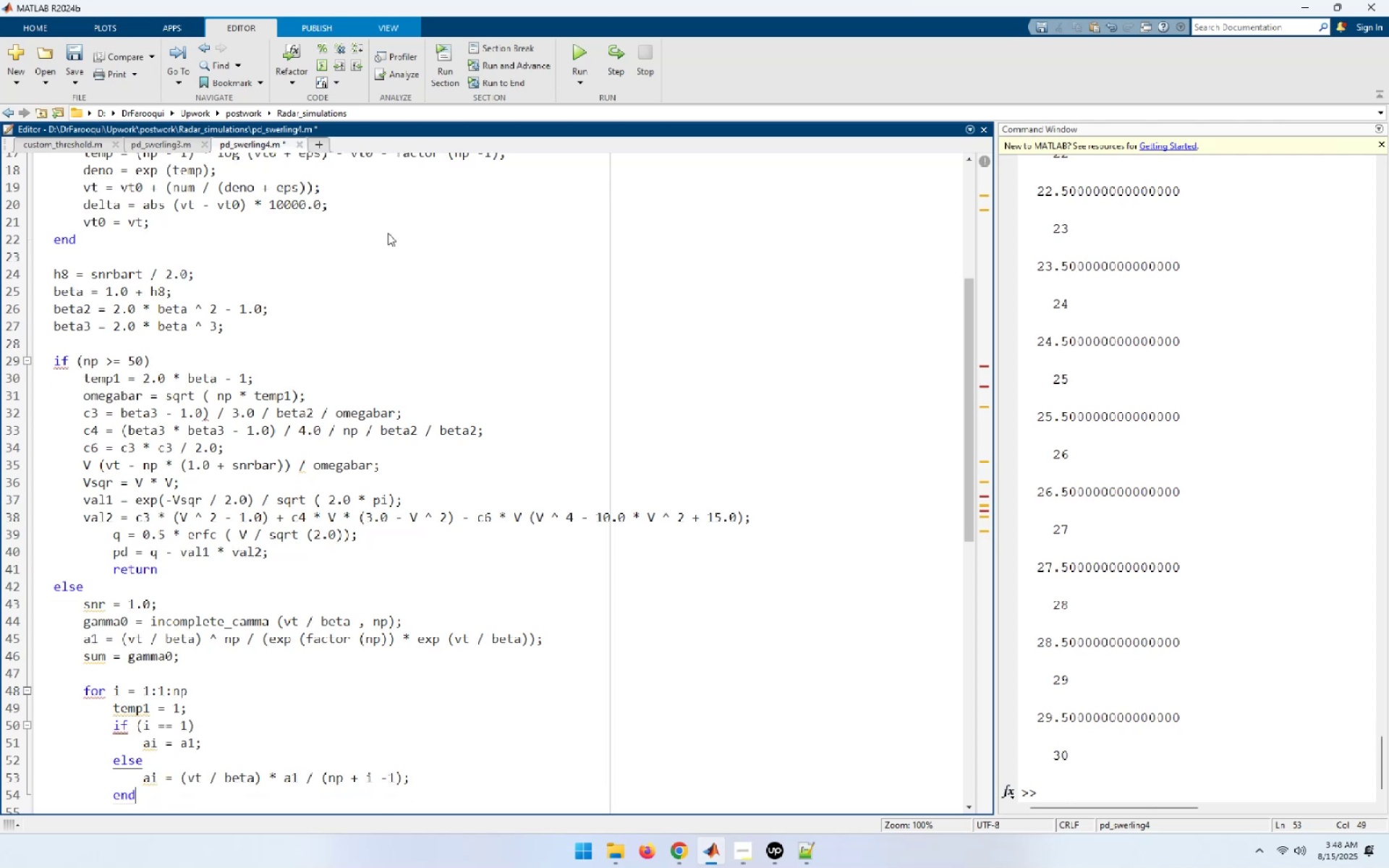 
key(Enter)
 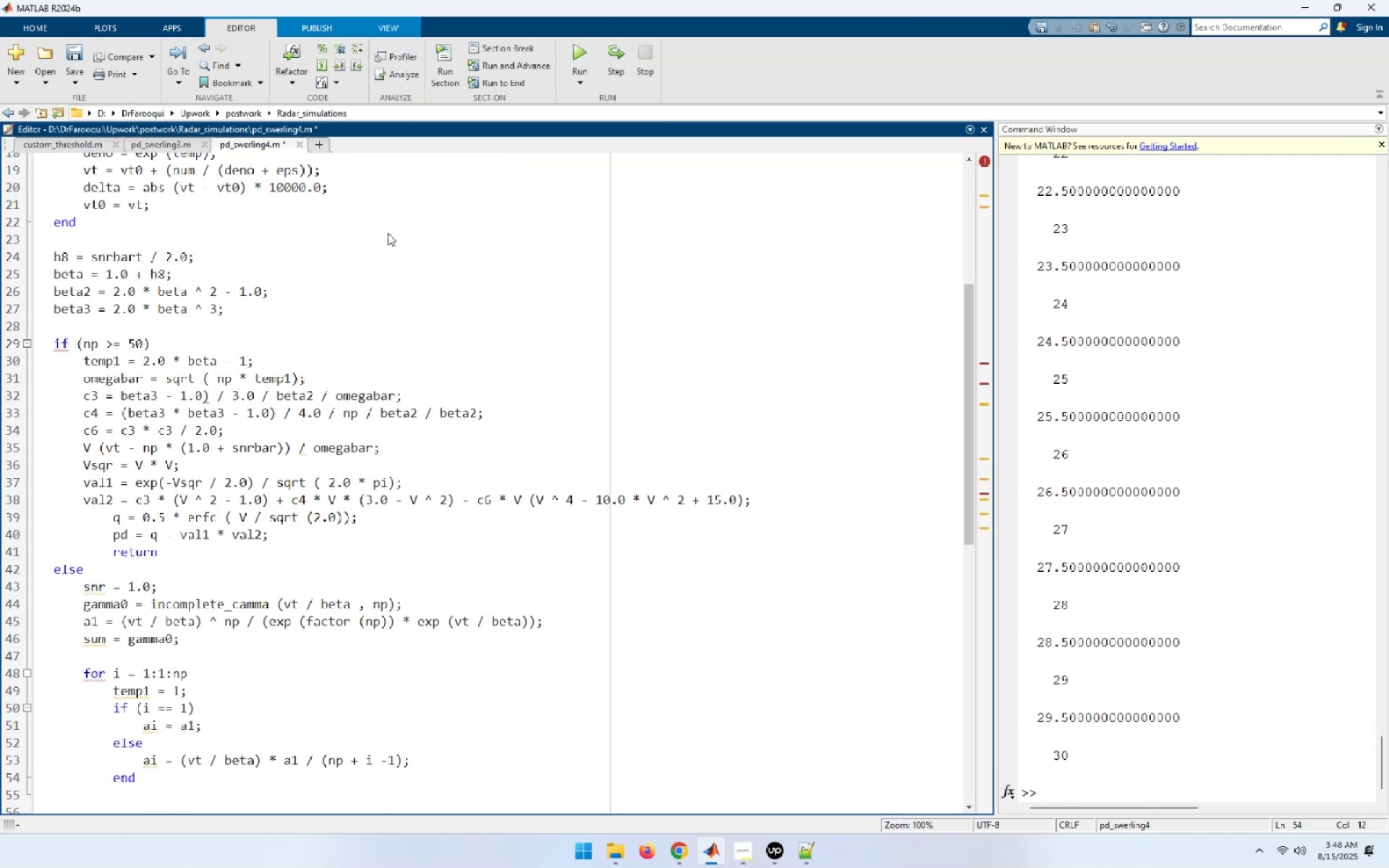 
key(Enter)
 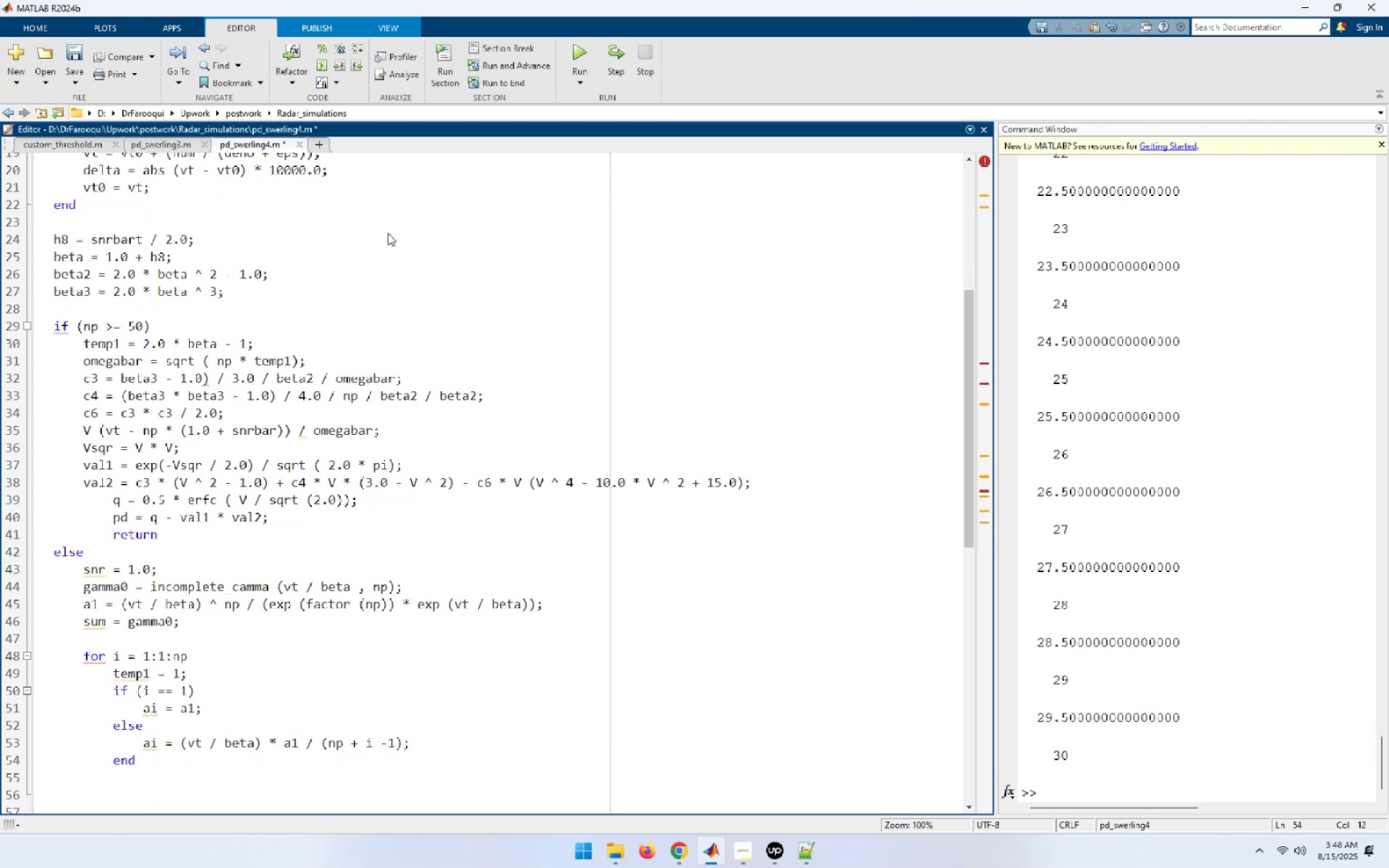 
type(a1 = ai;)
 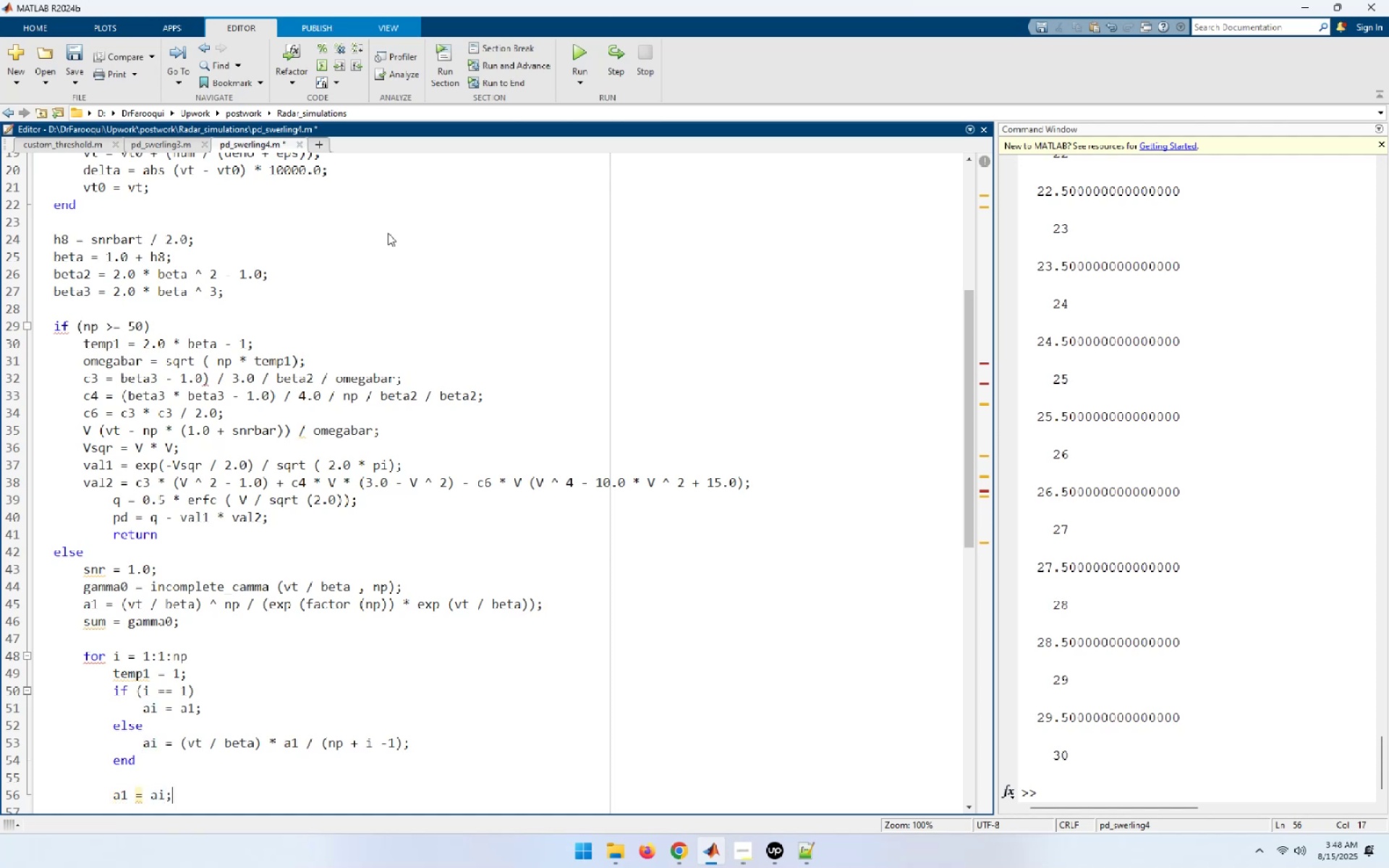 
key(Enter)
 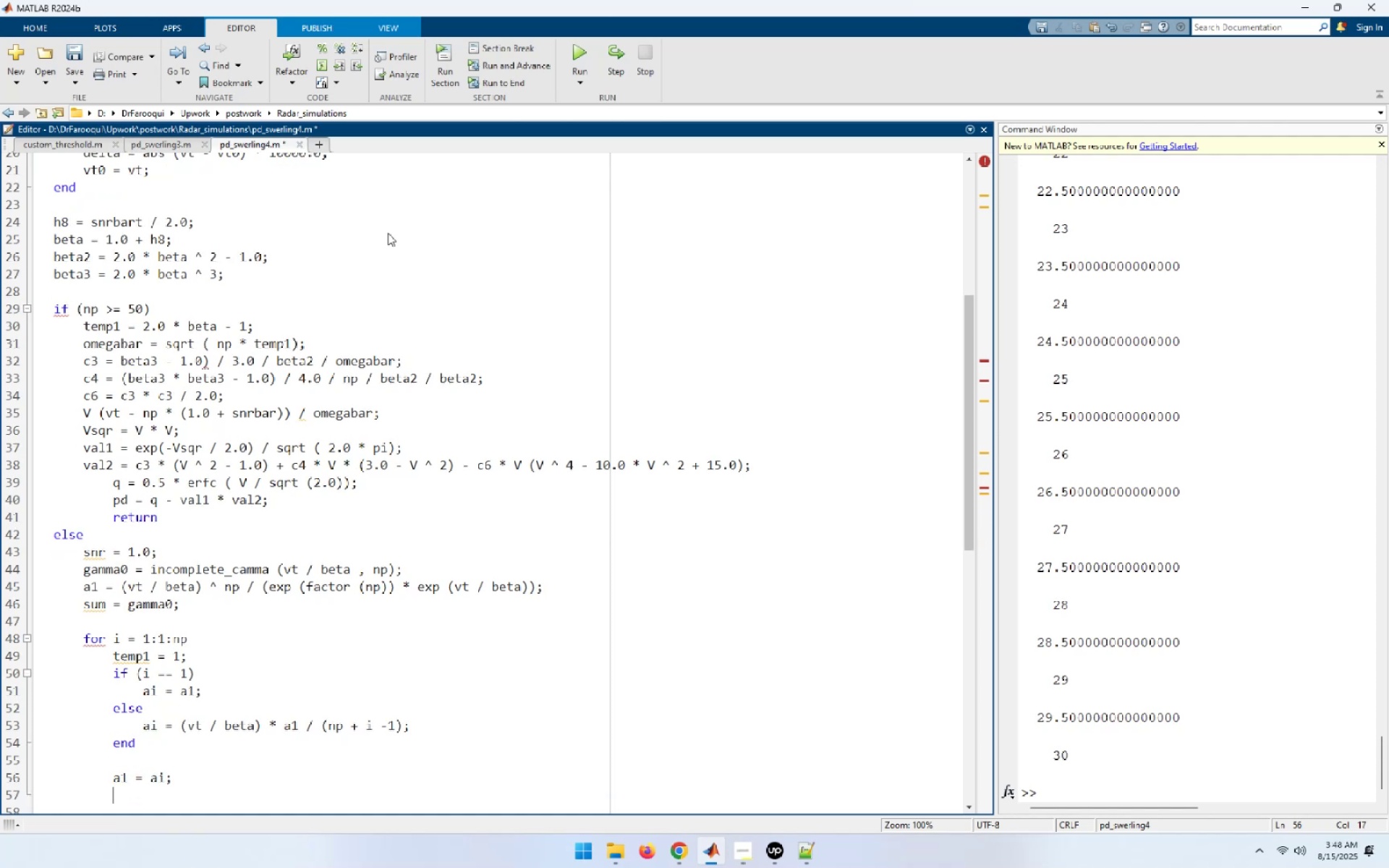 
key(Enter)
 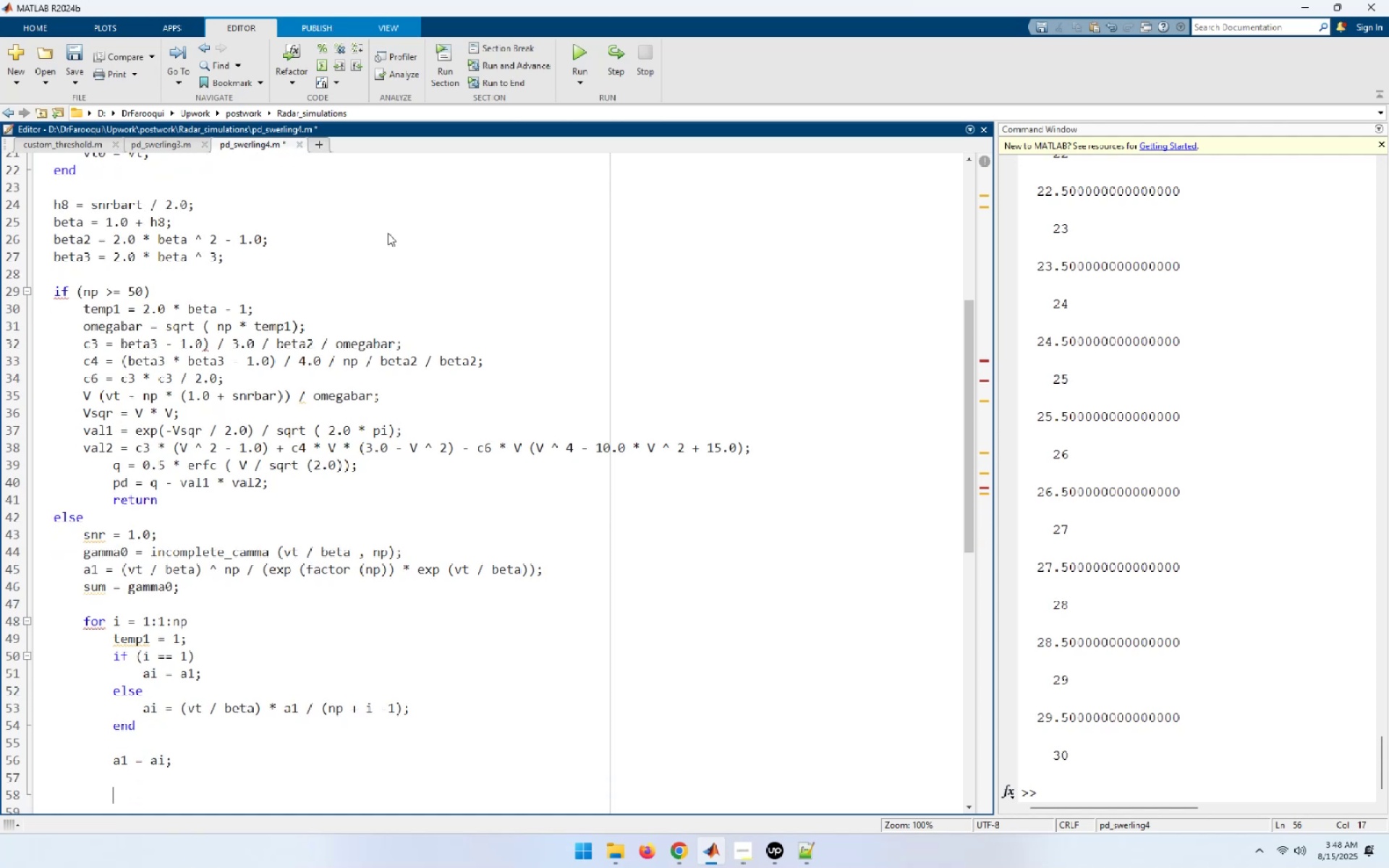 
type(gammai = gamma0 - ai;)
 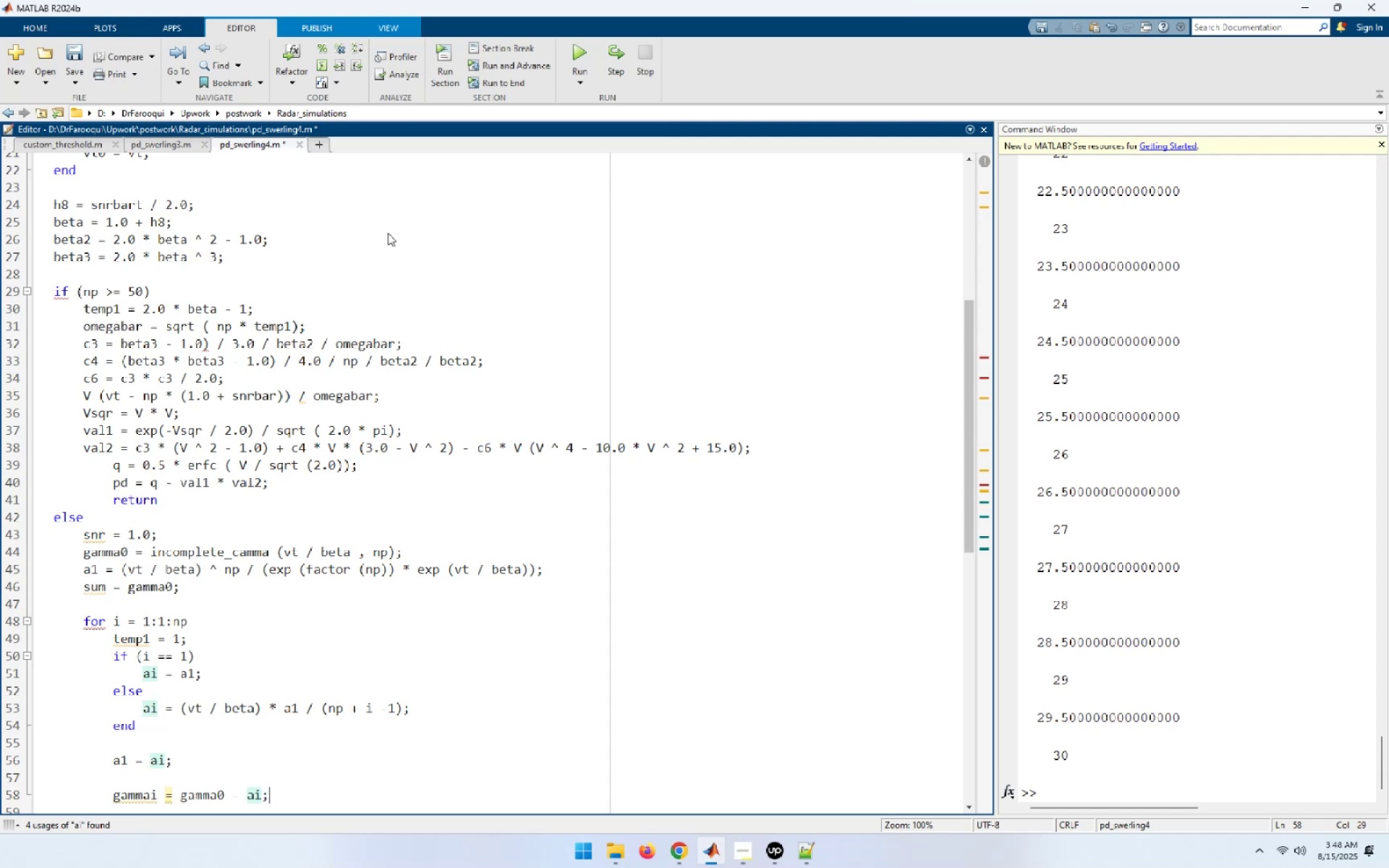 
key(Enter)
 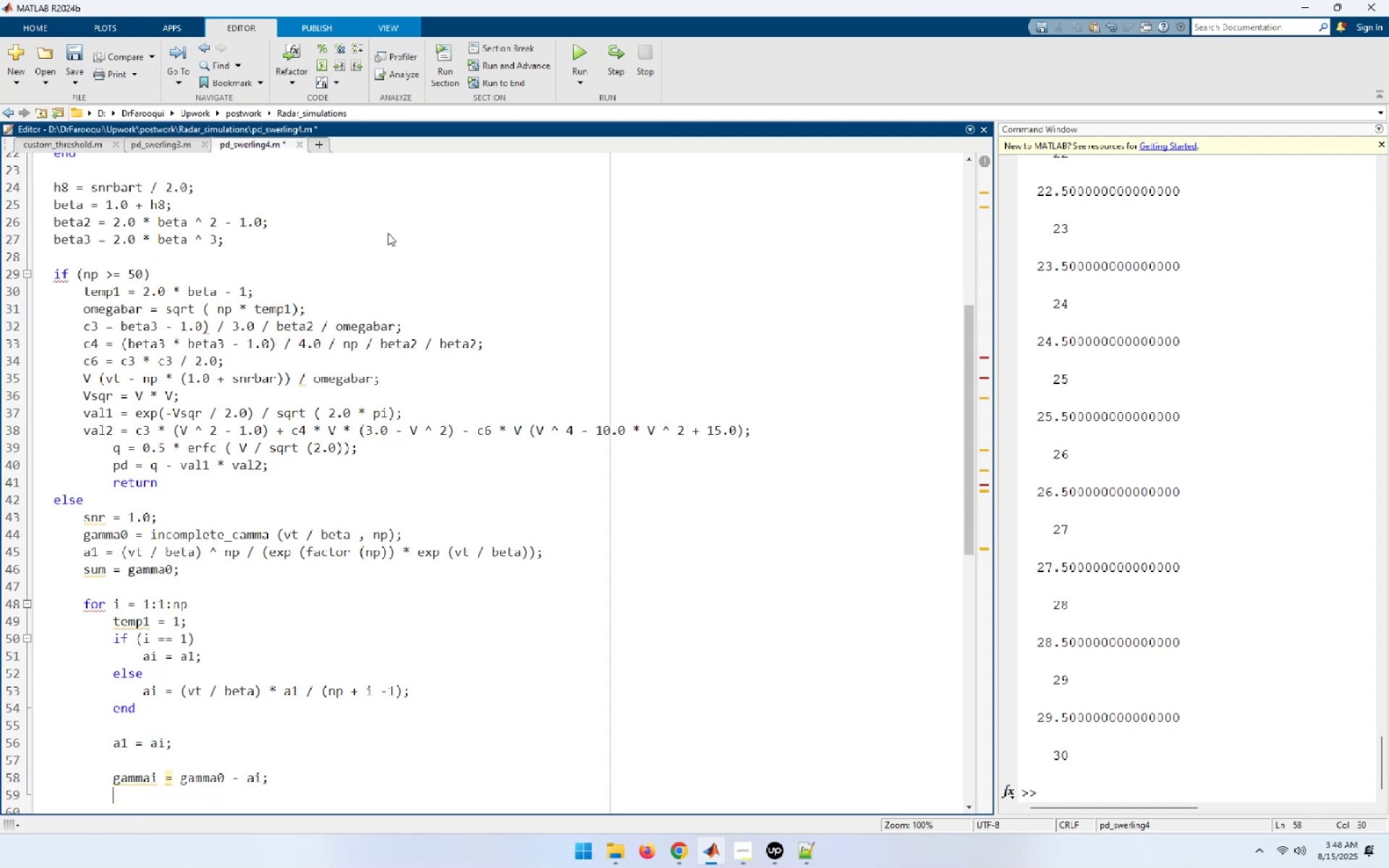 
type(gamma )
key(Backspace)
type(0 = gammai;)
 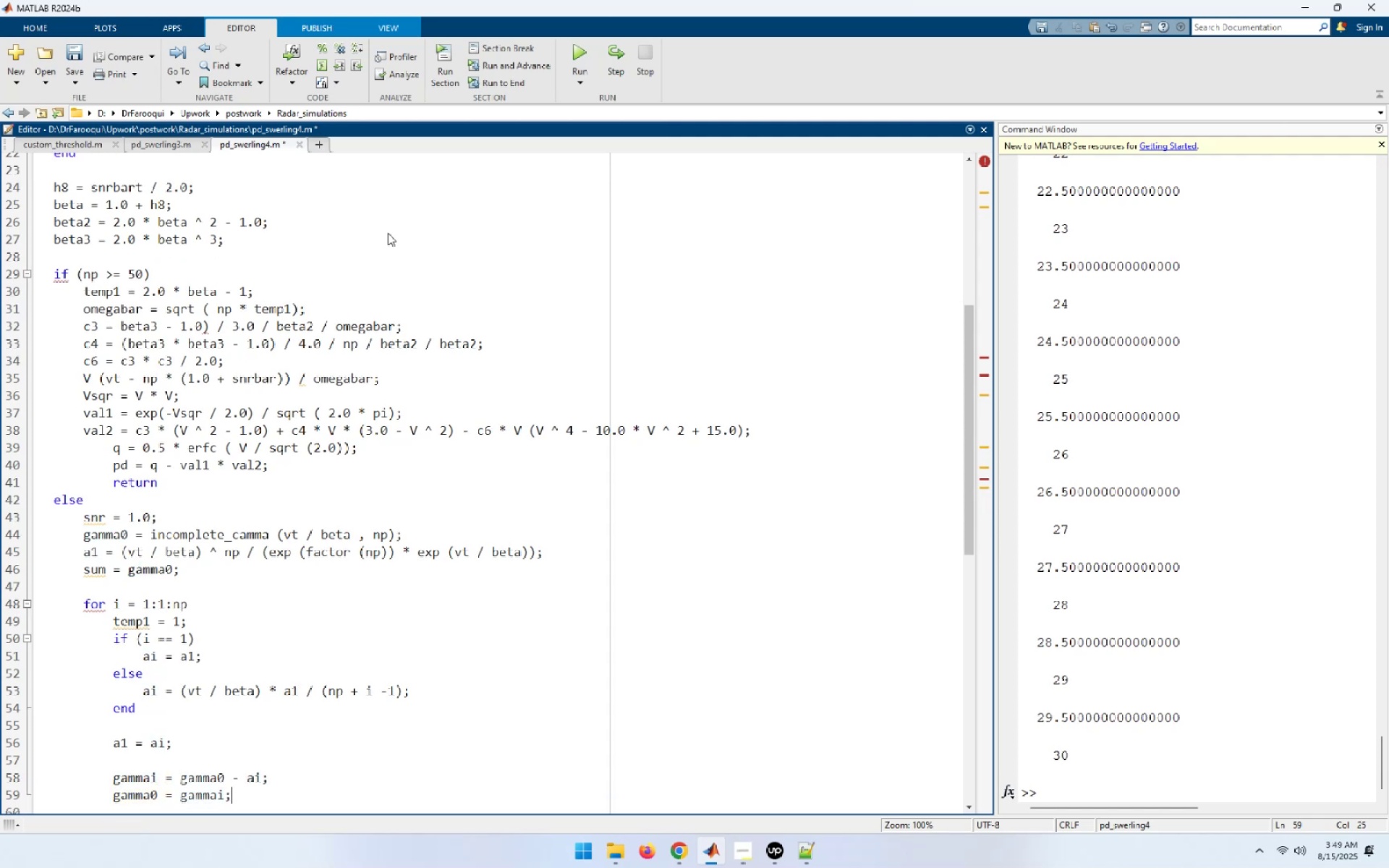 
key(Enter)
 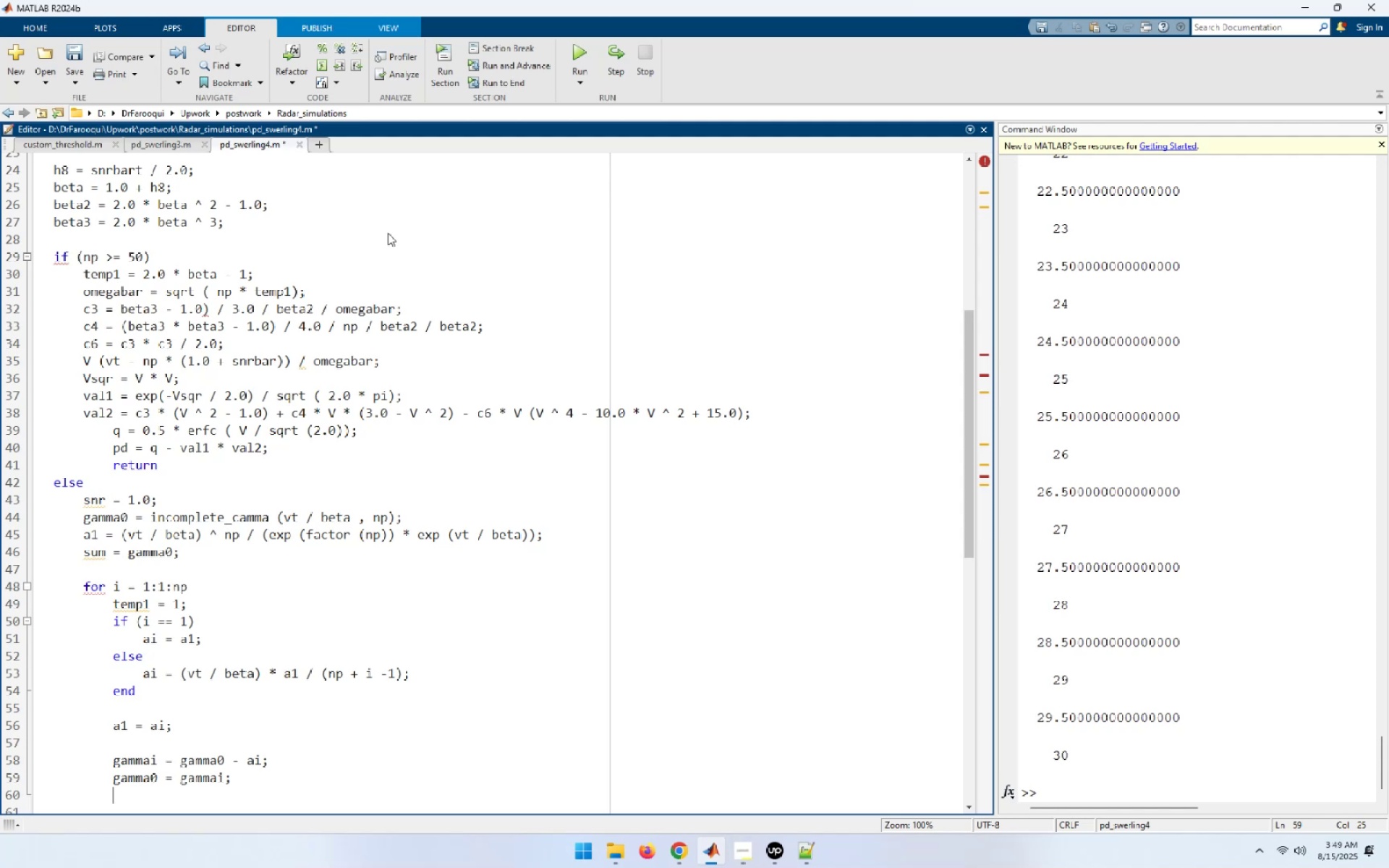 
type(a1 = ai;)
 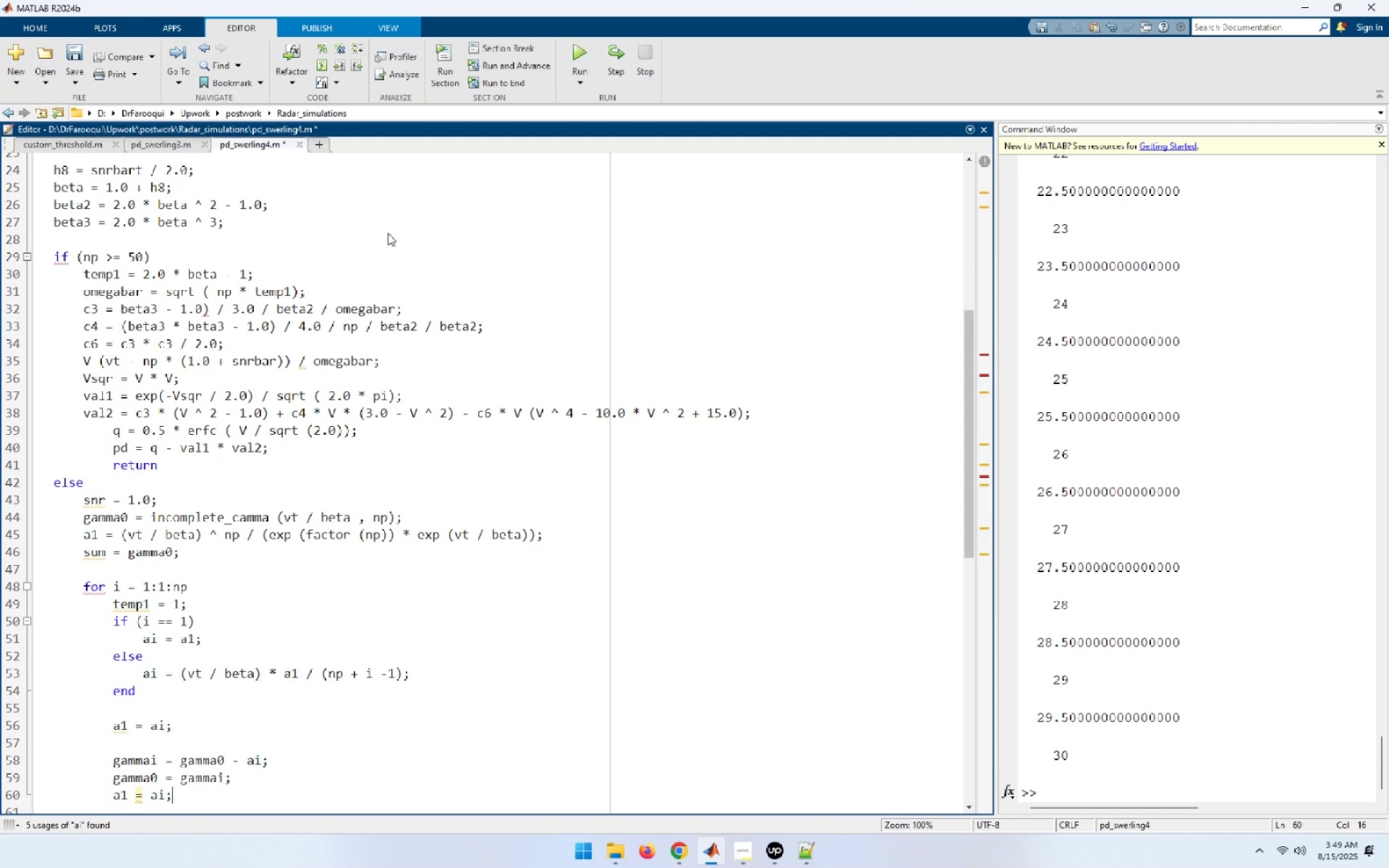 
key(Enter)
 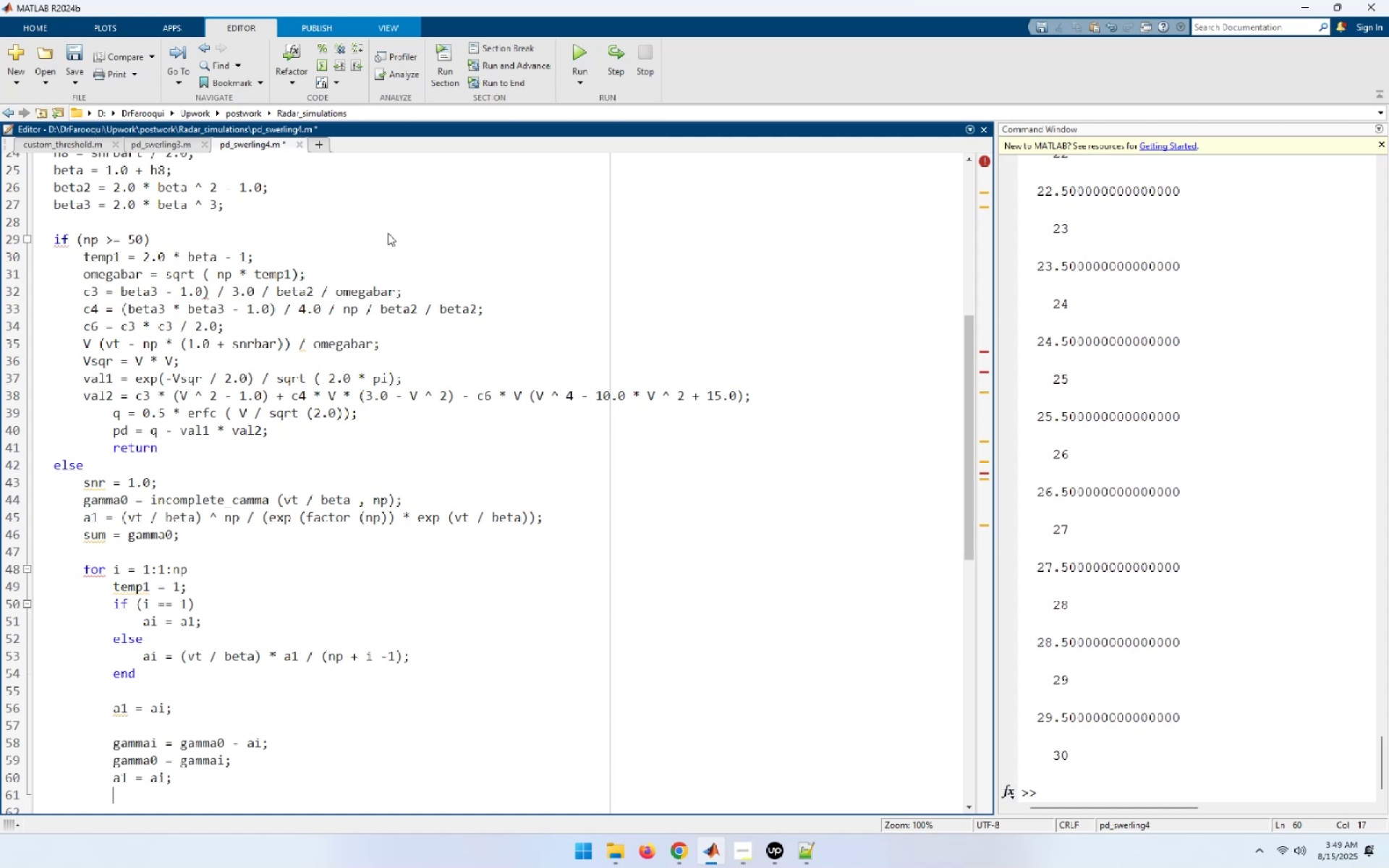 
wait(8.14)
 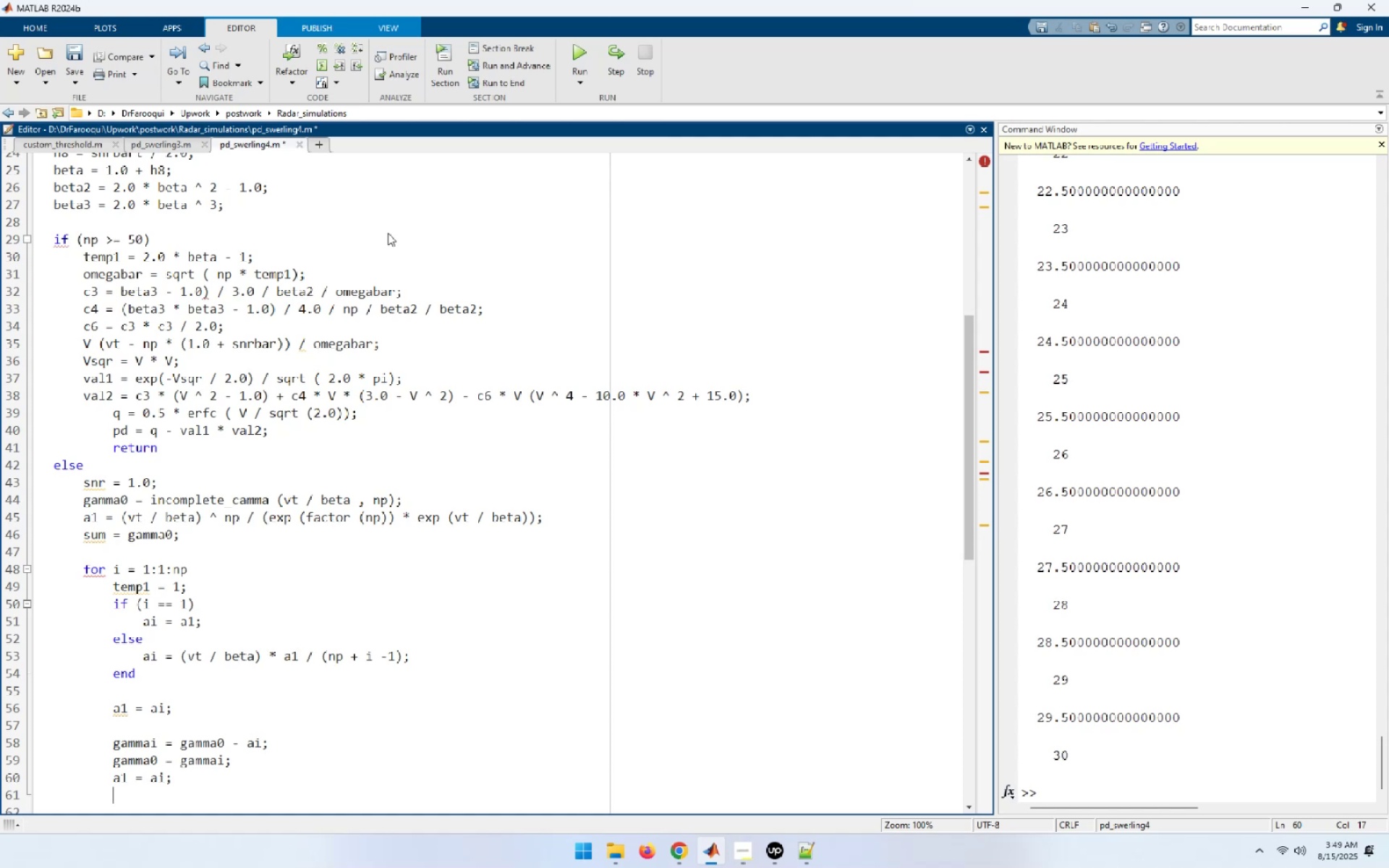 
key(Enter)
 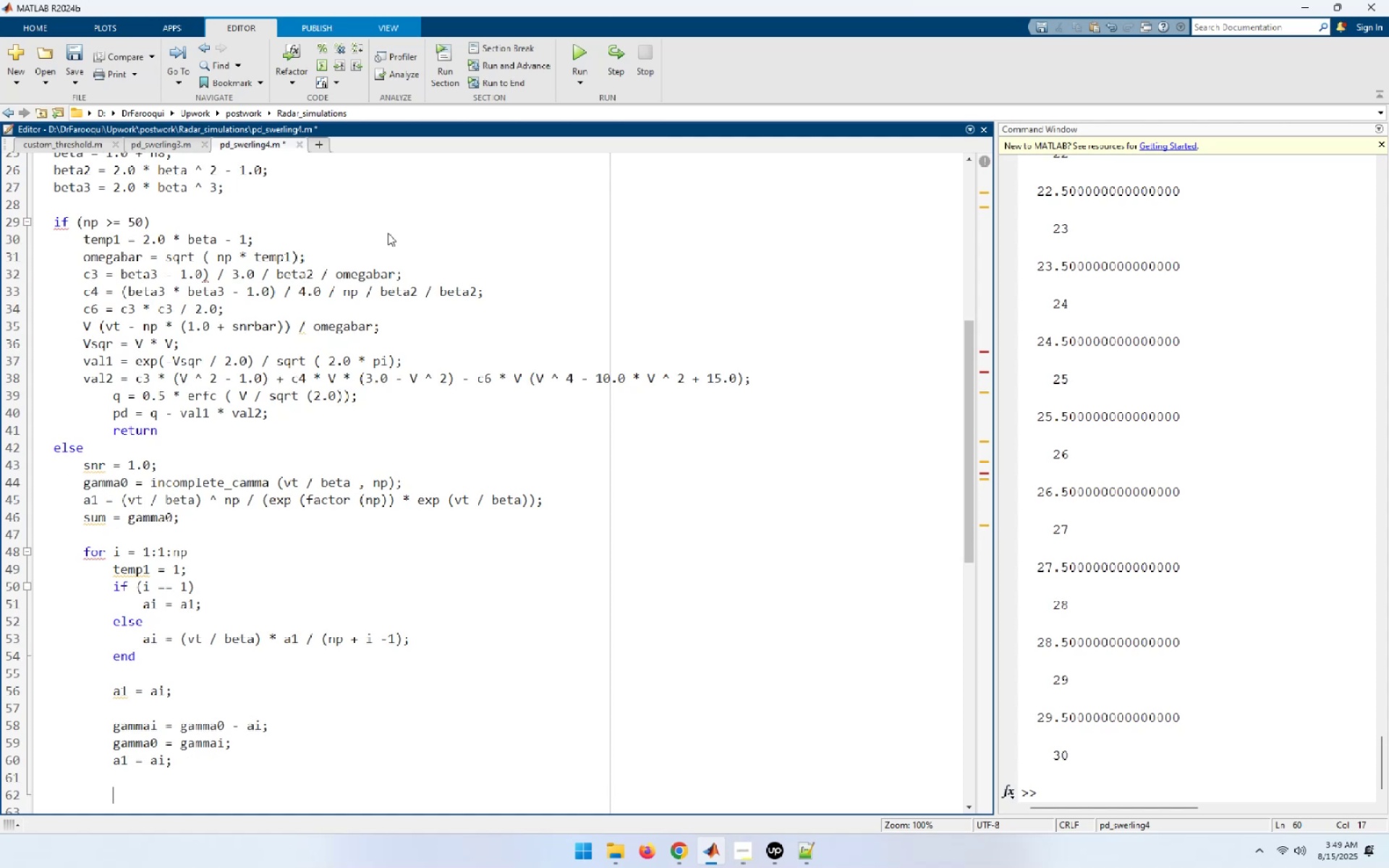 
type(for ii = 1:1:i)
 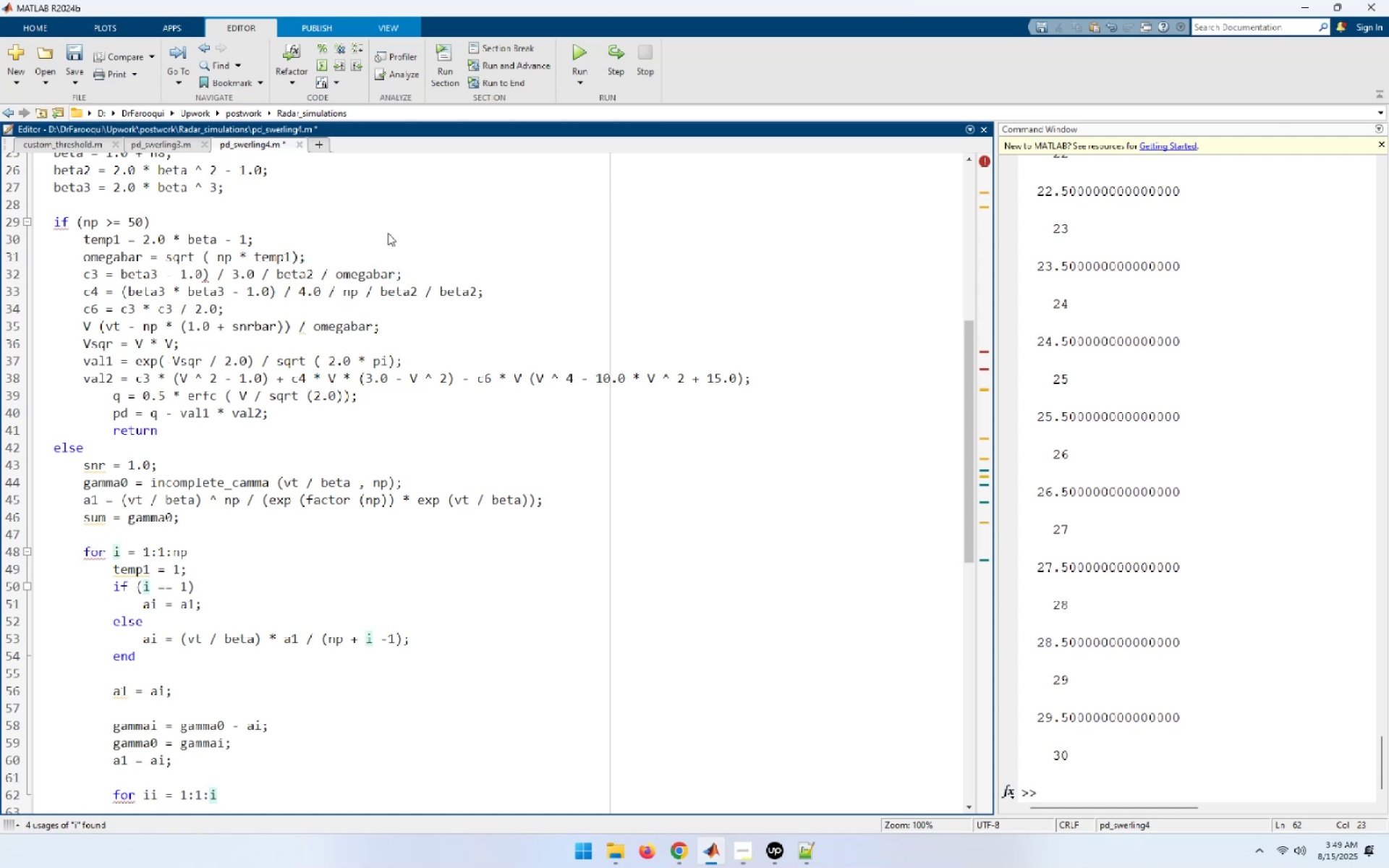 
key(Enter)
 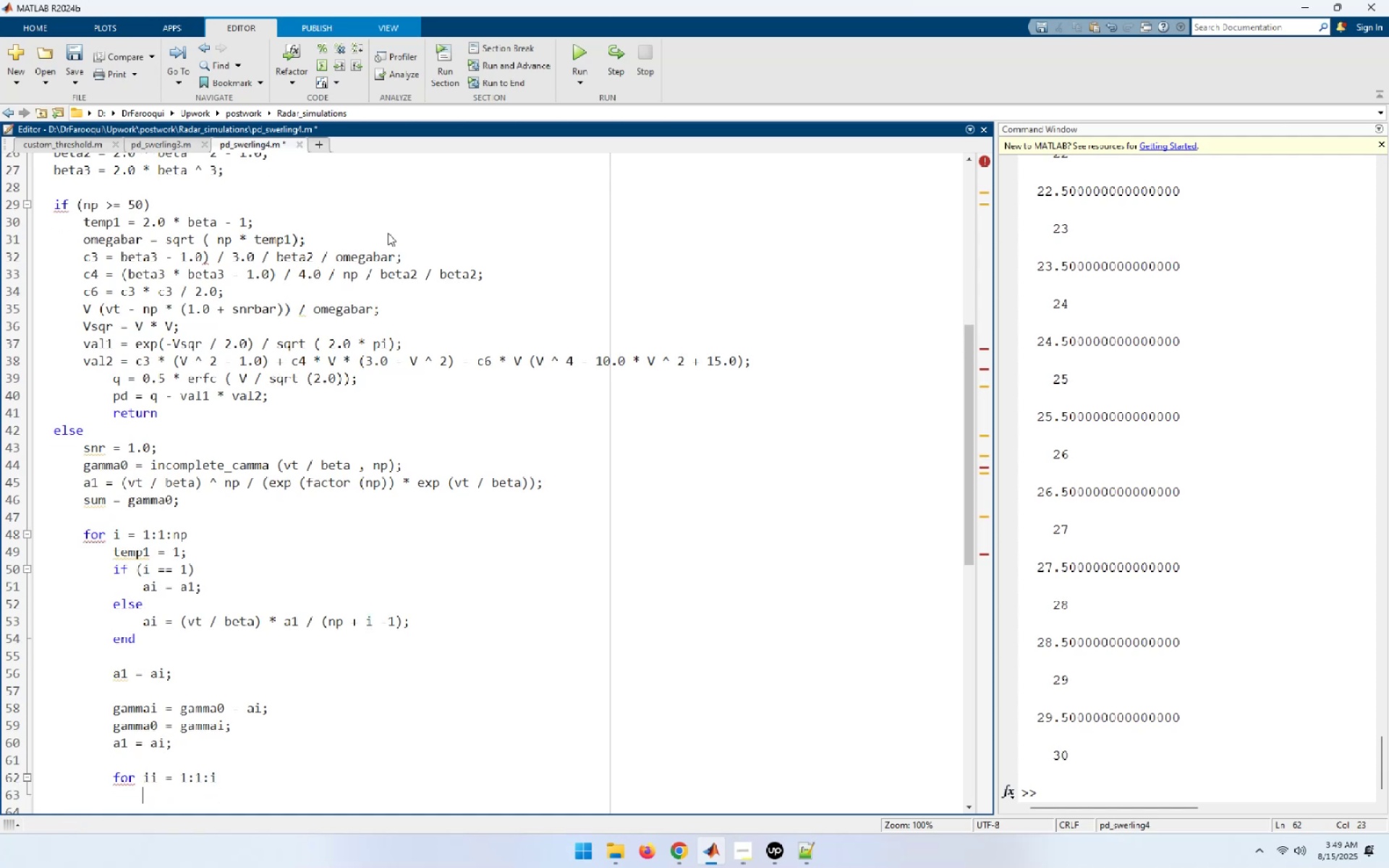 
type(temp )
key(Backspace)
type(1 = temp1 * (np + 1 - 11)
 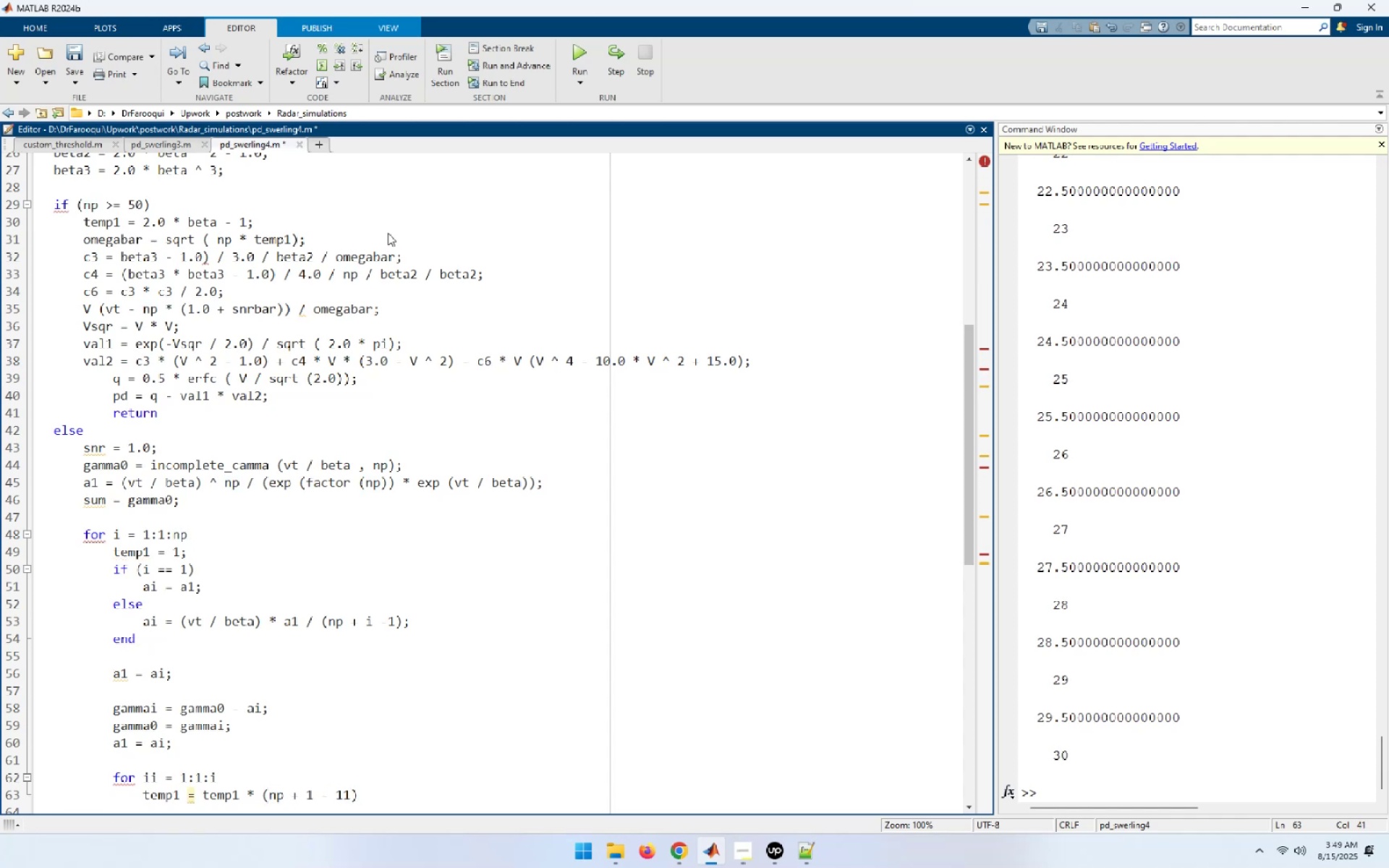 
key(Backspace)
key(Backspace)
type(ii)
 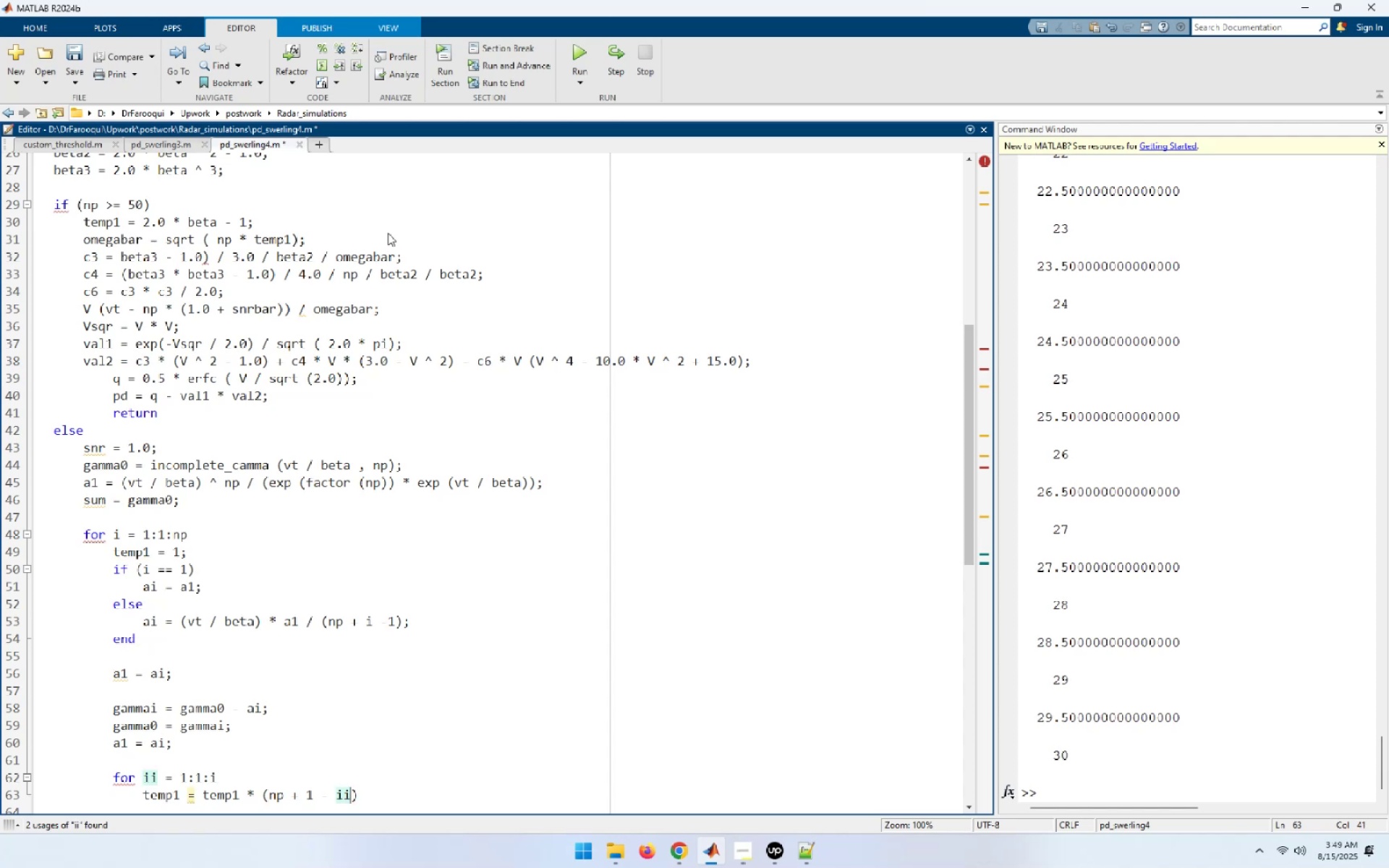 
key(Shift+ShiftRight)
 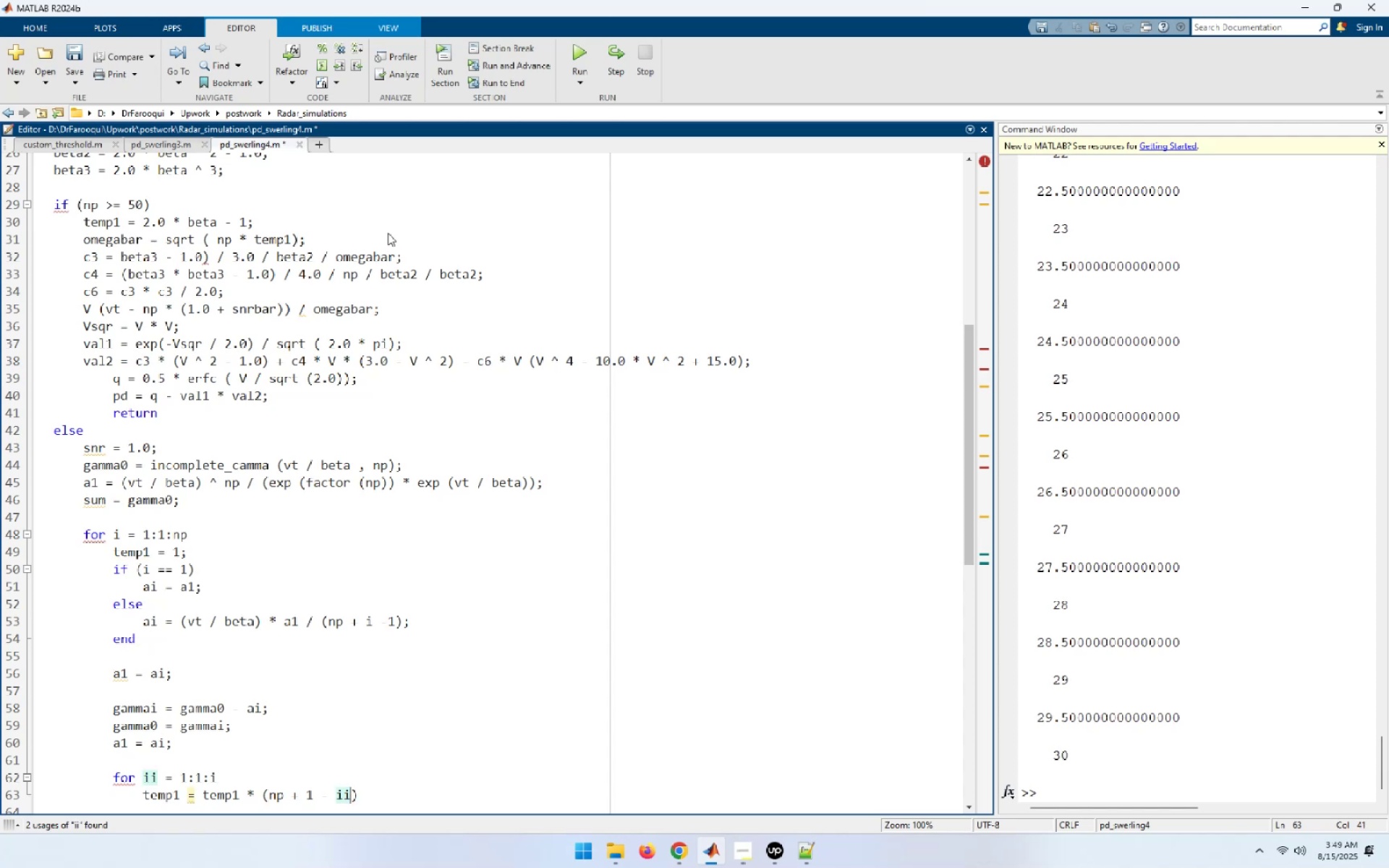 
key(Shift+0)
 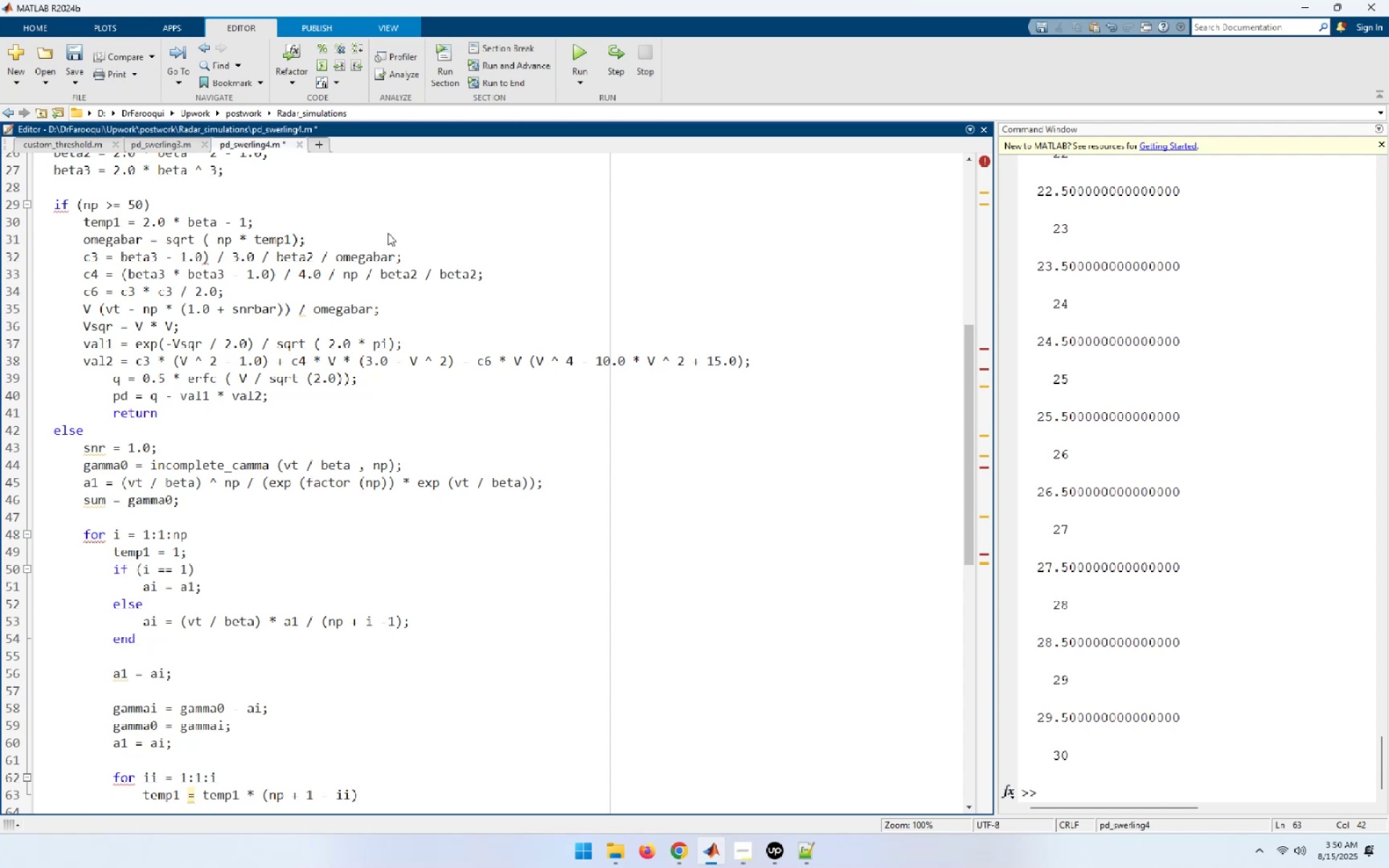 
wait(7.49)
 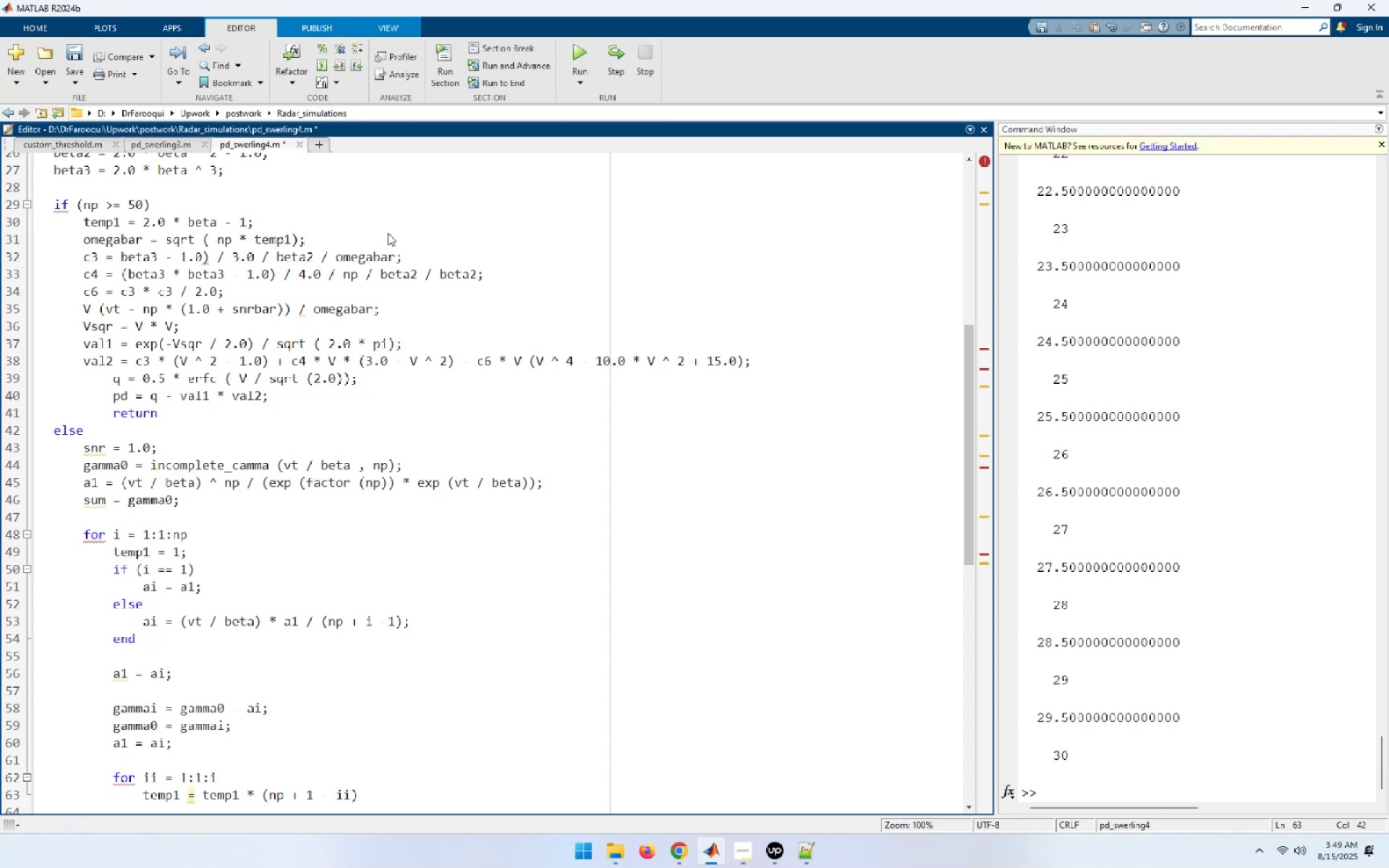 
key(Semicolon)
 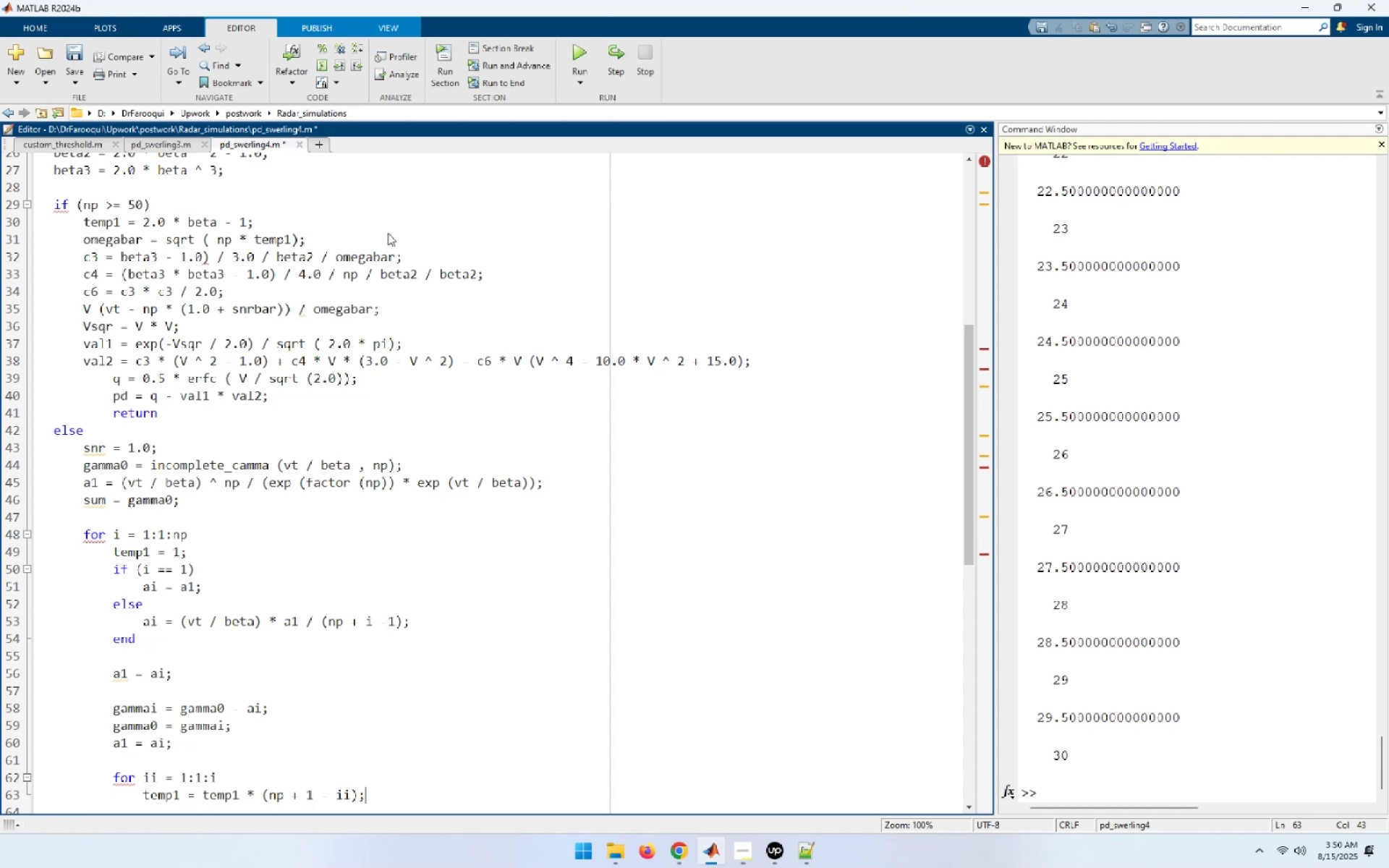 
key(Enter)
 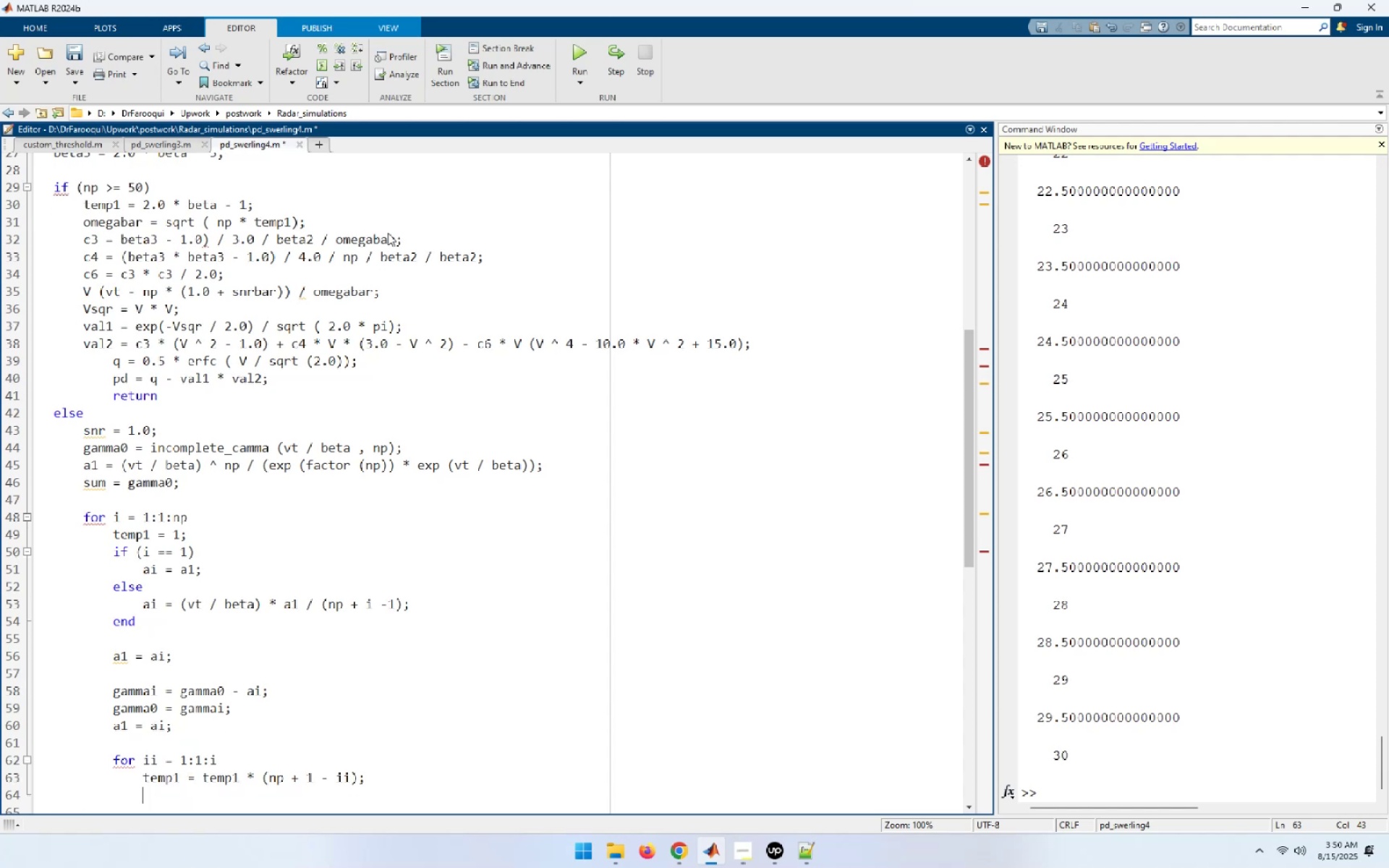 
key(ArrowUp)
 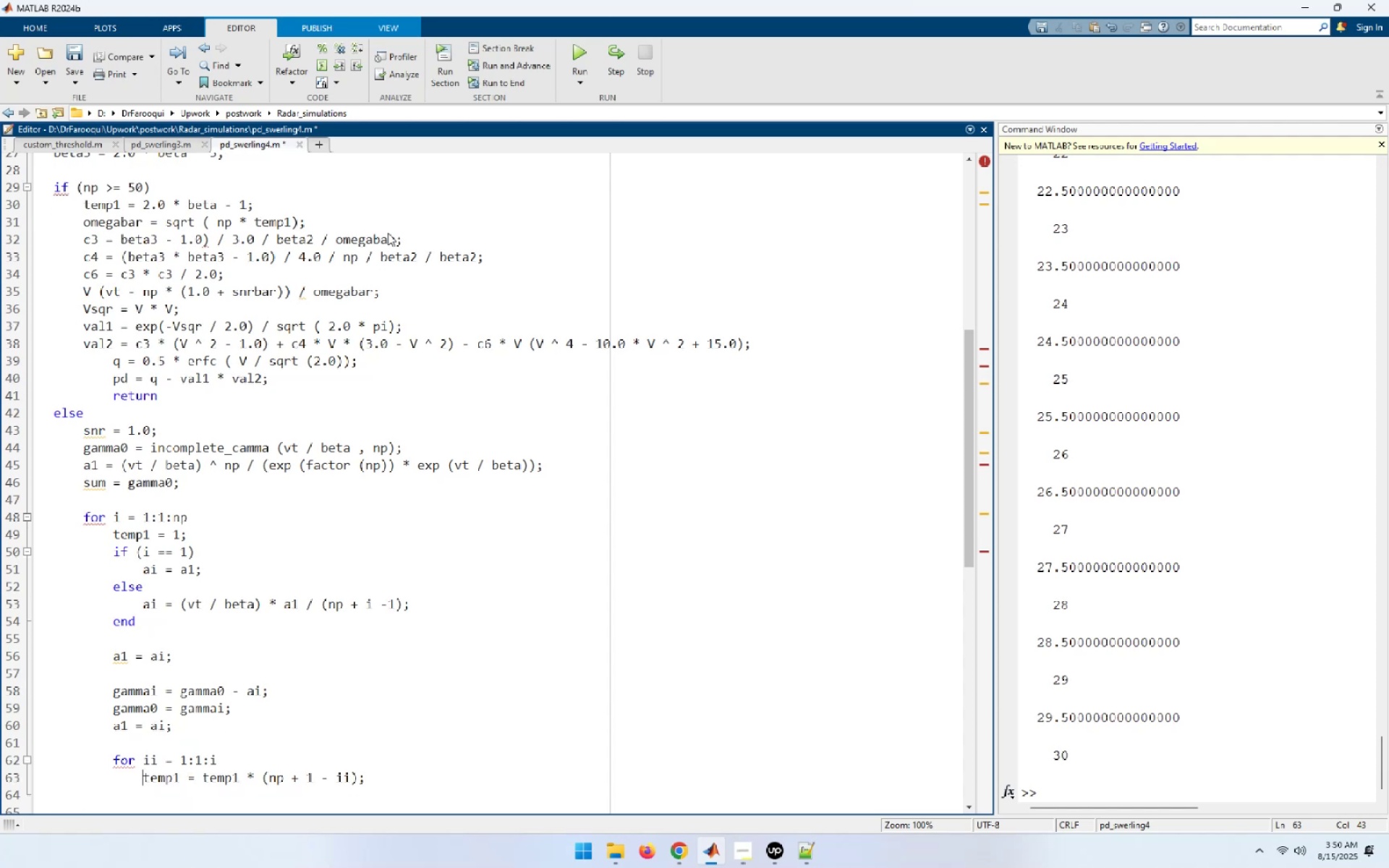 
key(ArrowUp)
 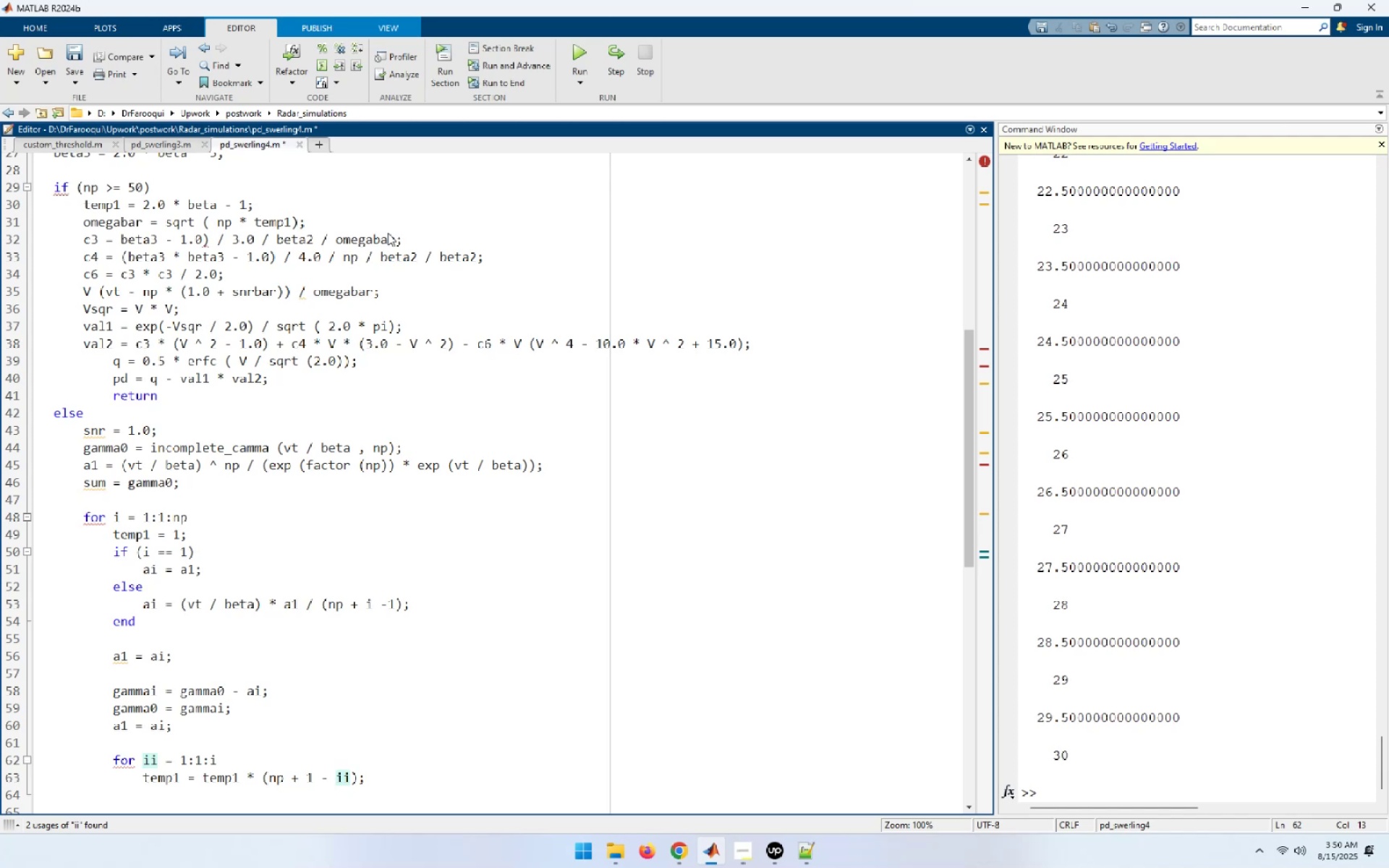 
key(ArrowUp)
 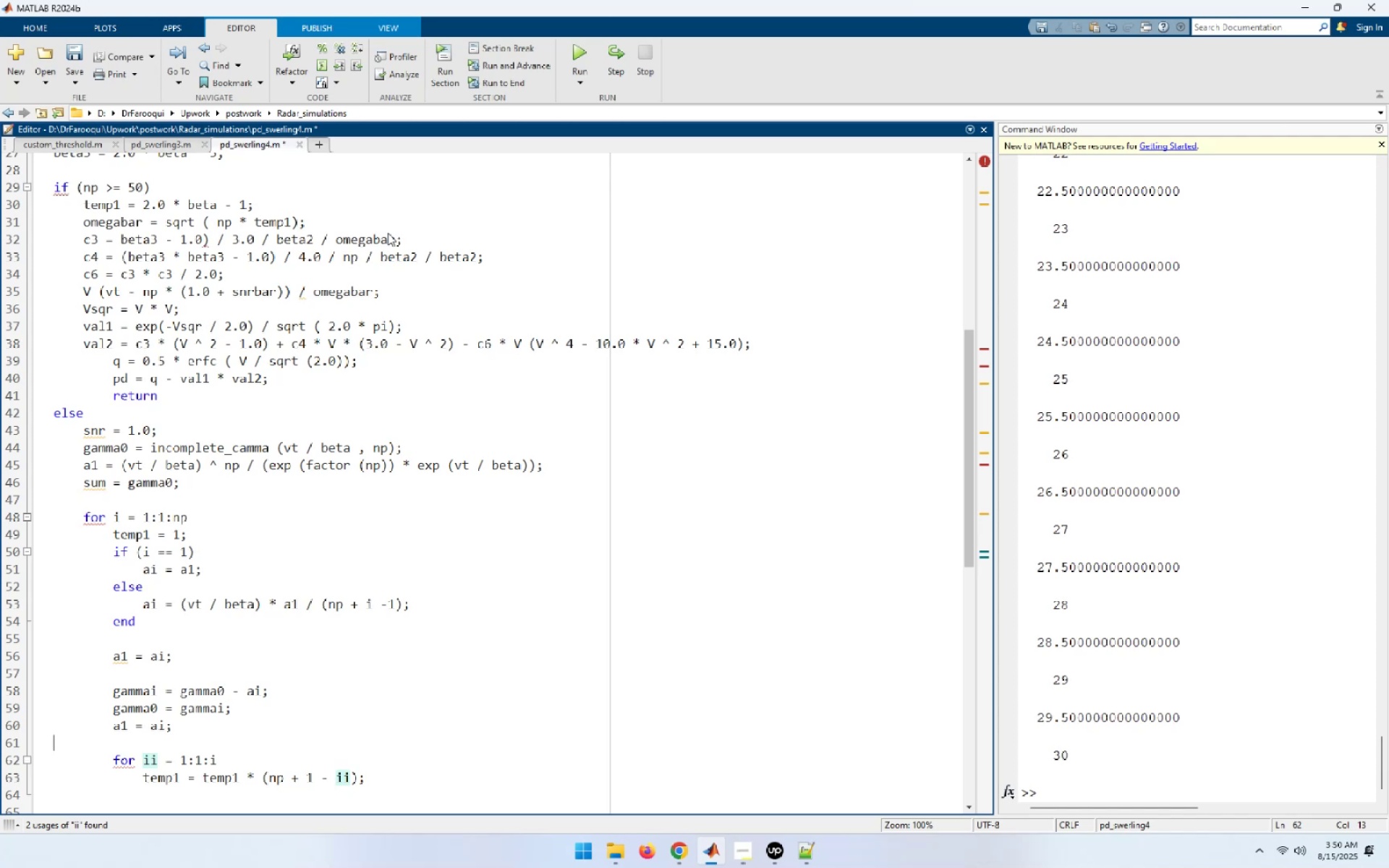 
key(ArrowUp)
 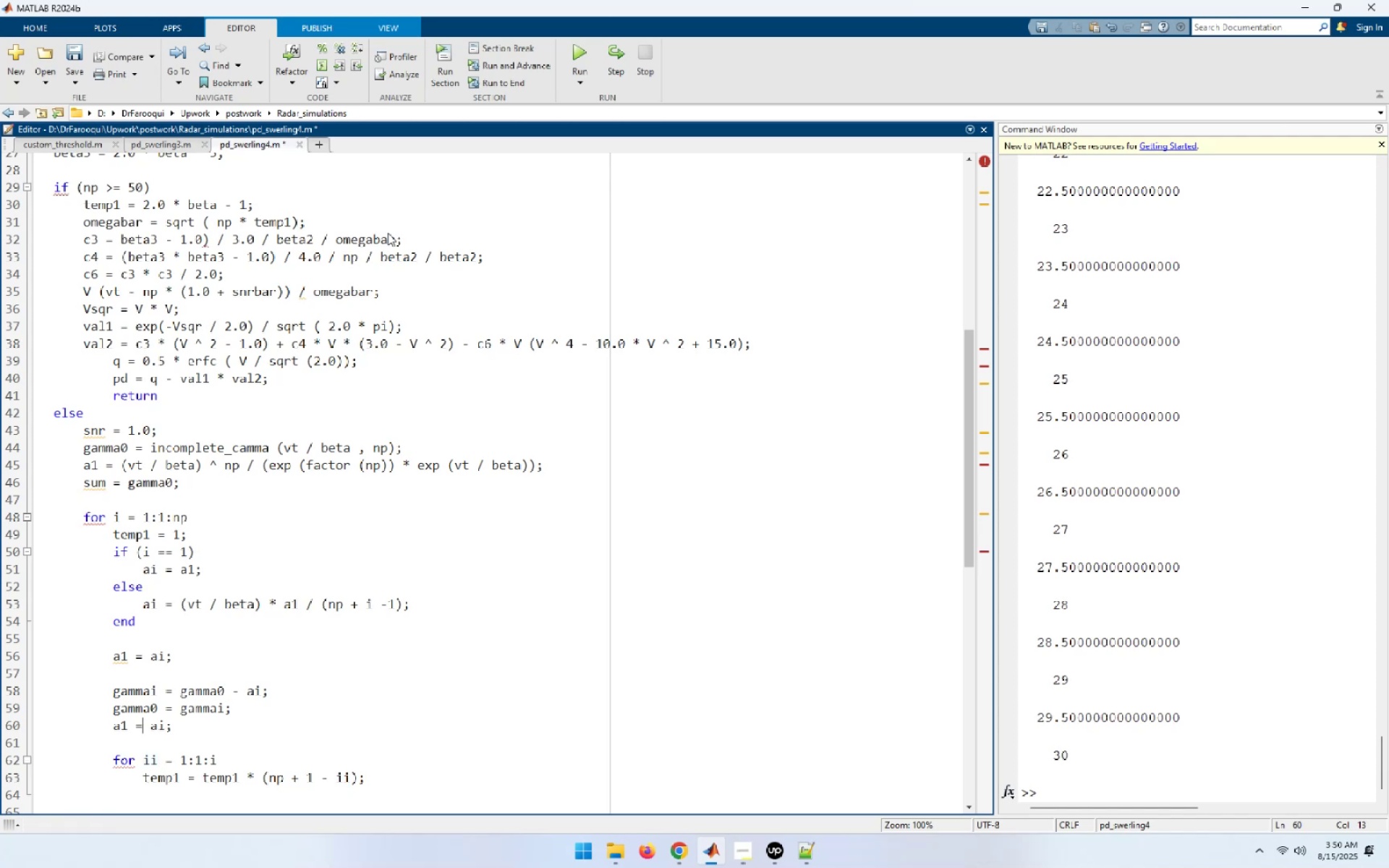 
wait(5.28)
 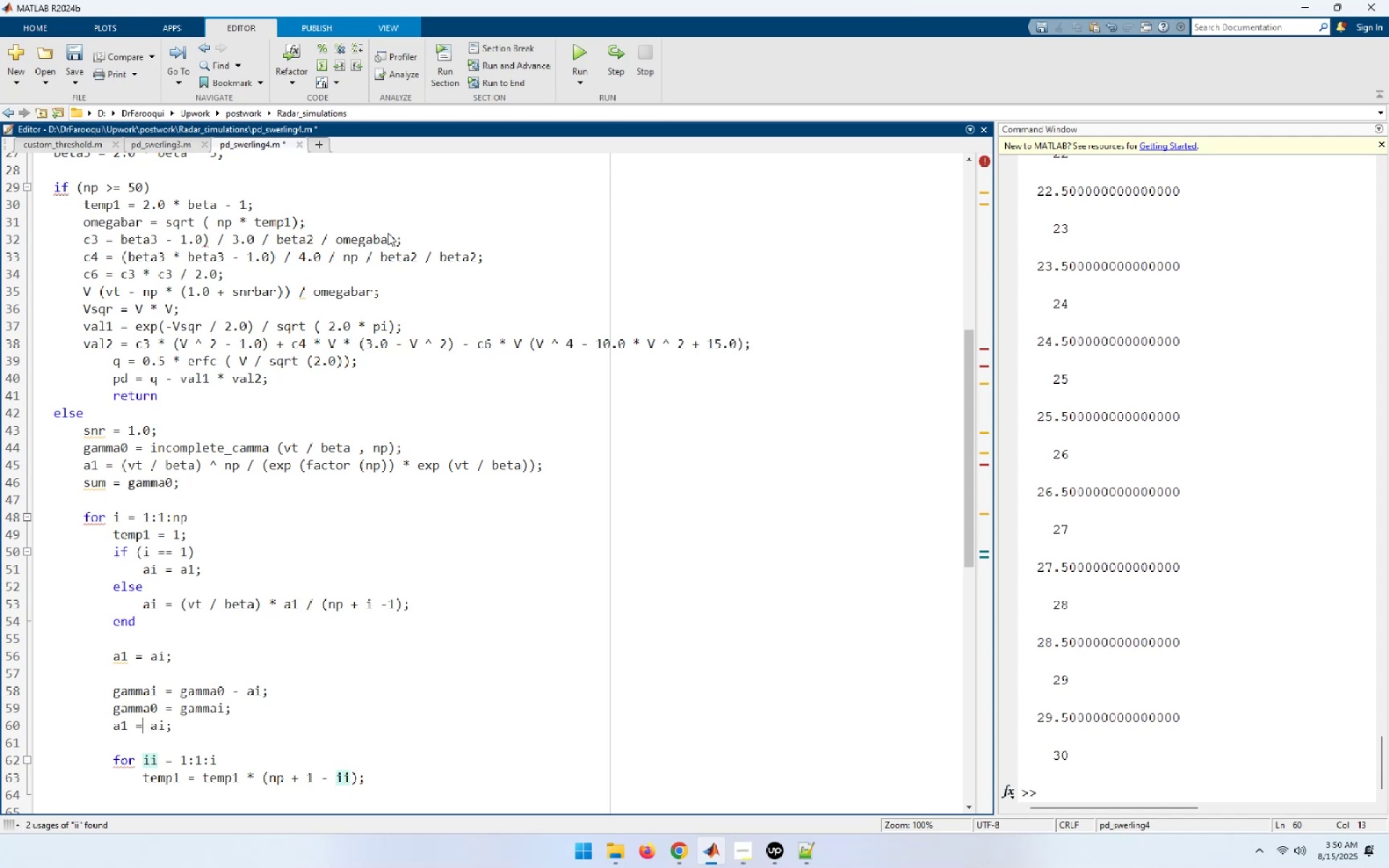 
key(ArrowDown)
 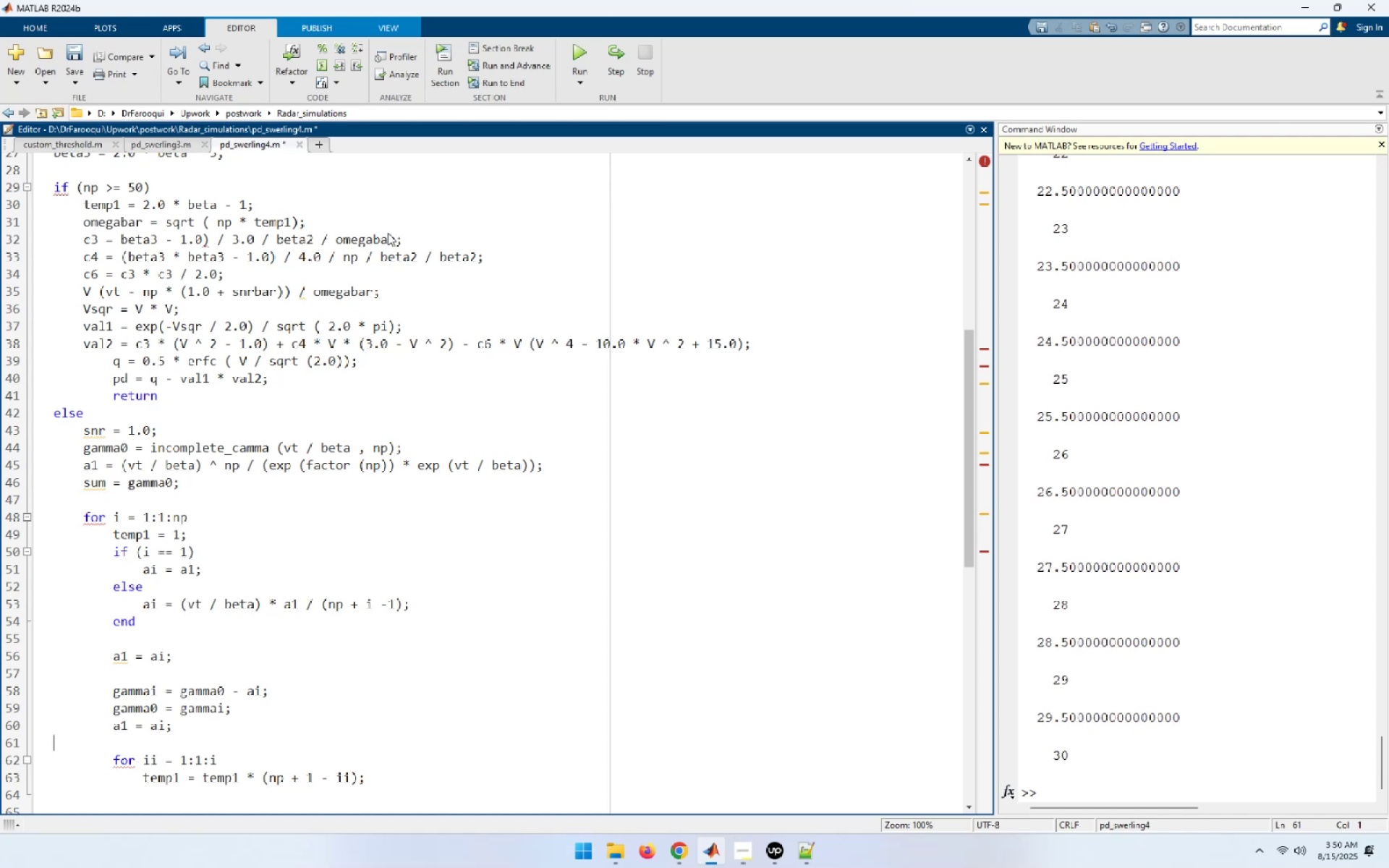 
wait(12.5)
 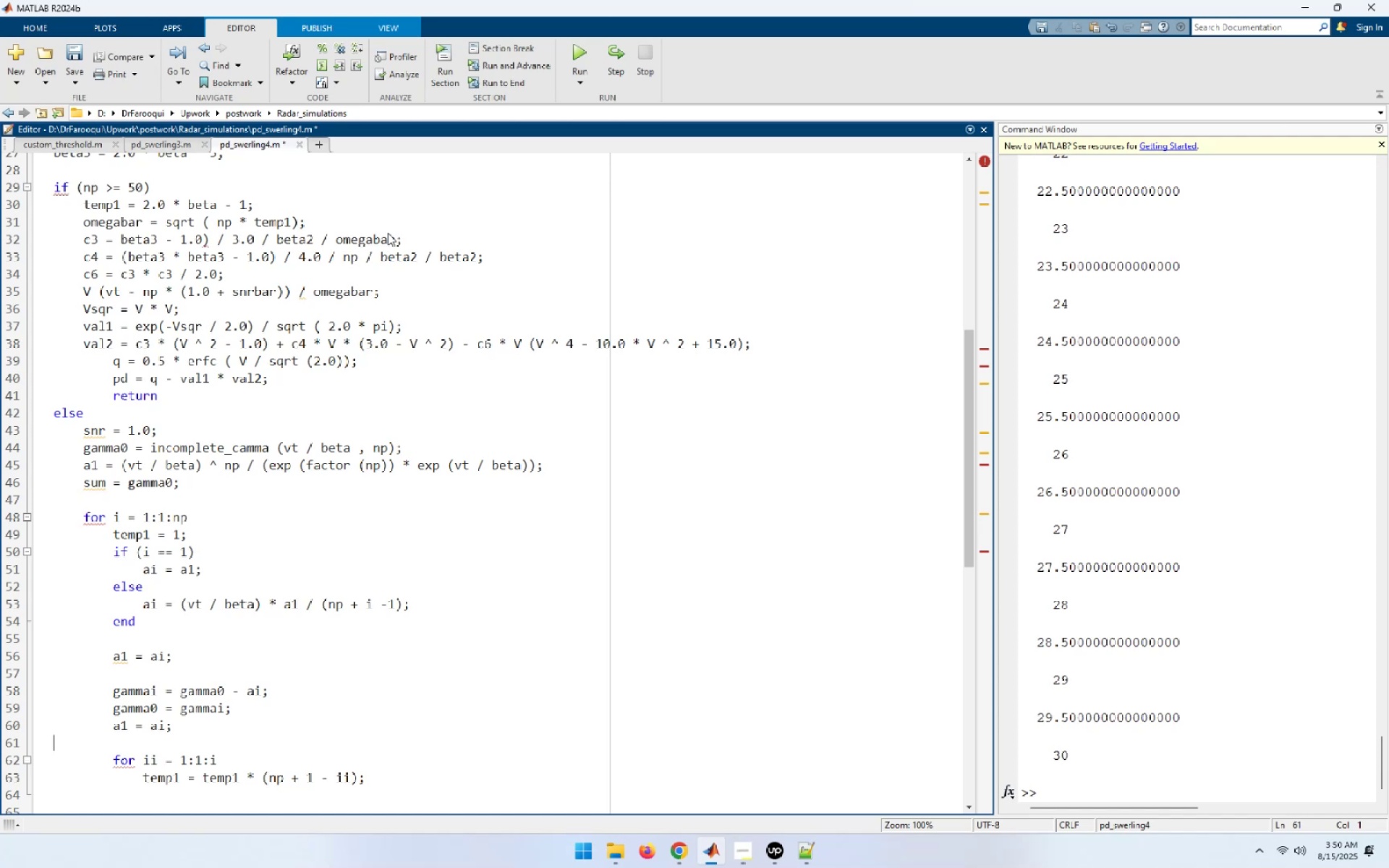 
key(ArrowDown)
 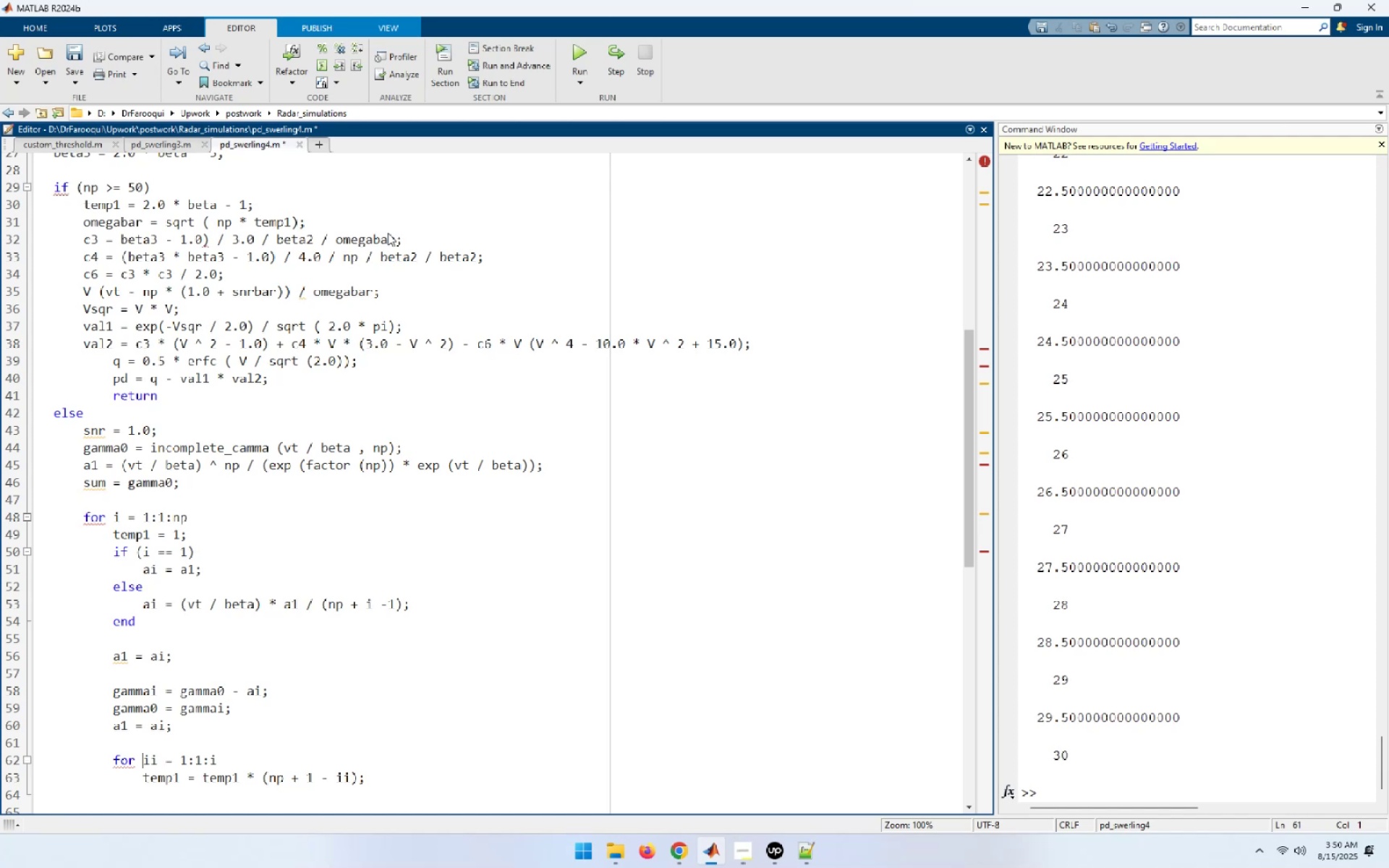 
key(ArrowDown)
 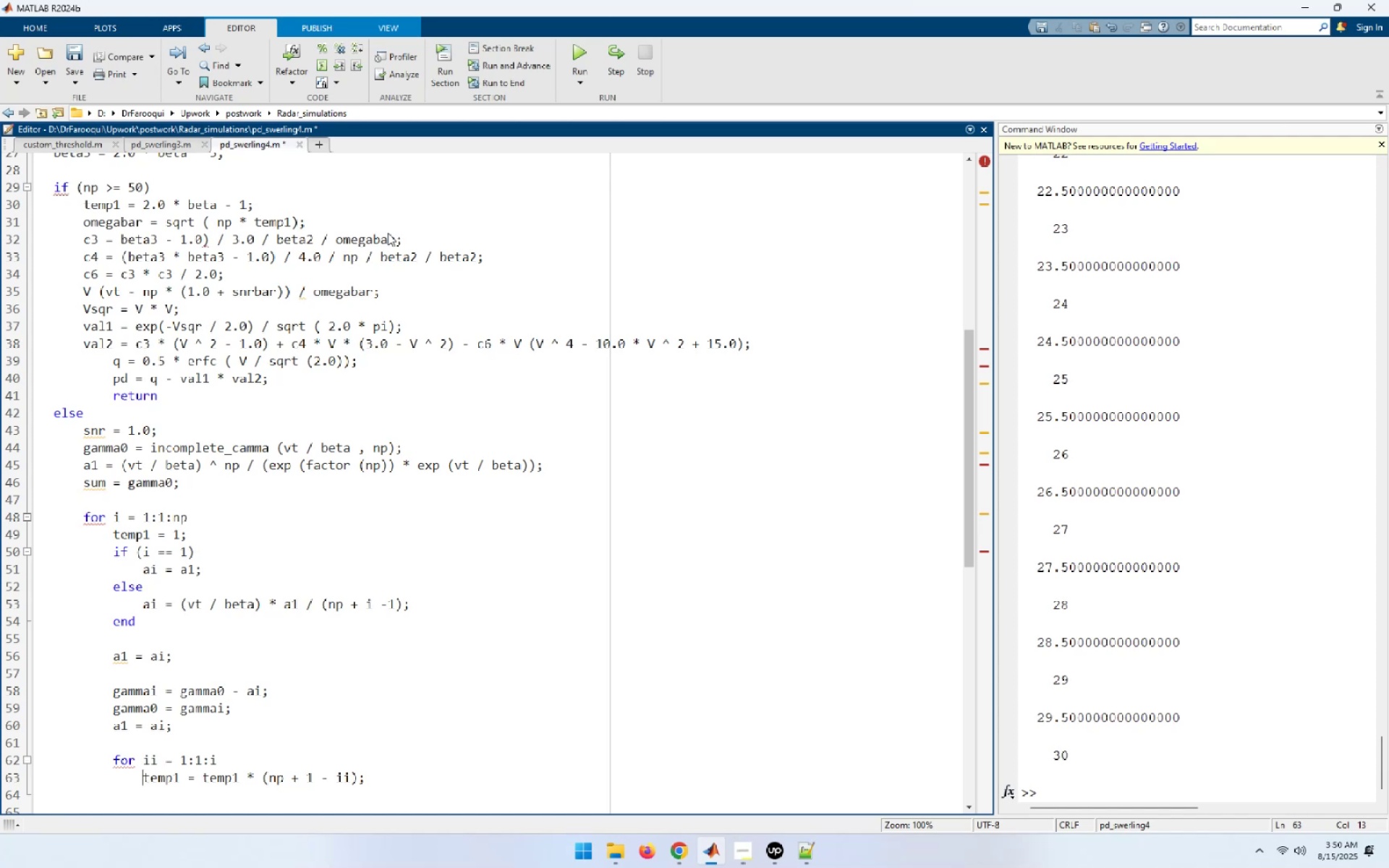 
key(End)
 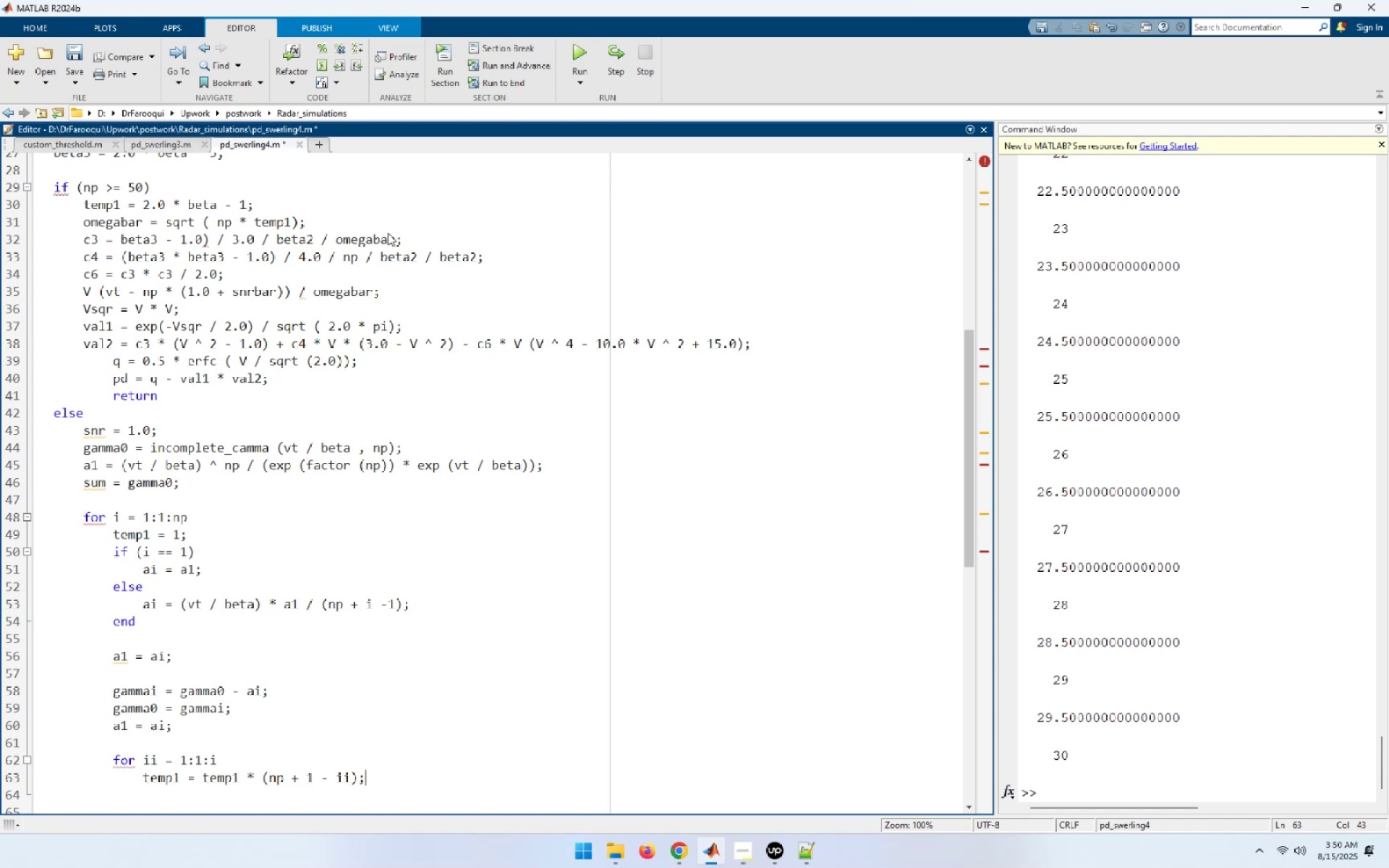 
key(ArrowDown)
 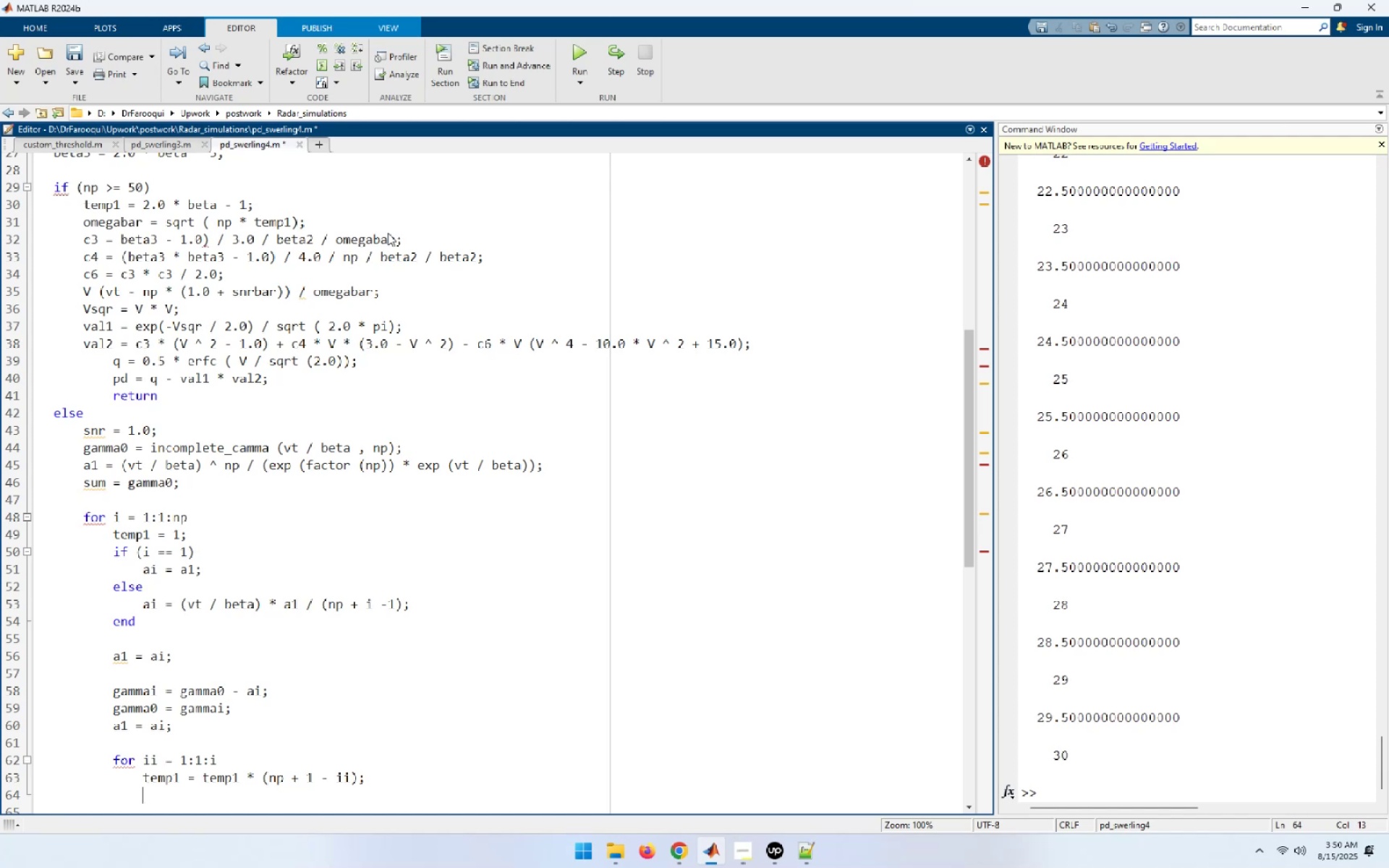 
key(Backspace)
 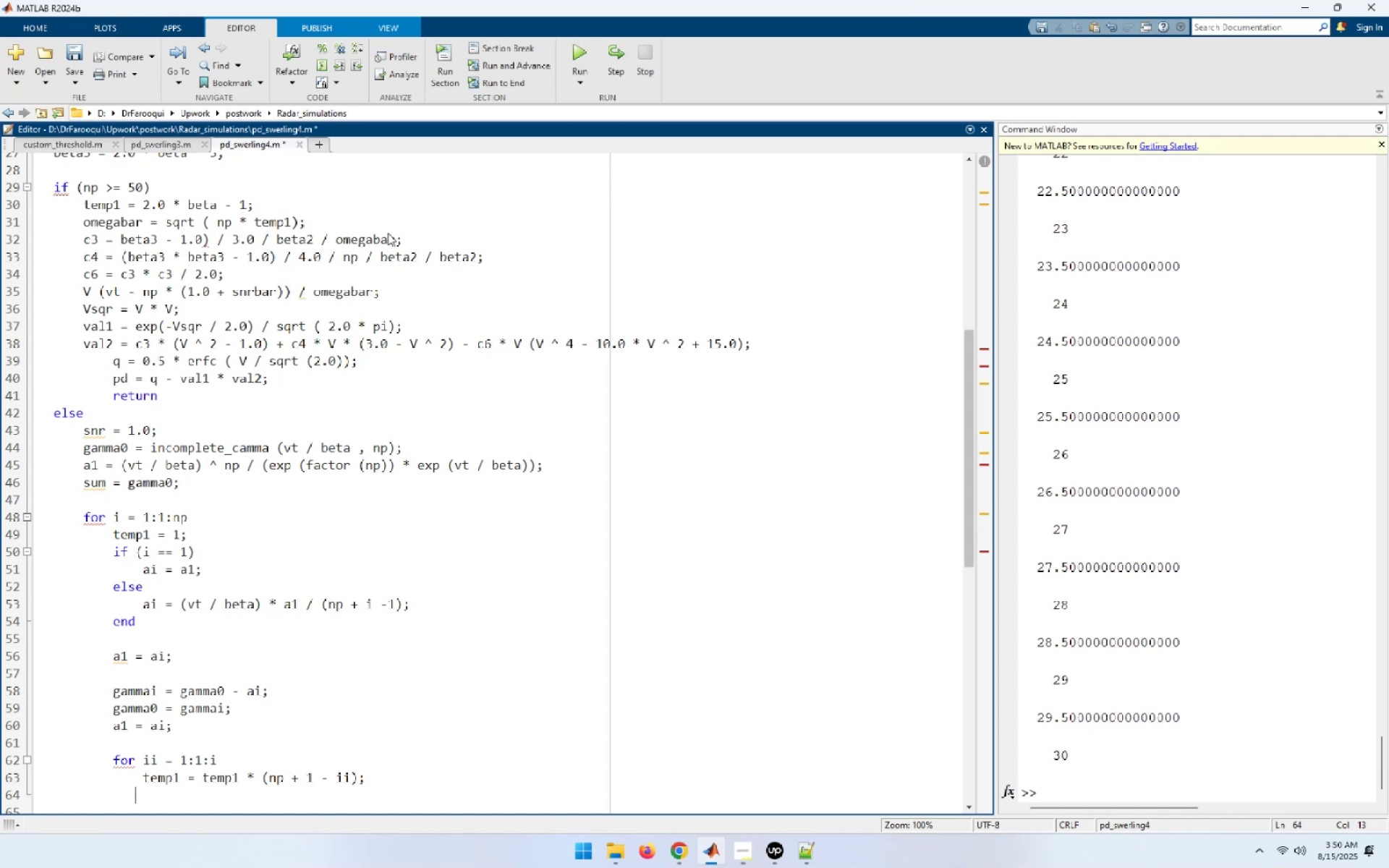 
key(Backspace)
 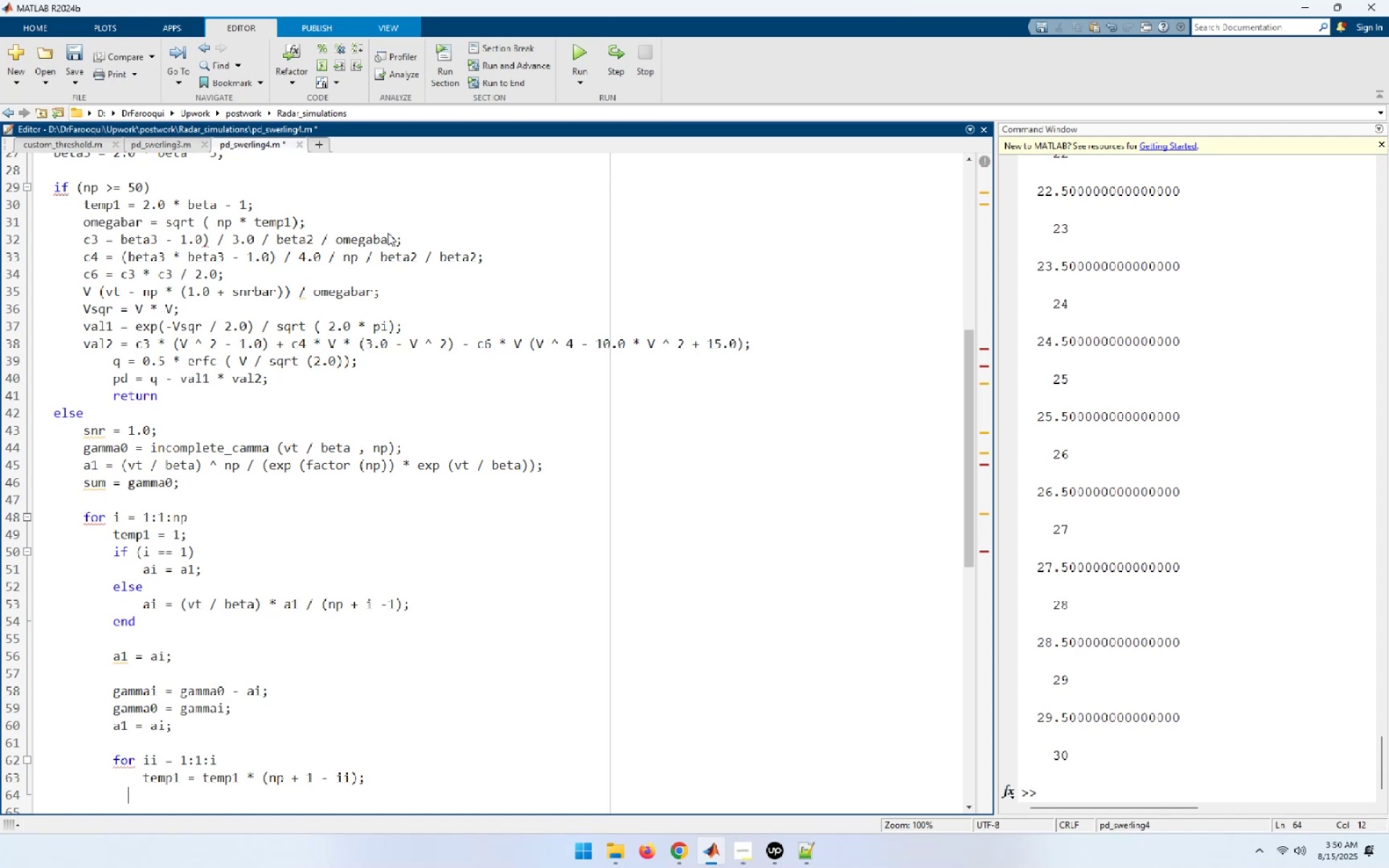 
key(Backspace)
 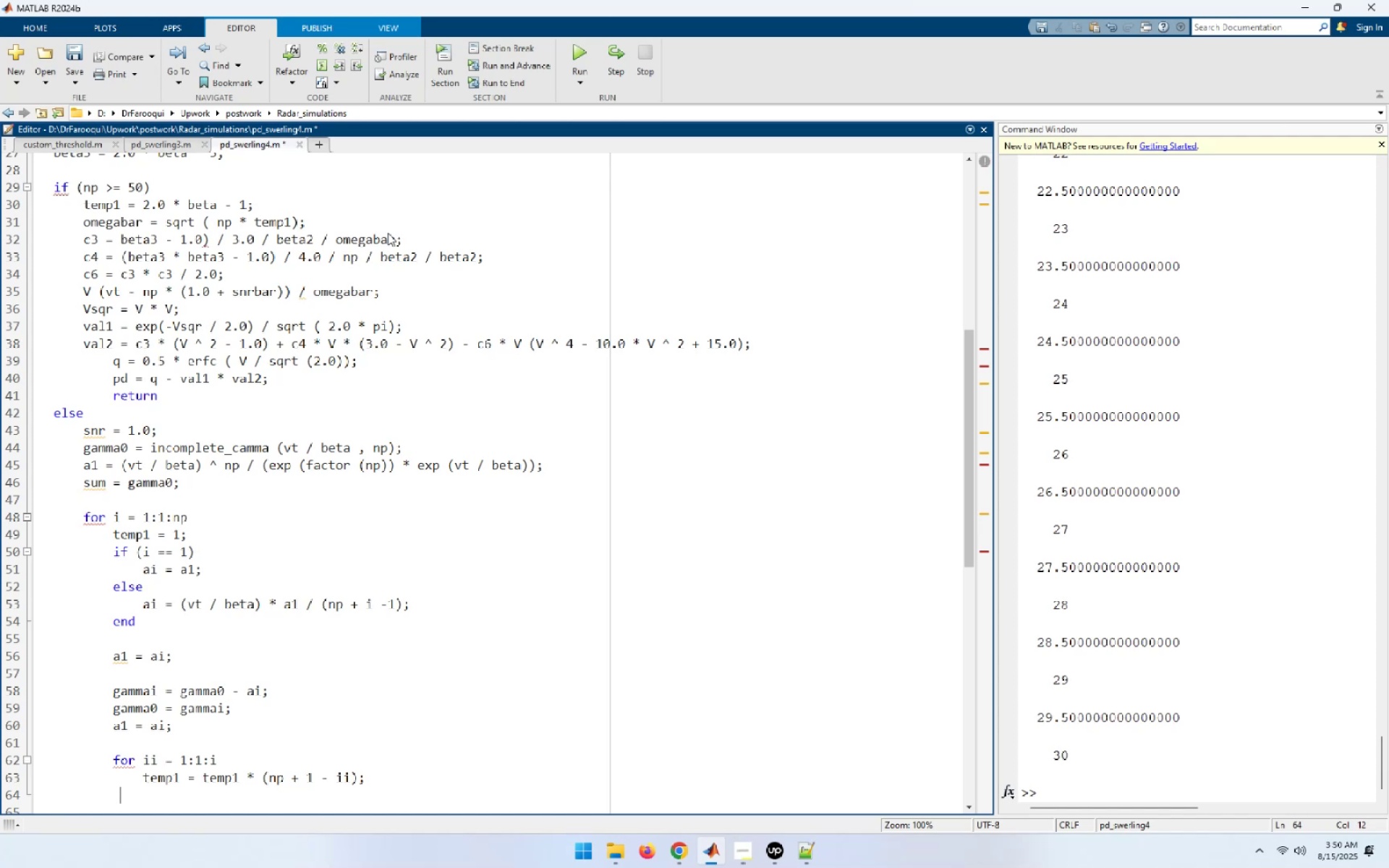 
key(Backspace)
 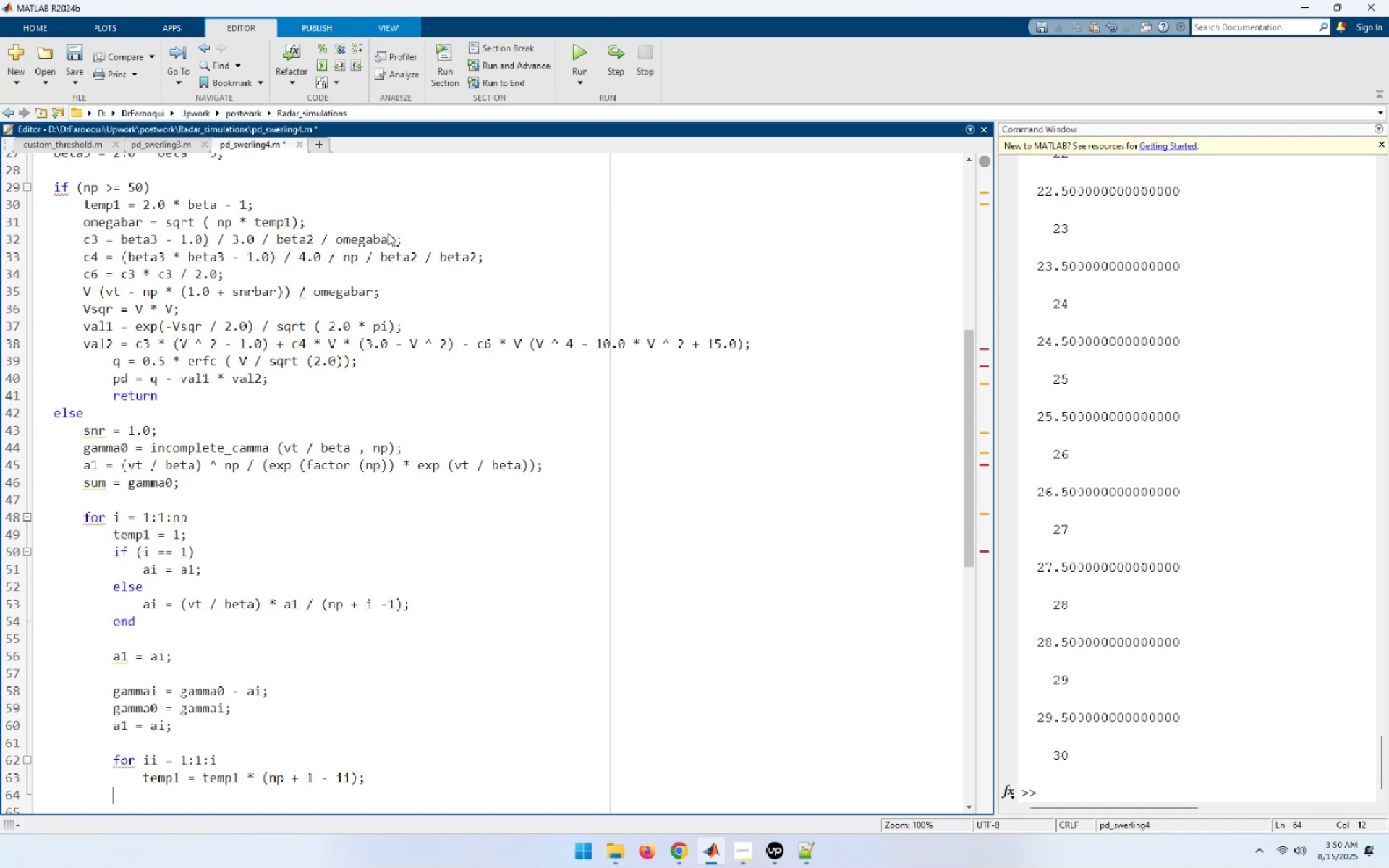 
key(Backspace)
 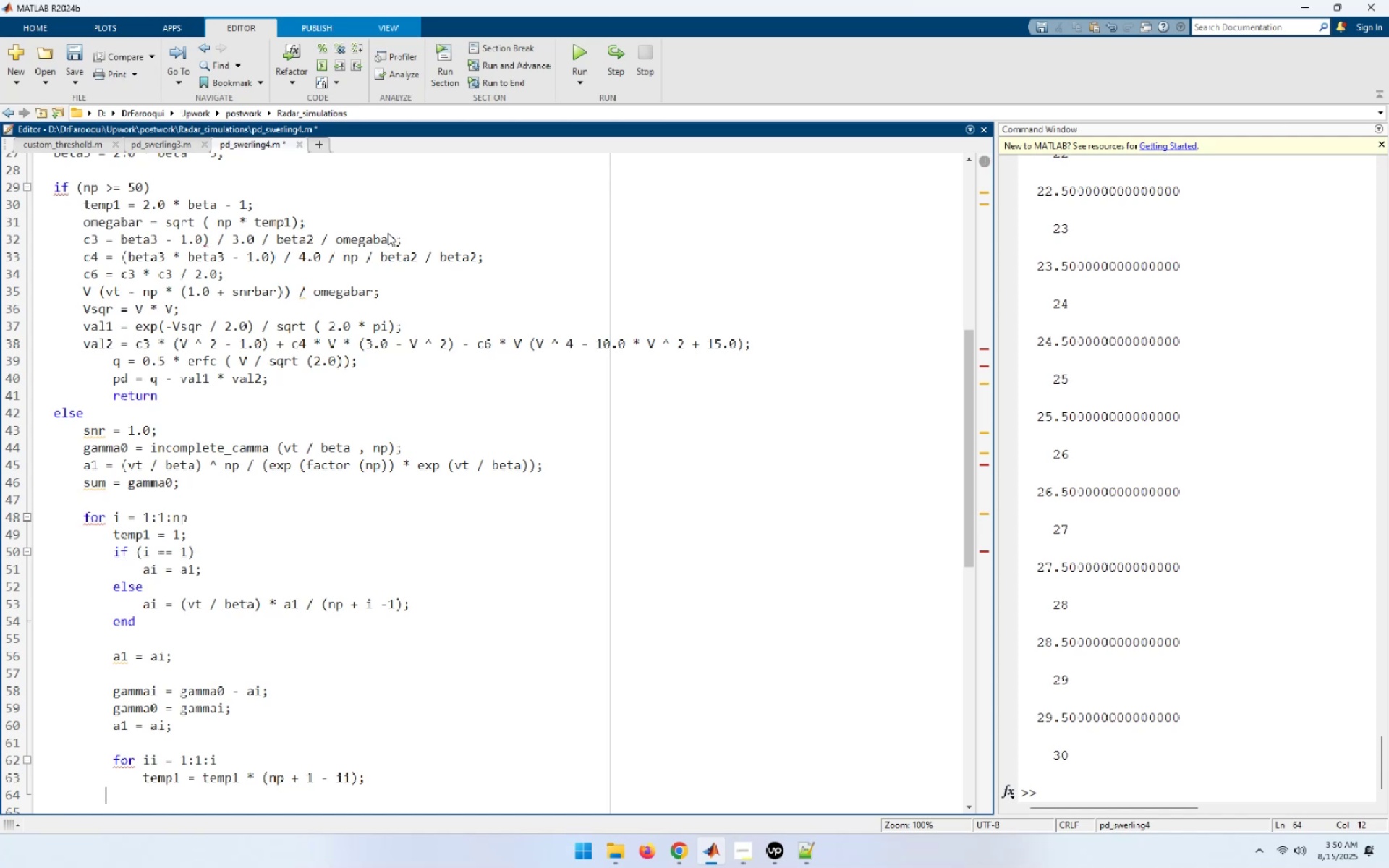 
key(Backspace)
 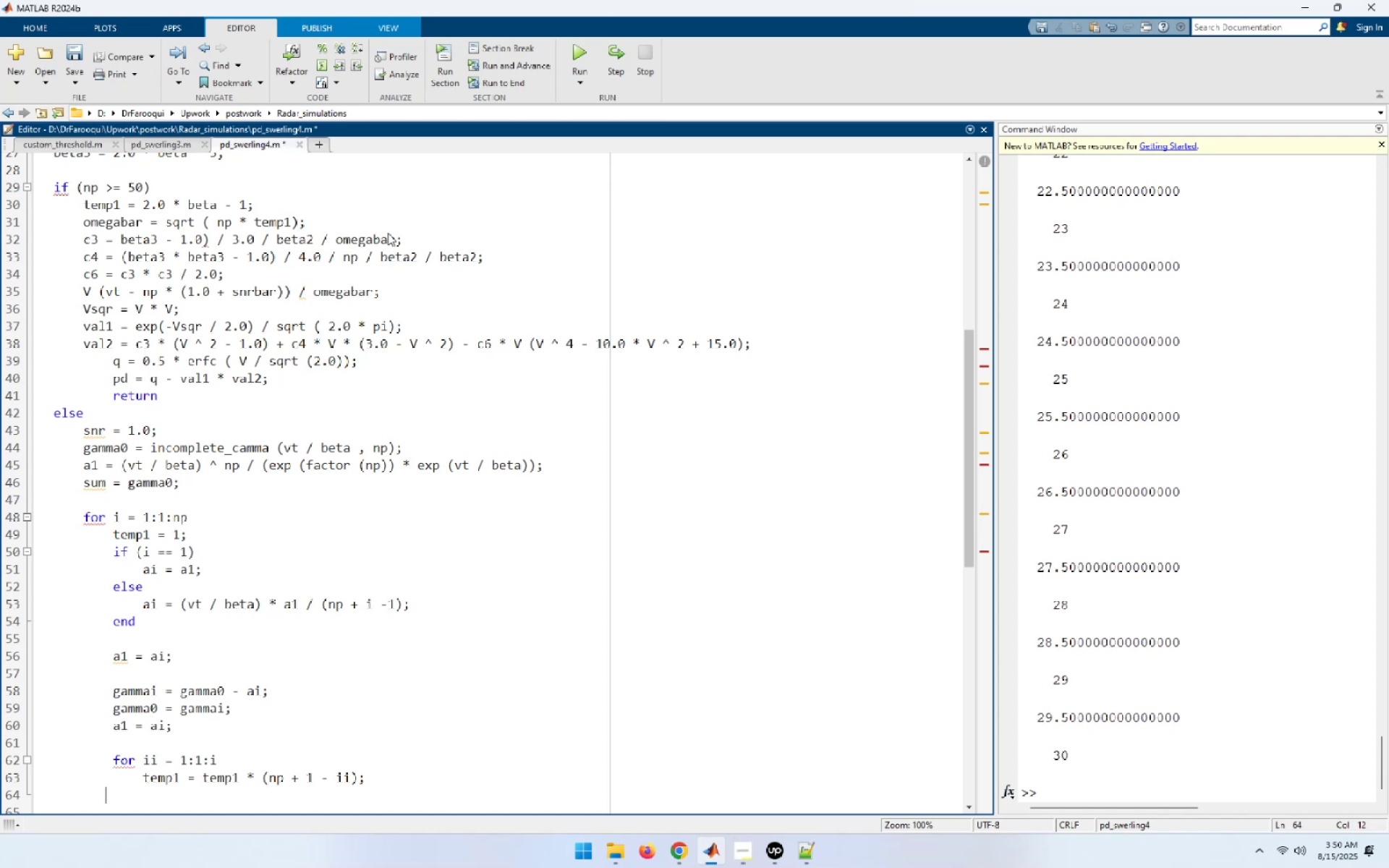 
key(Backspace)
 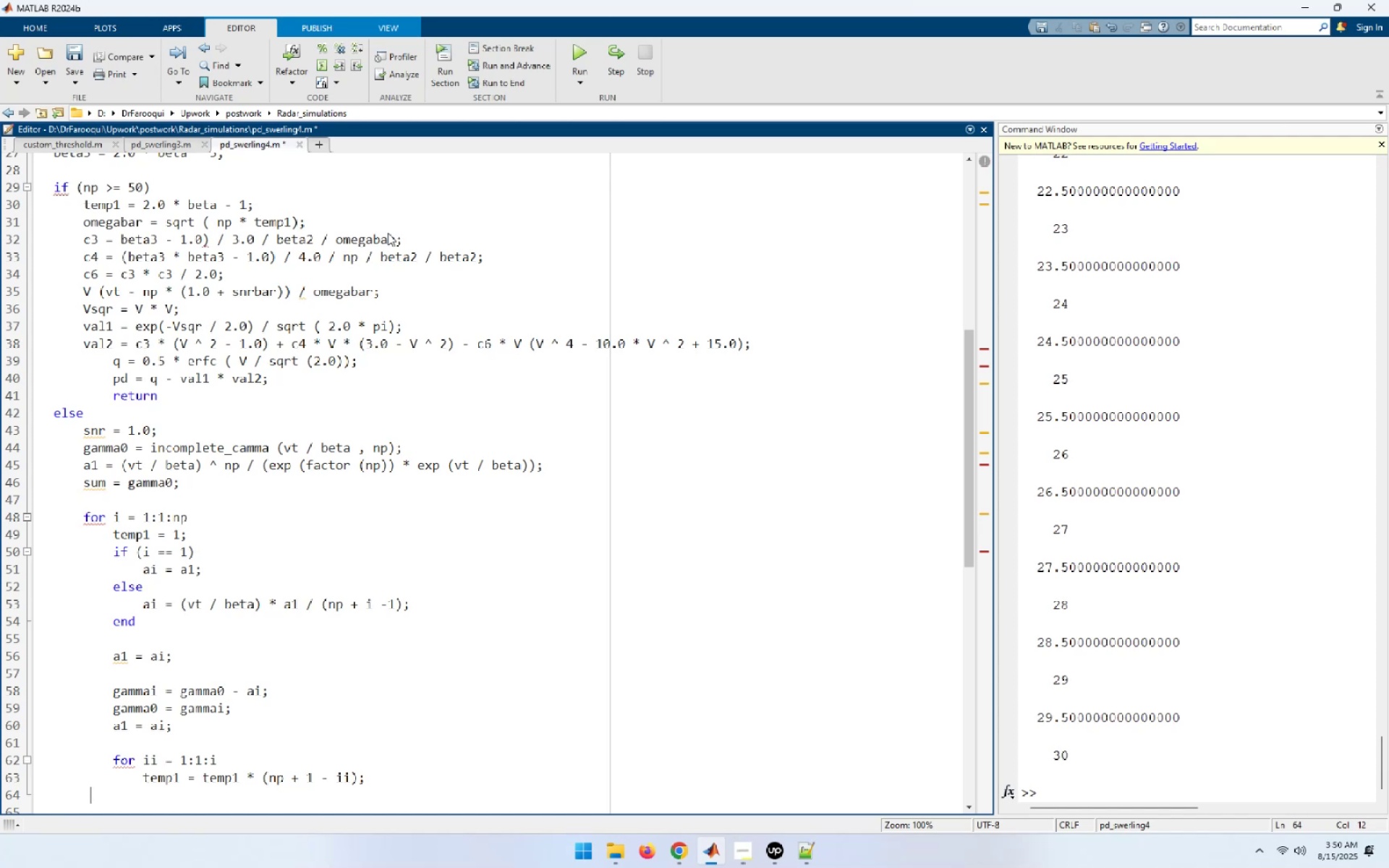 
key(Backspace)
 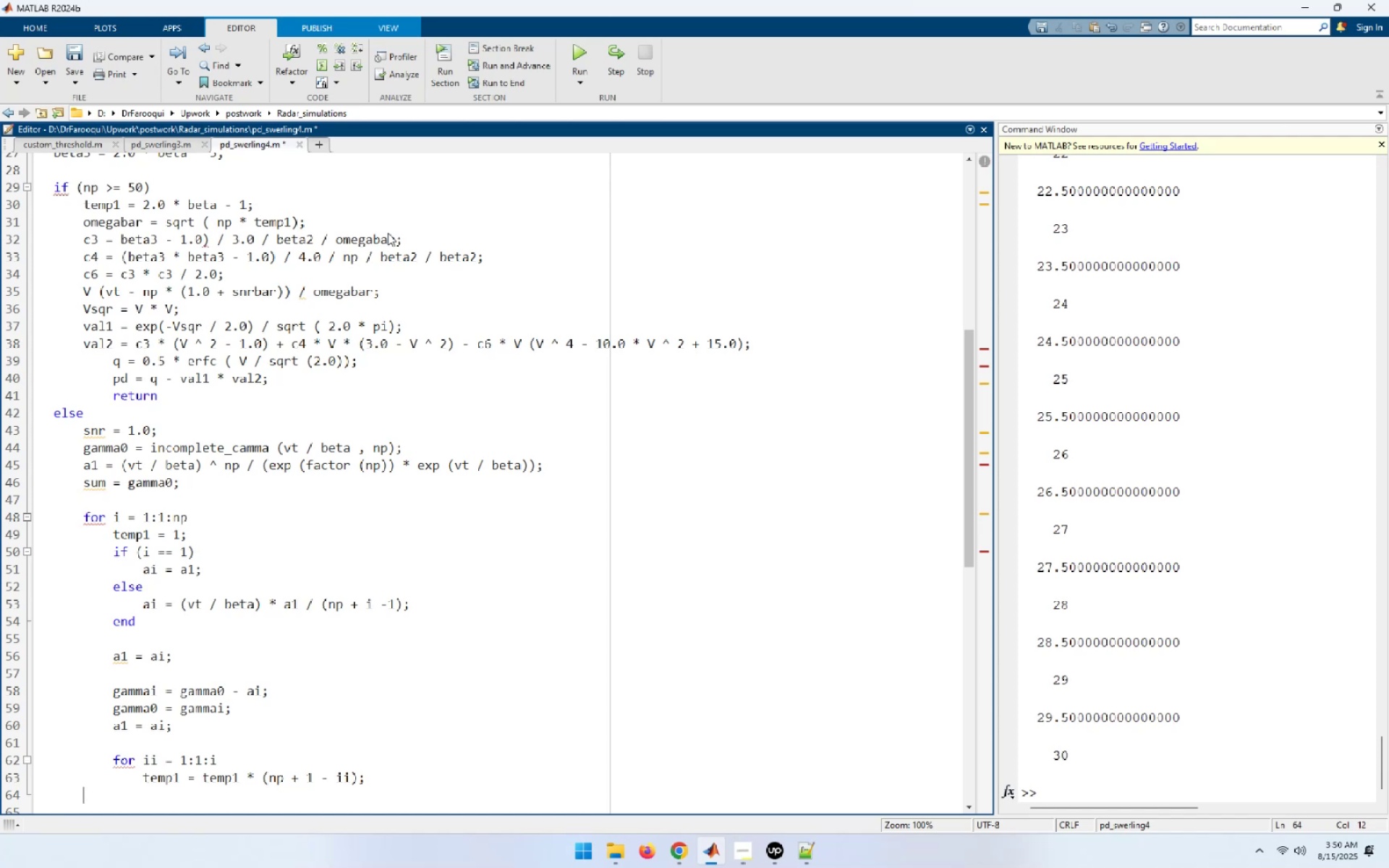 
key(Backspace)
 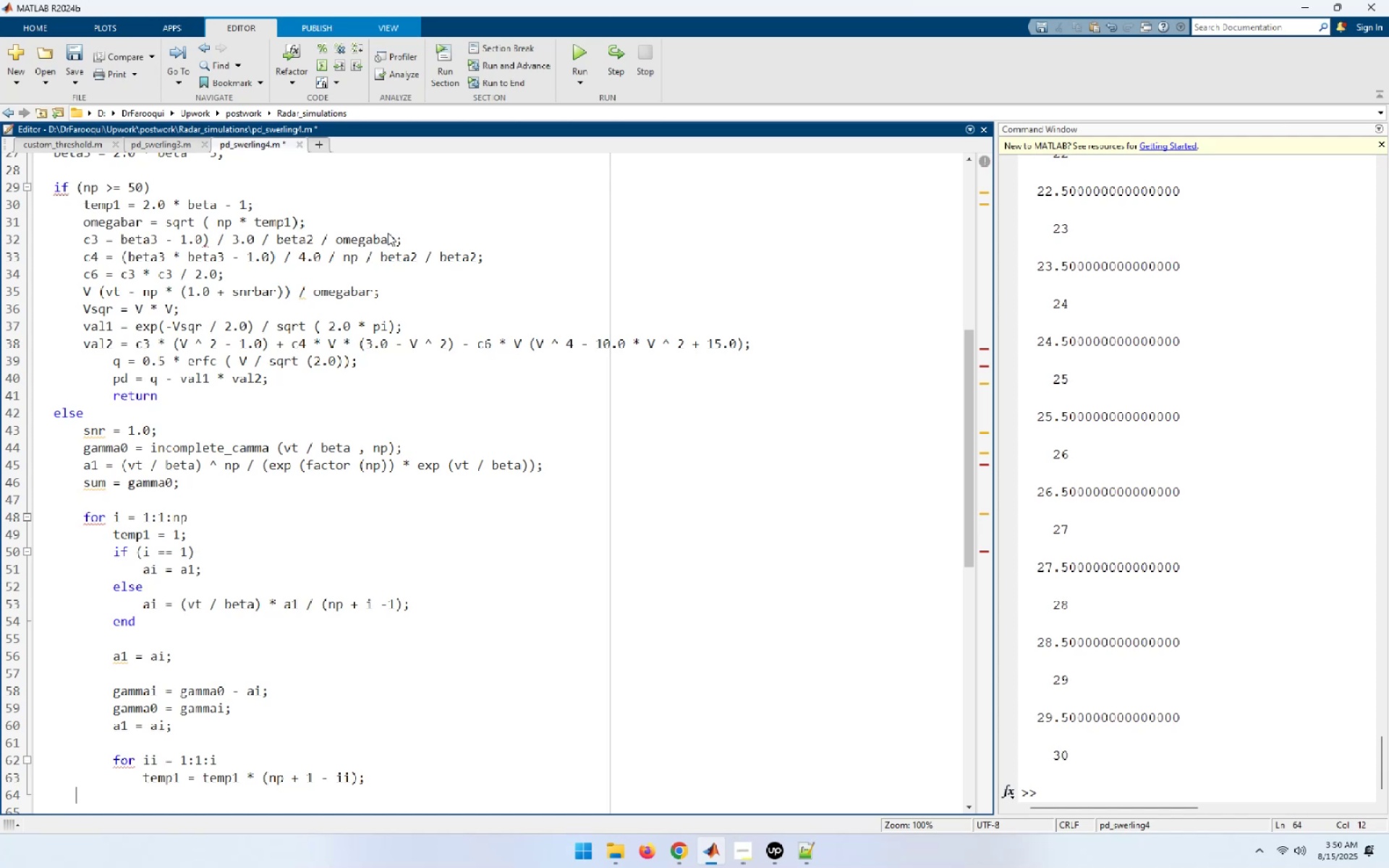 
key(Backspace)
 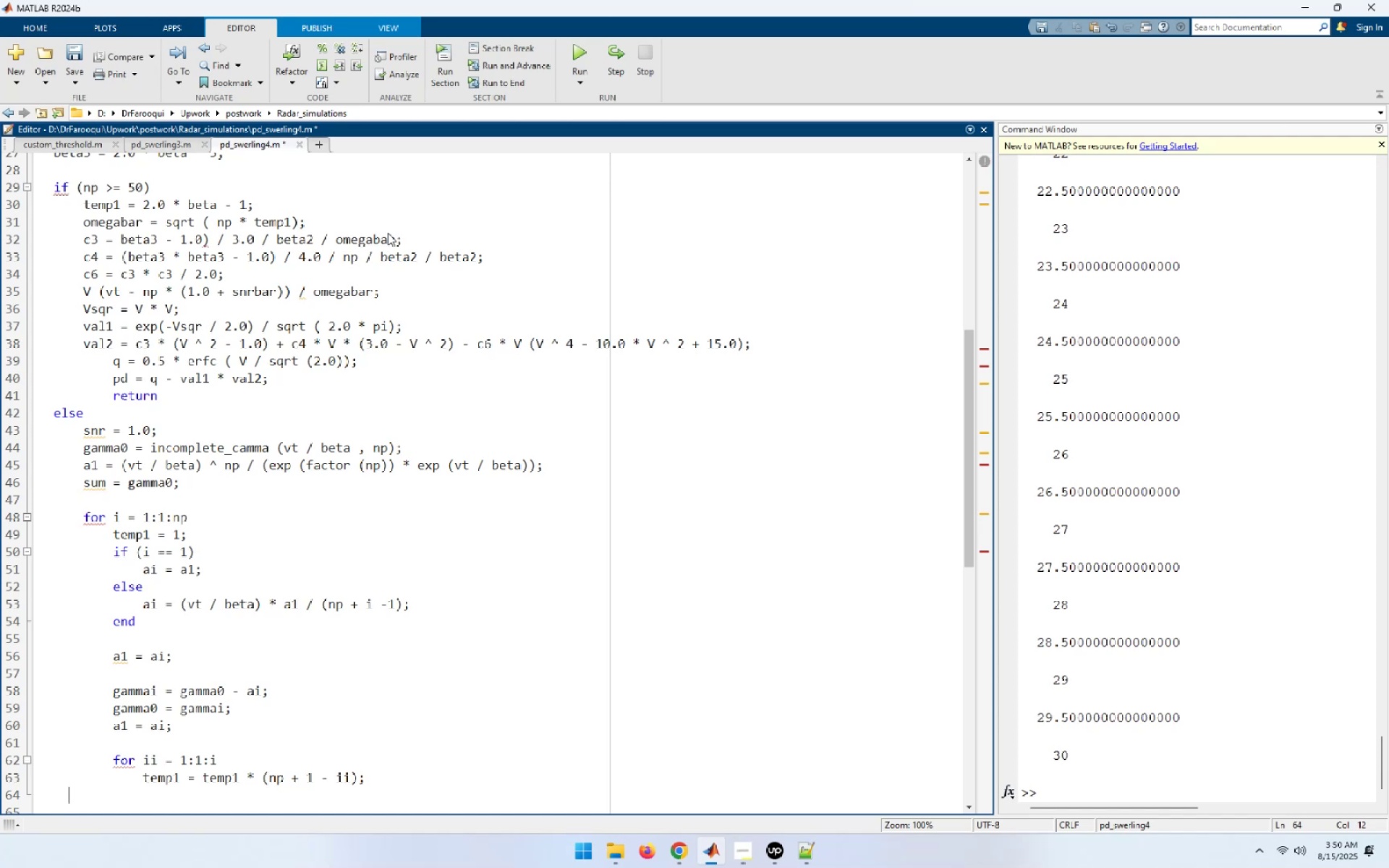 
key(Backspace)
 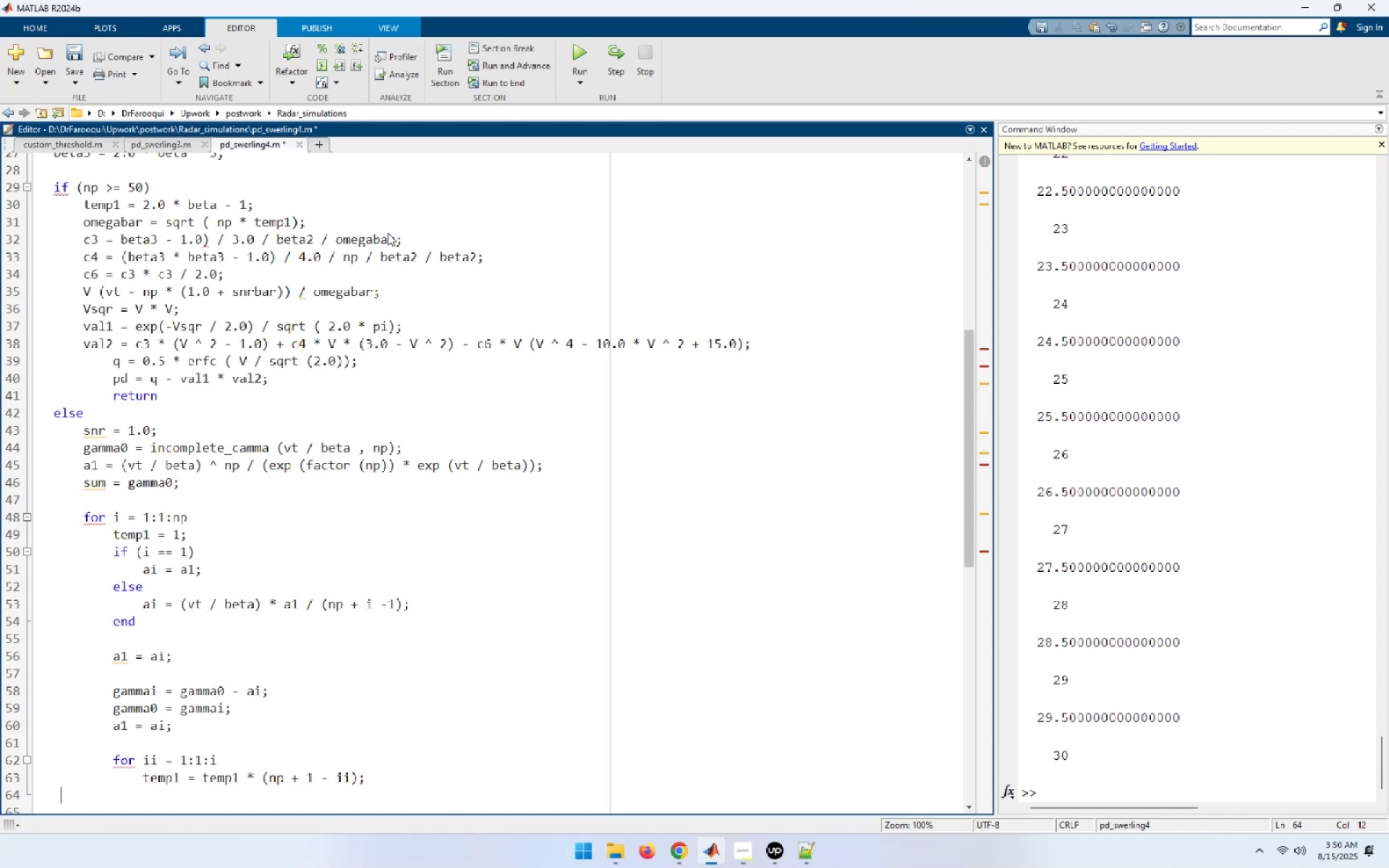 
key(Backspace)
 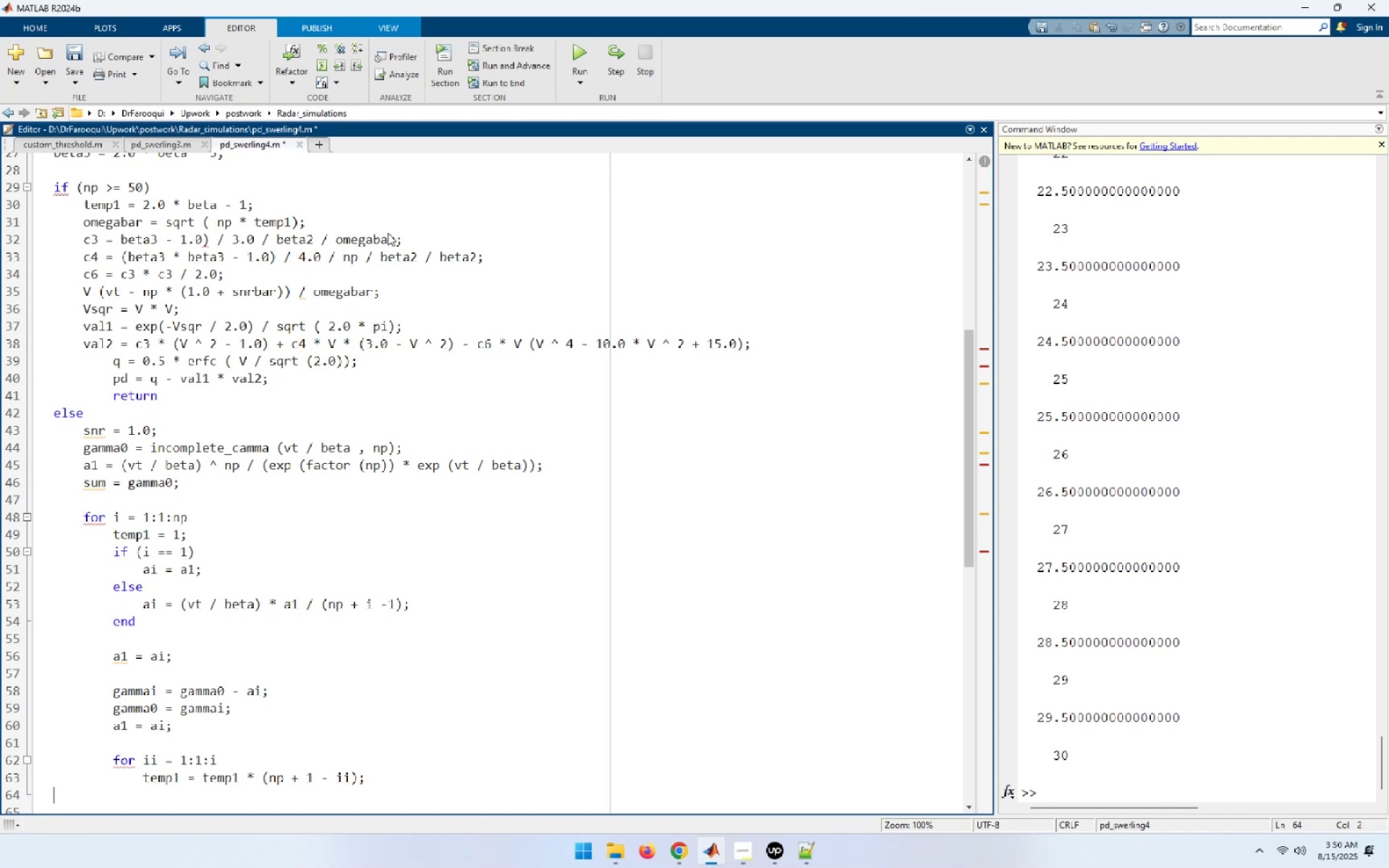 
key(Backspace)
 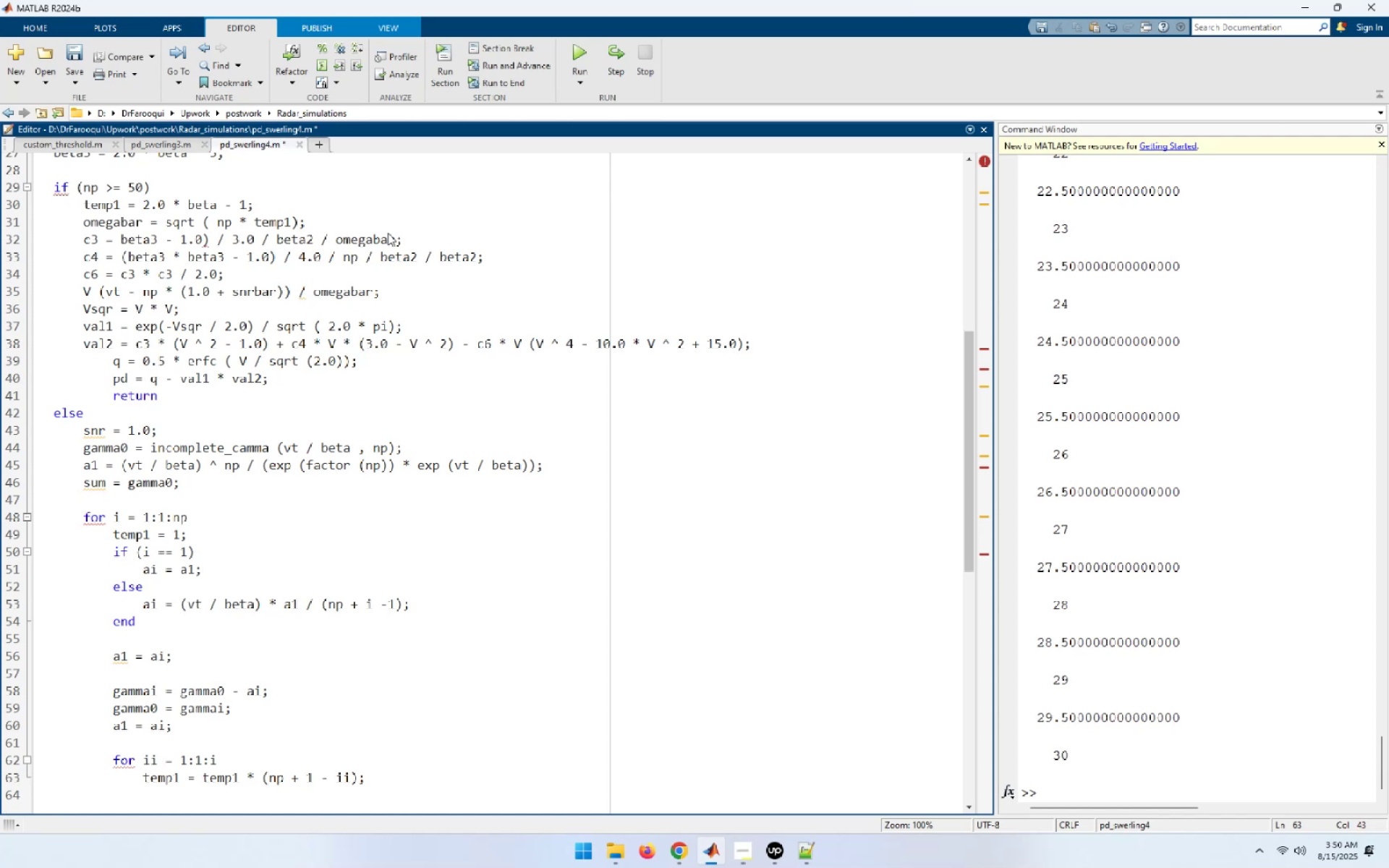 
key(Delete)
 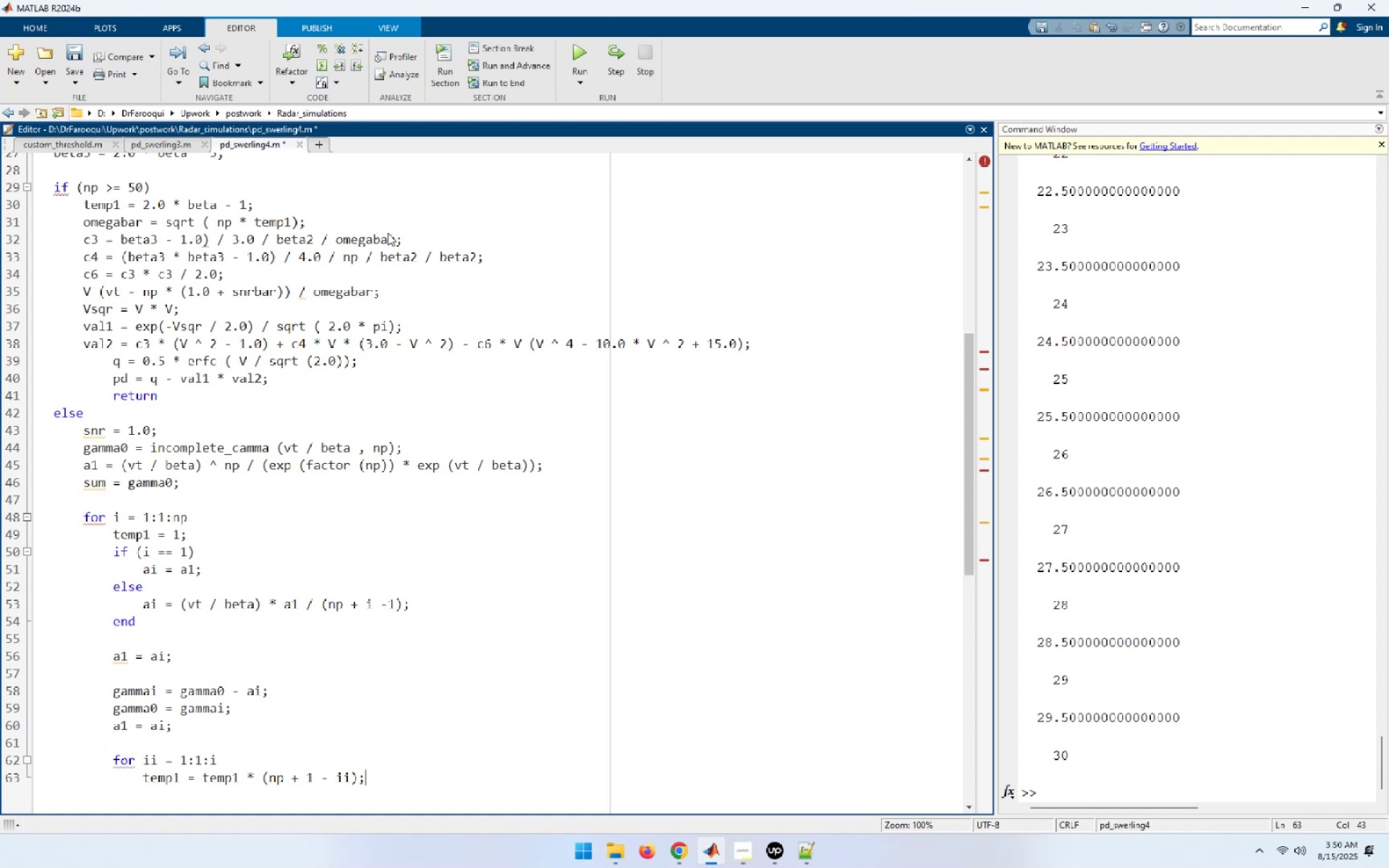 
key(Enter)
 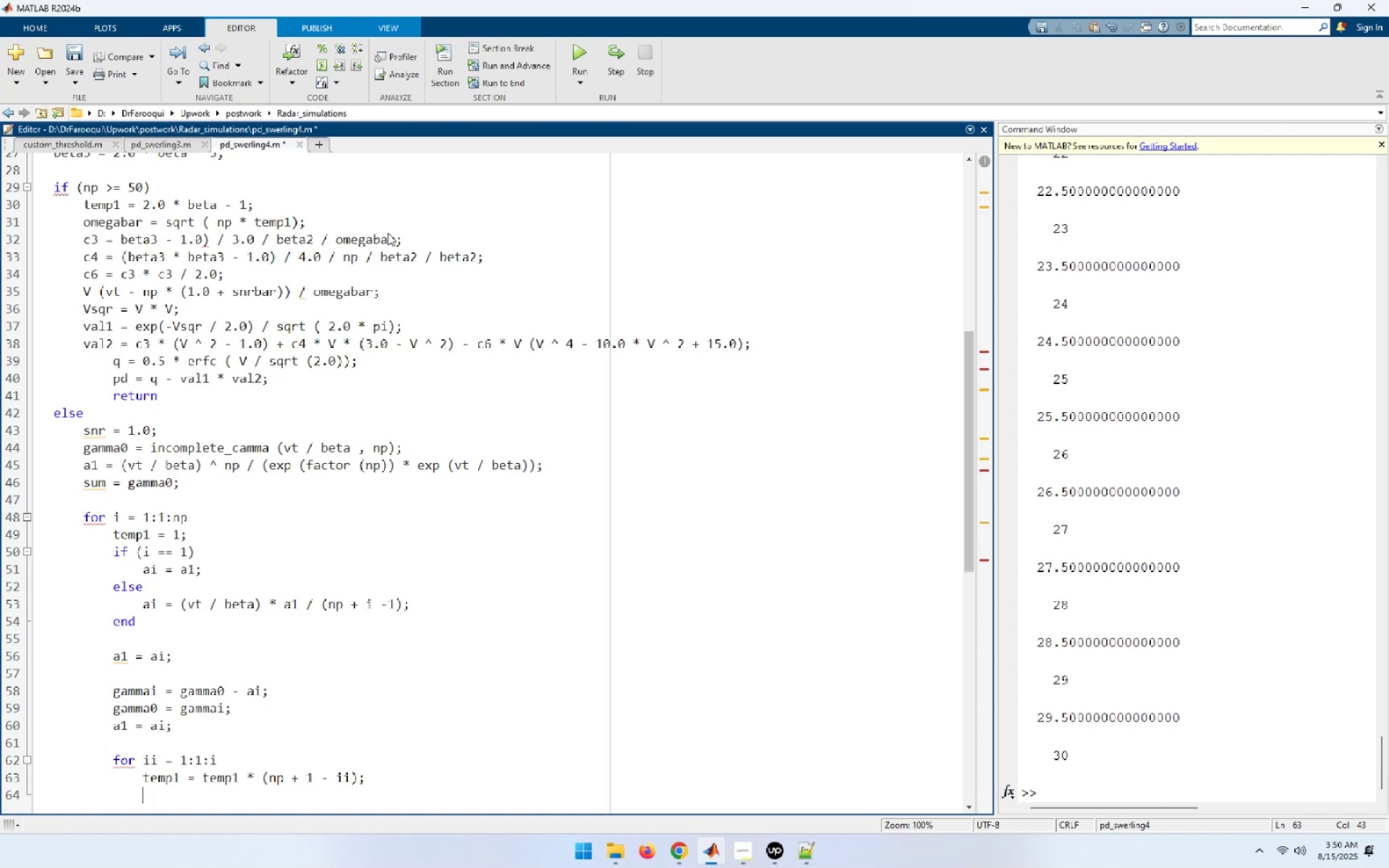 
type(end )
key(Backspace)
 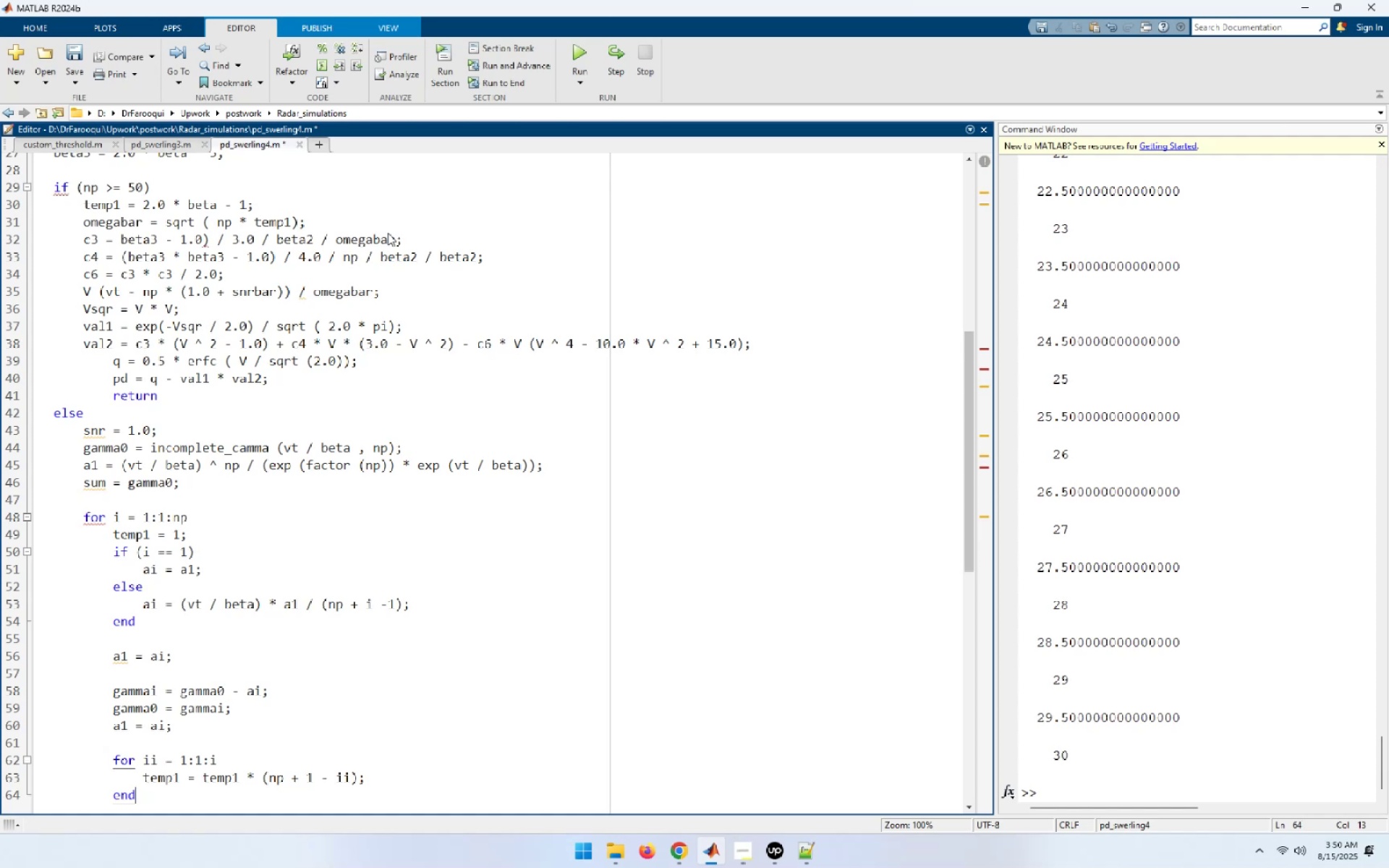 
key(Enter)
 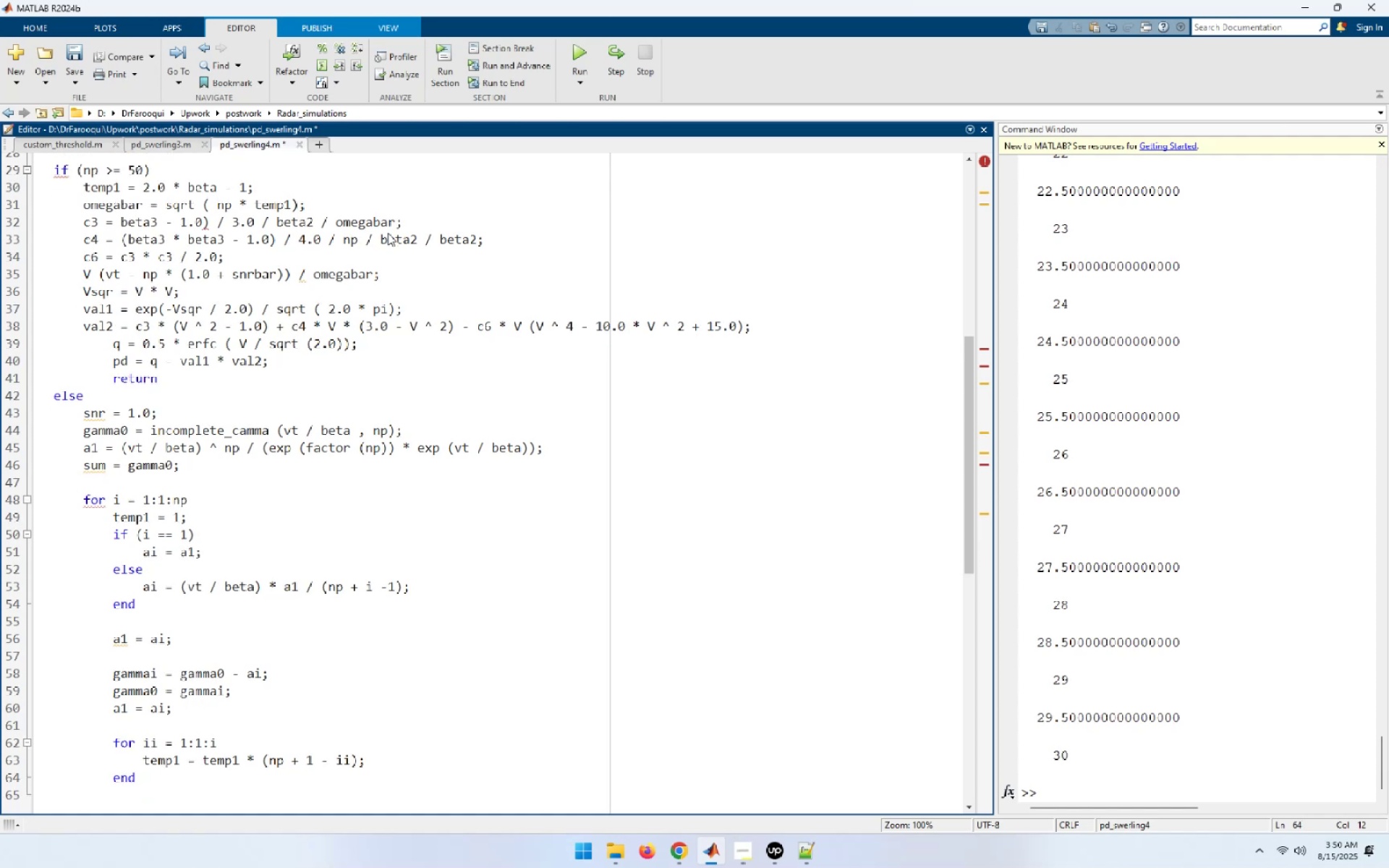 
key(Enter)
 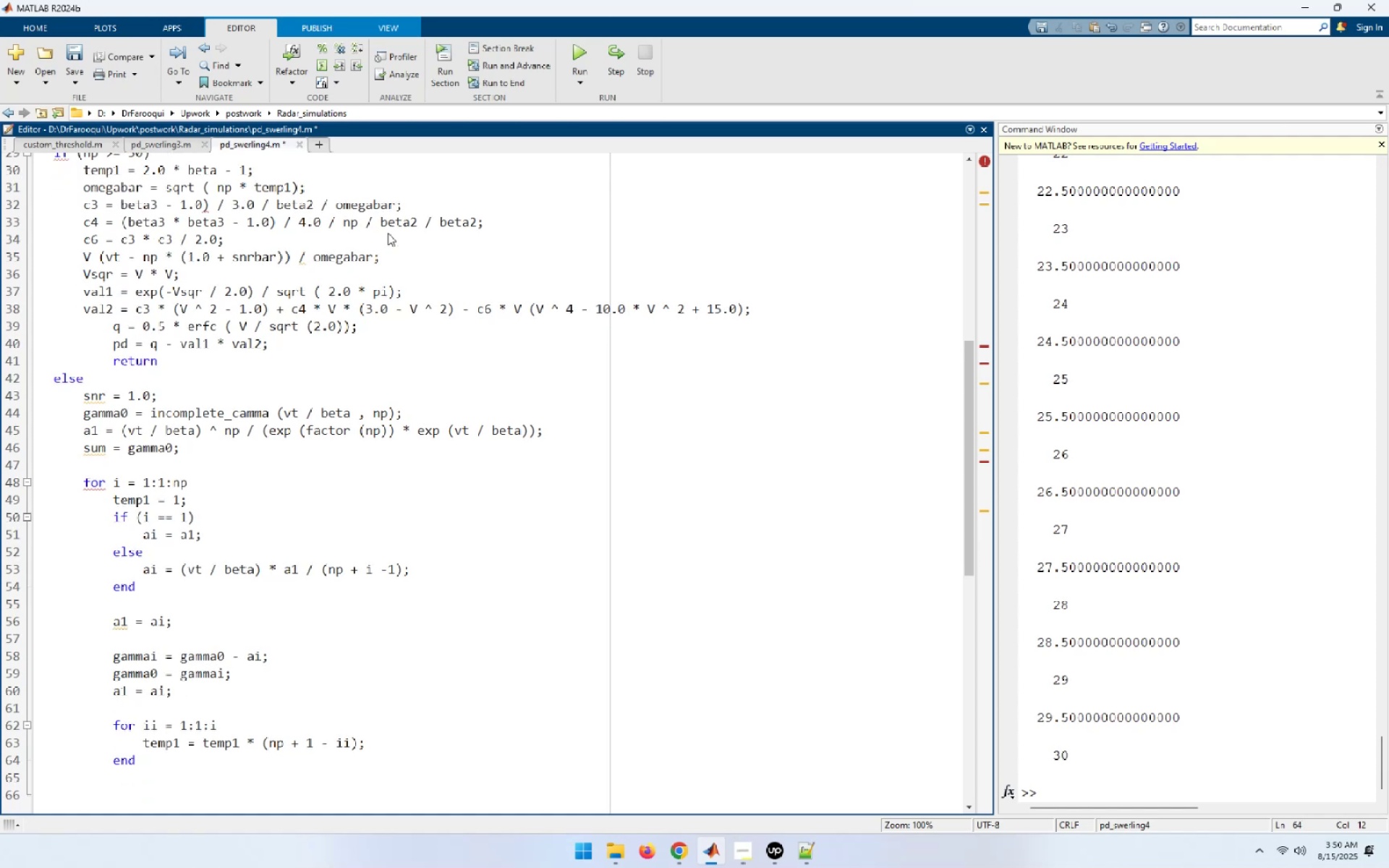 
key(T)
 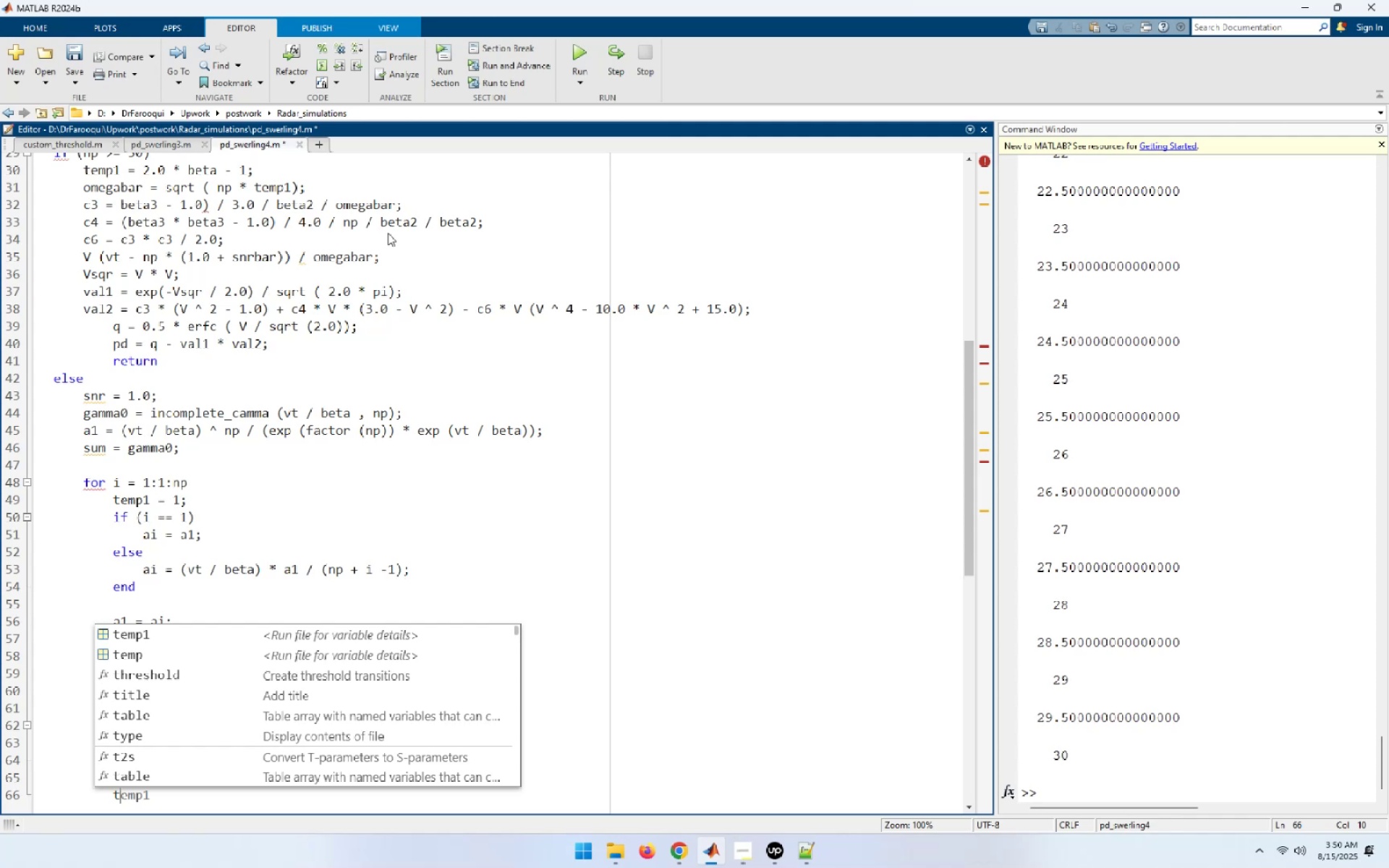 
type(erm = (snrbar / 2.0) ^ i * gammai * temp1 / exp (FACTOR (i);)
key(Backspace)
type();)
 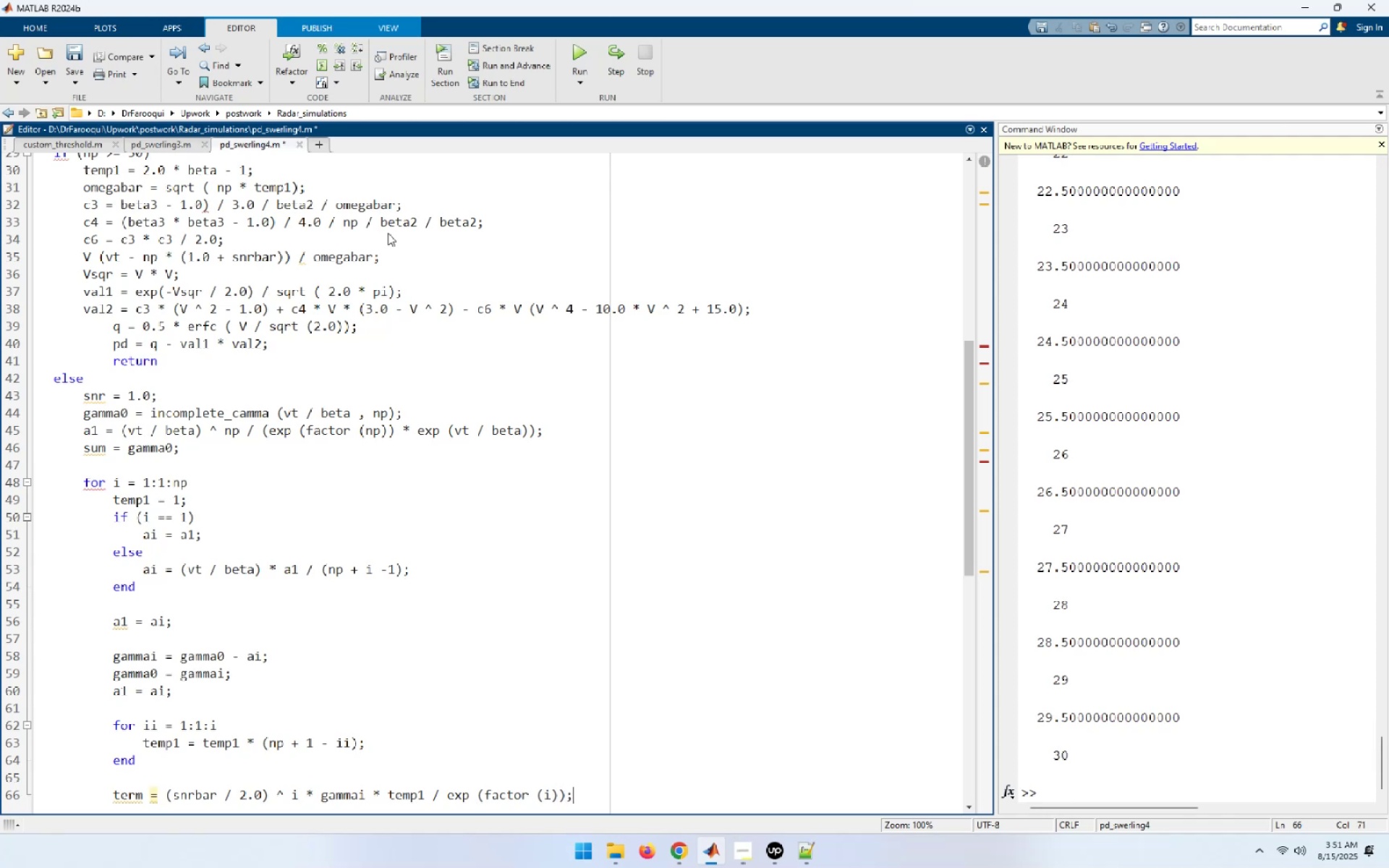 
 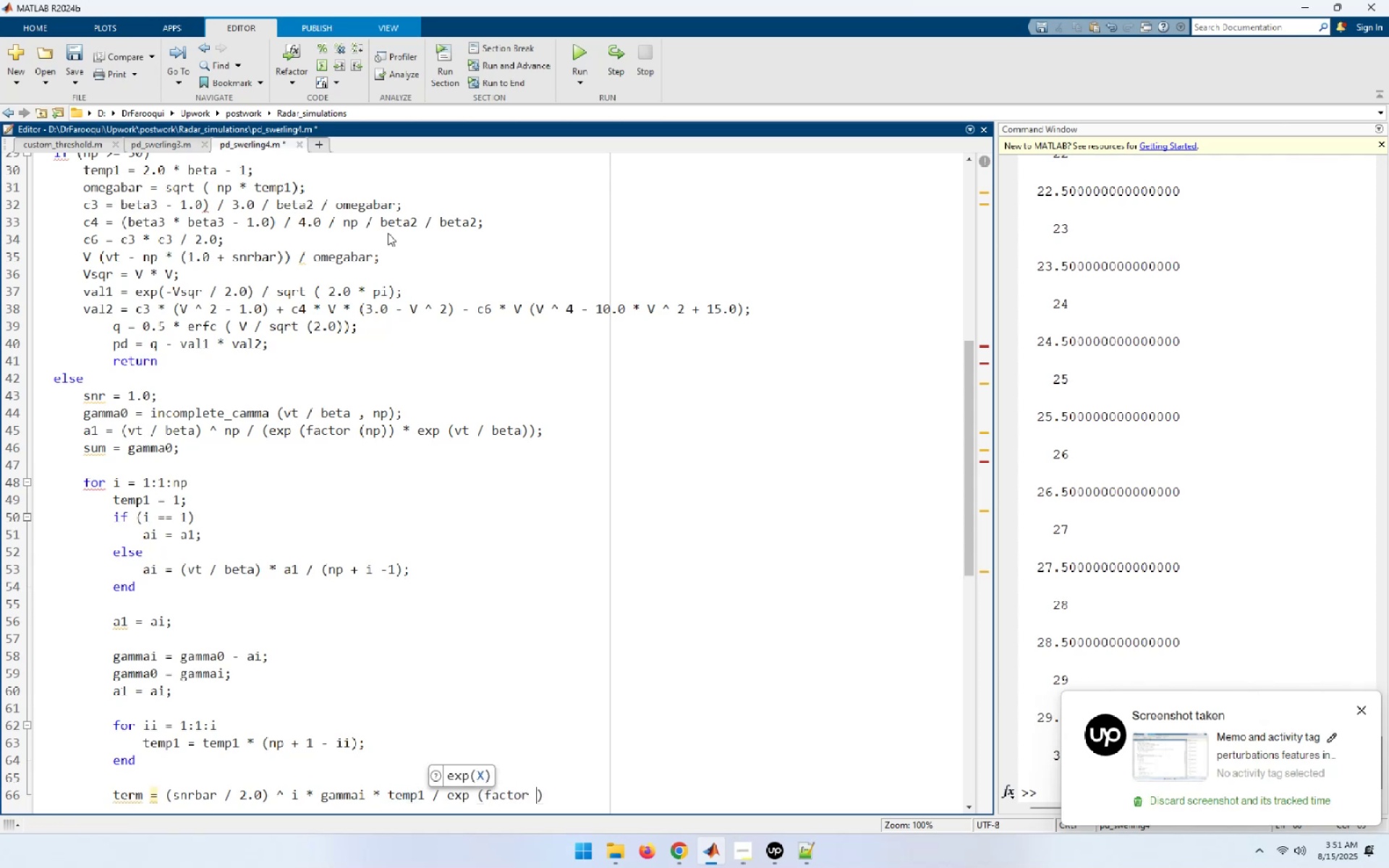 
key(Enter)
 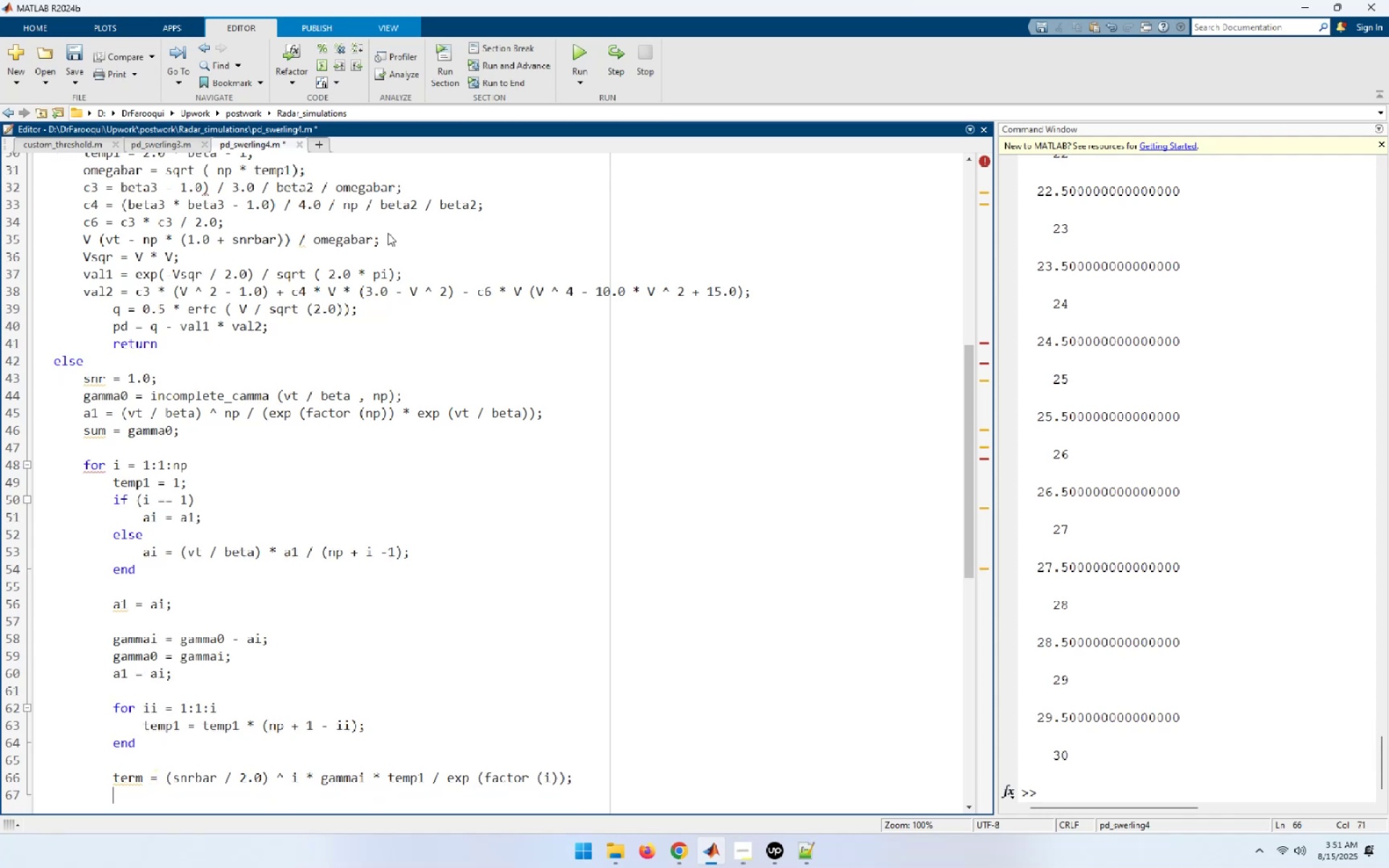 
type(sum = sum = term;)
 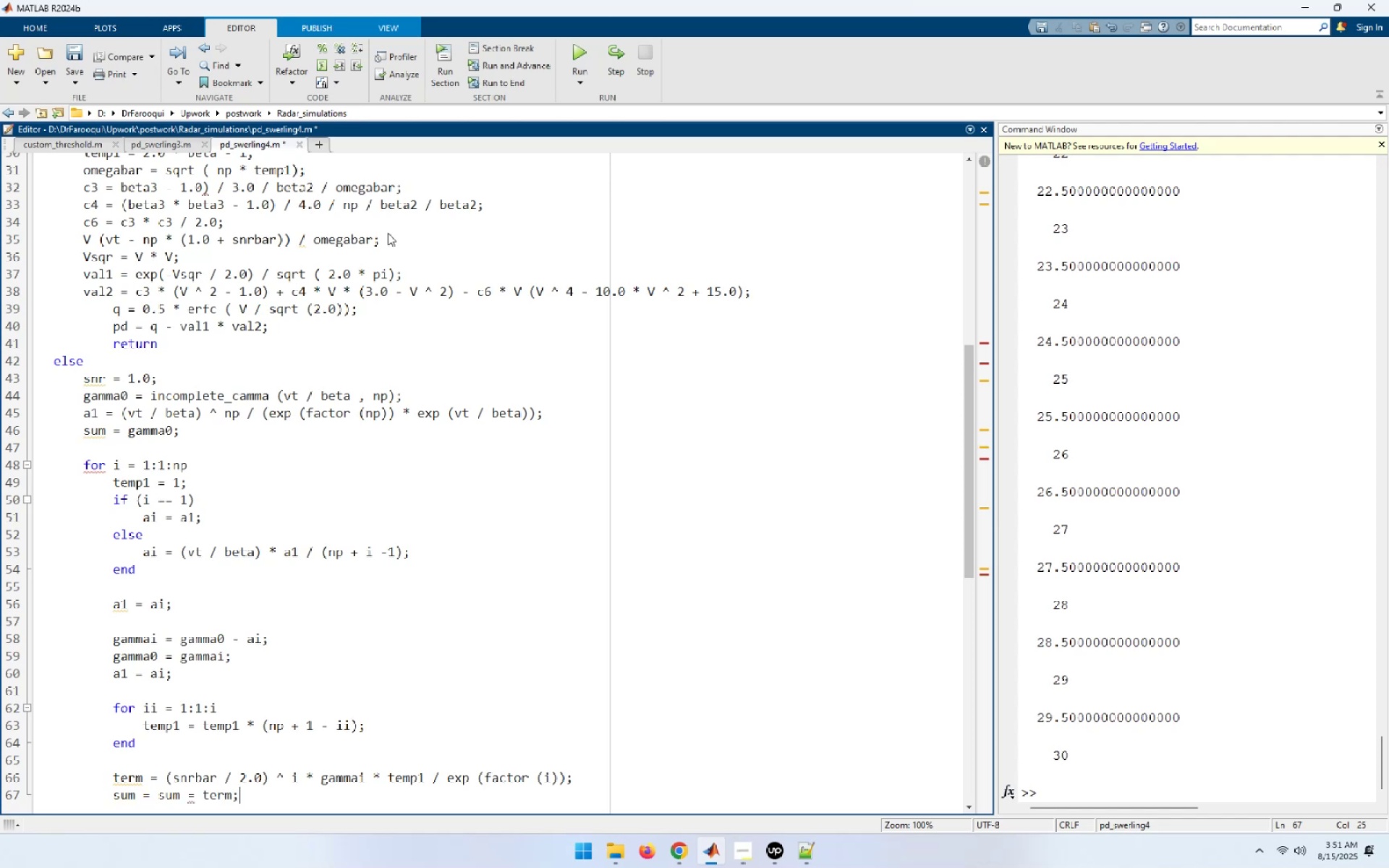 
key(Enter)
 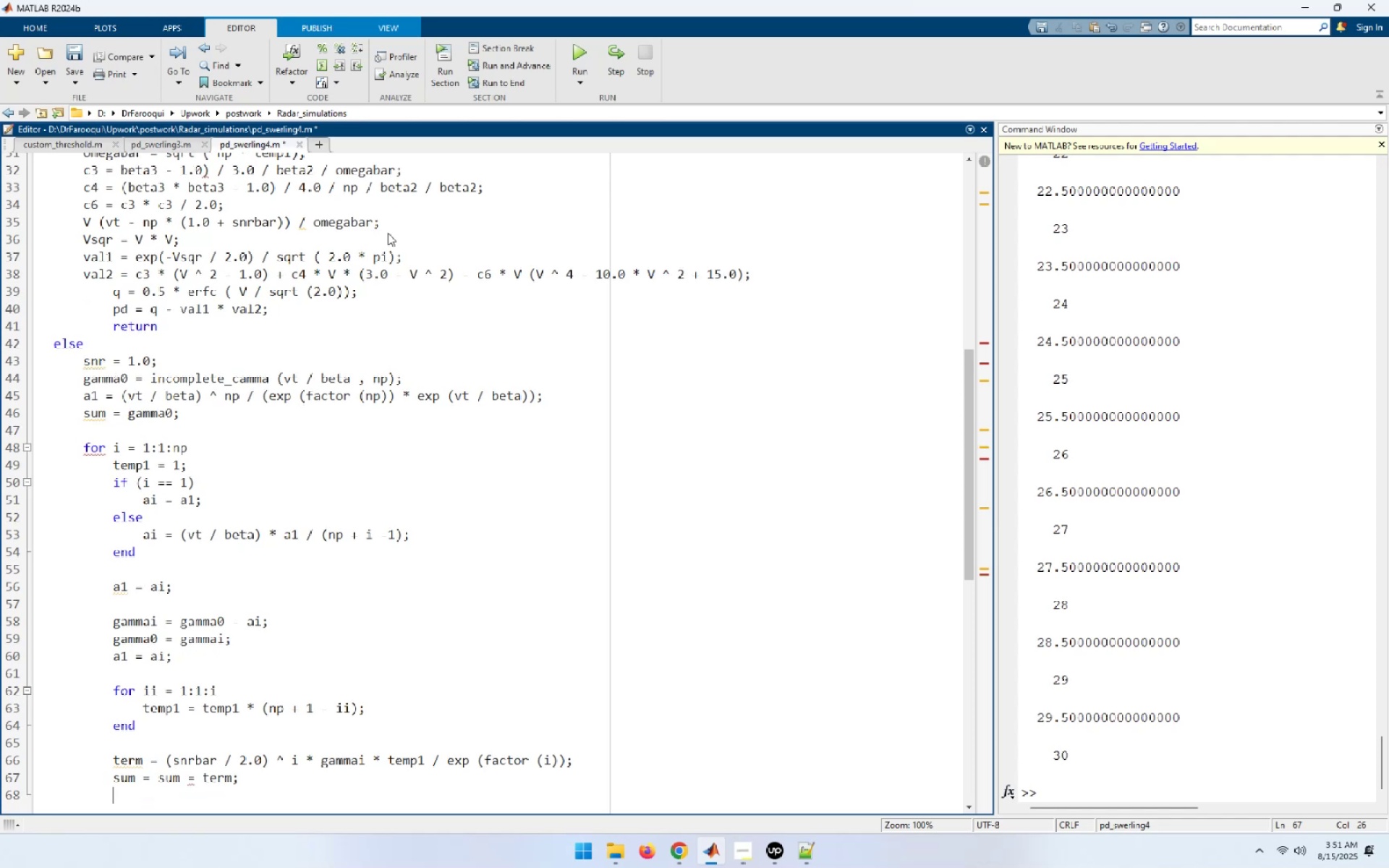 
type(end)
 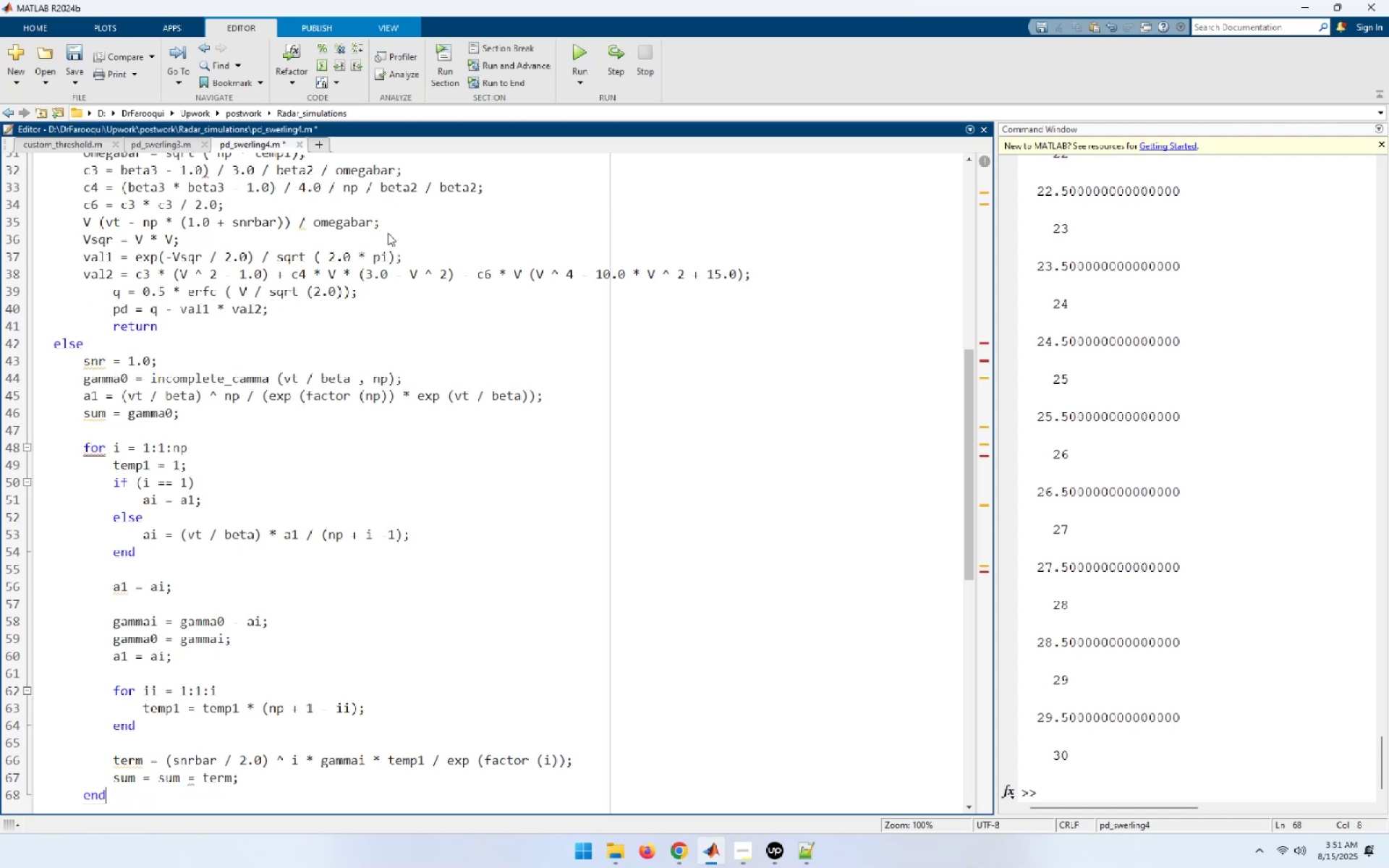 
key(Enter)
 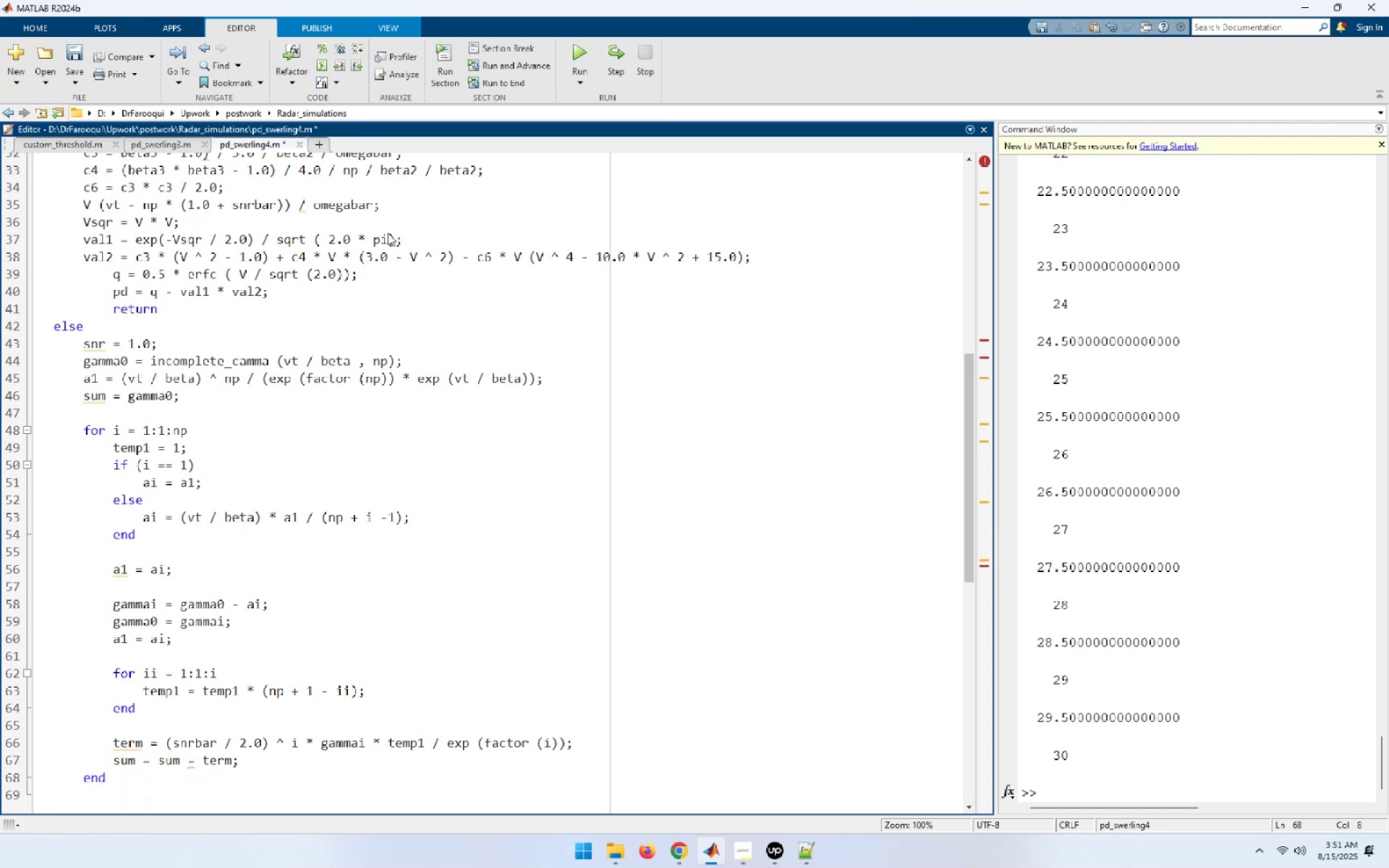 
type(pd = 1.0 - sum / beta ^ np;)
 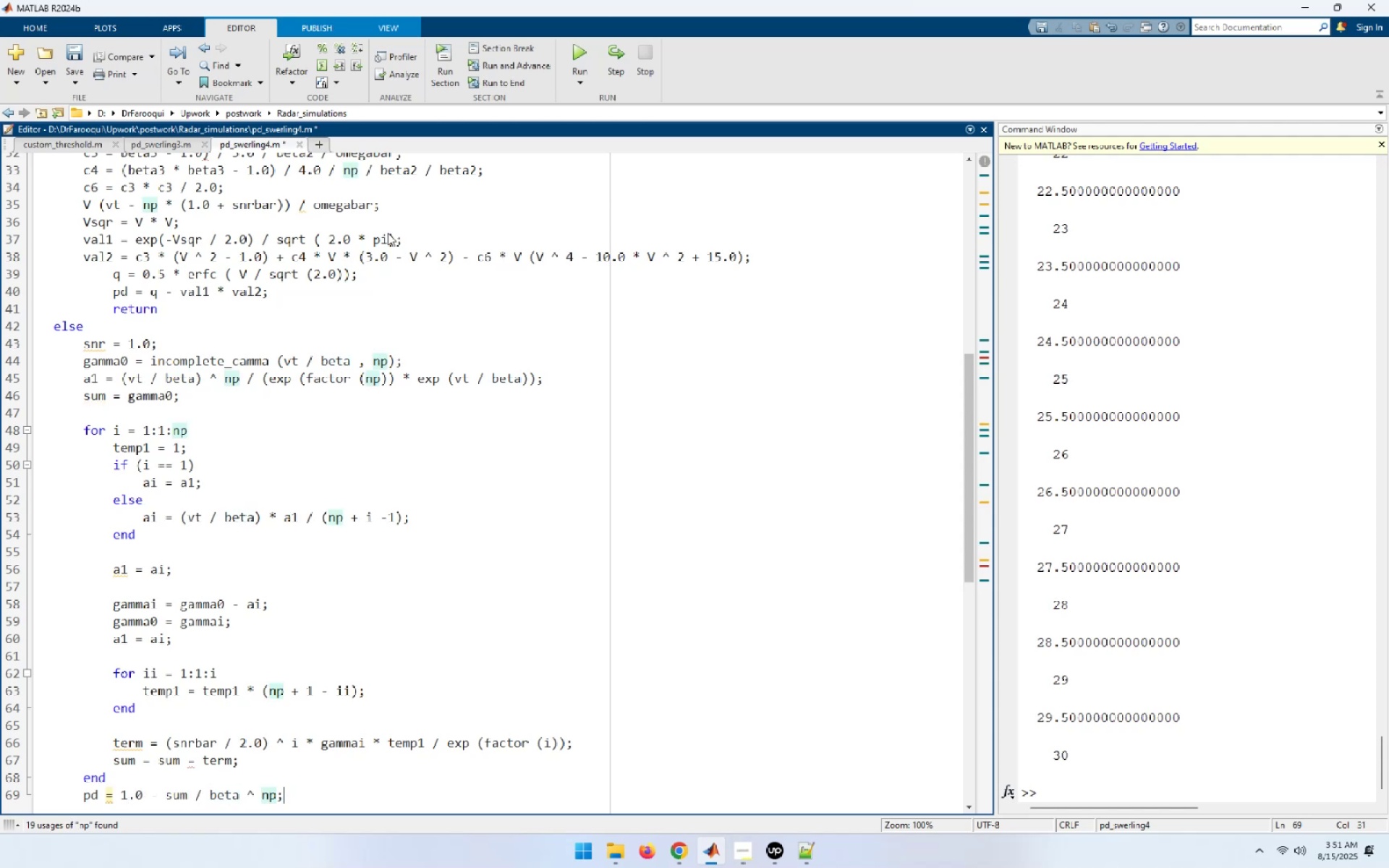 
key(Enter)
 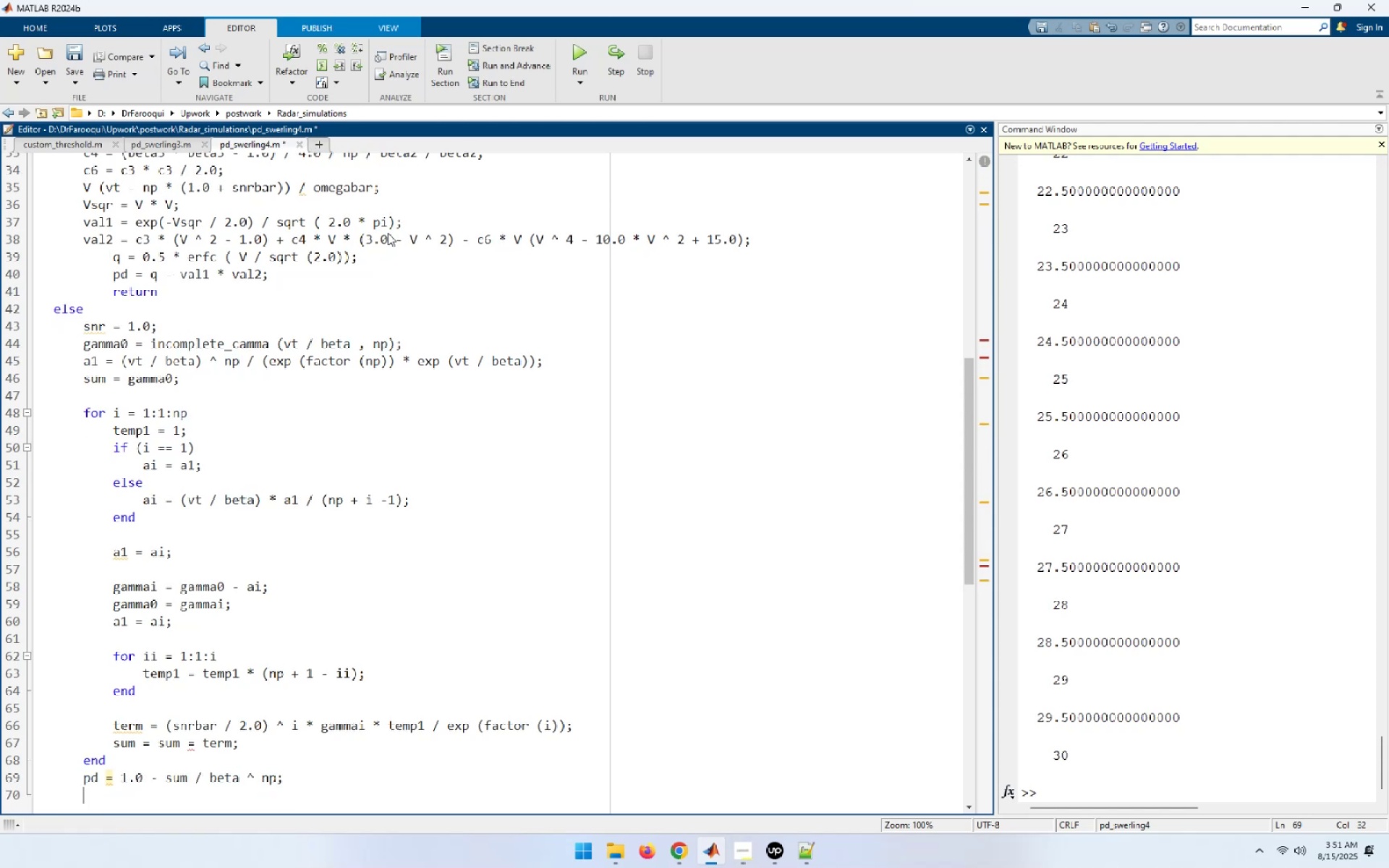 
type(end)
 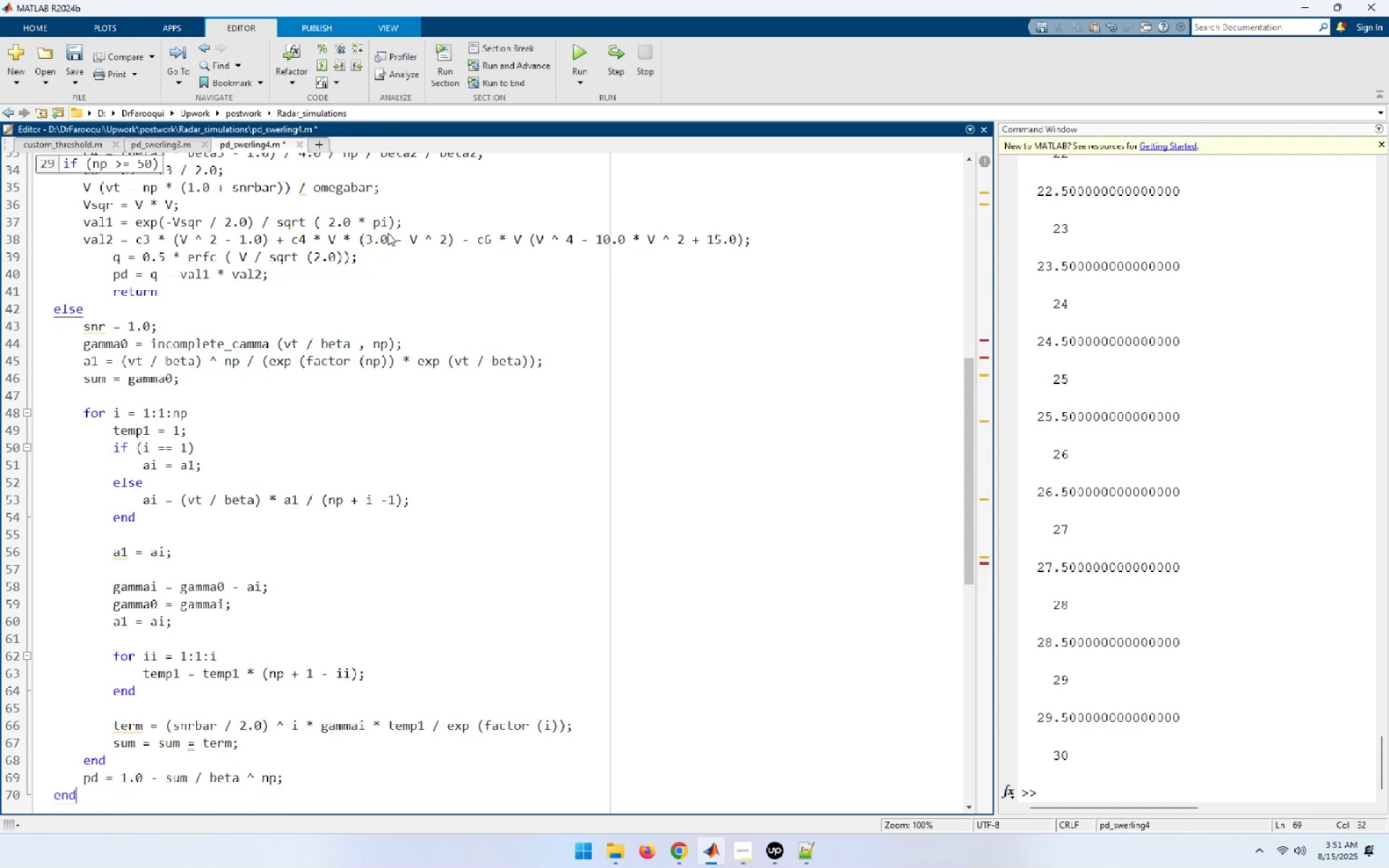 
key(Enter)
 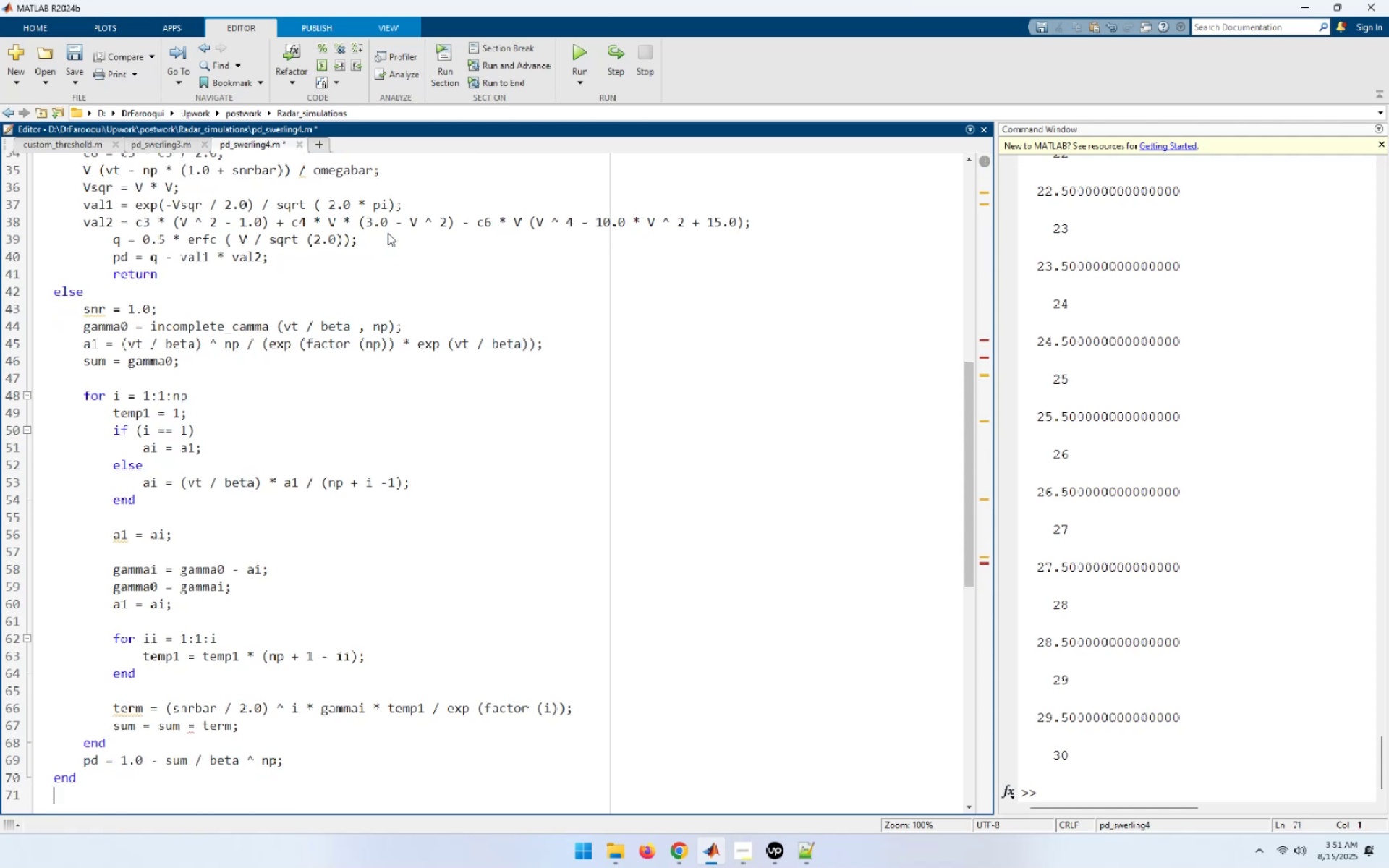 
type(pd = max (pd, 0.0);)
 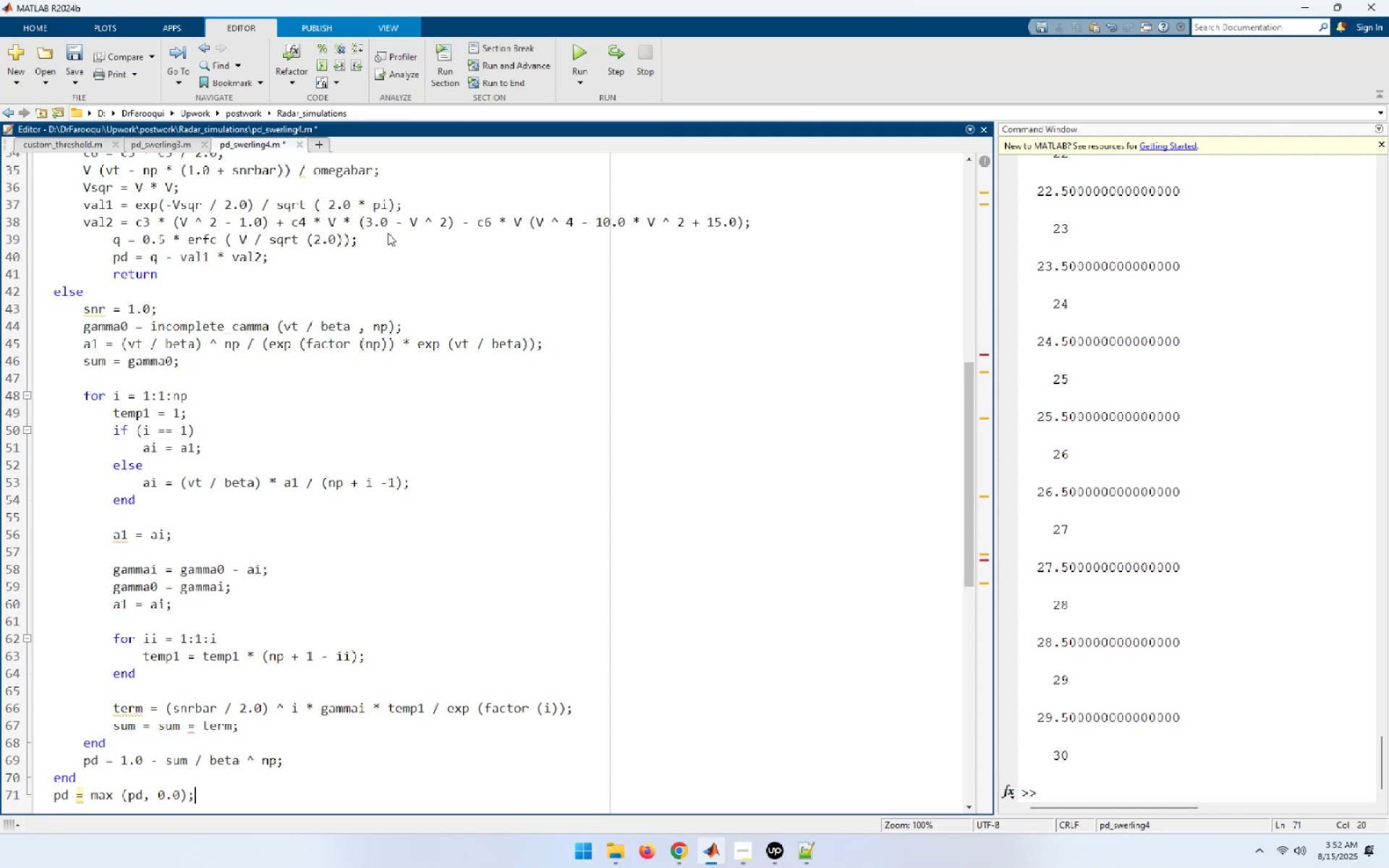 
key(Enter)
 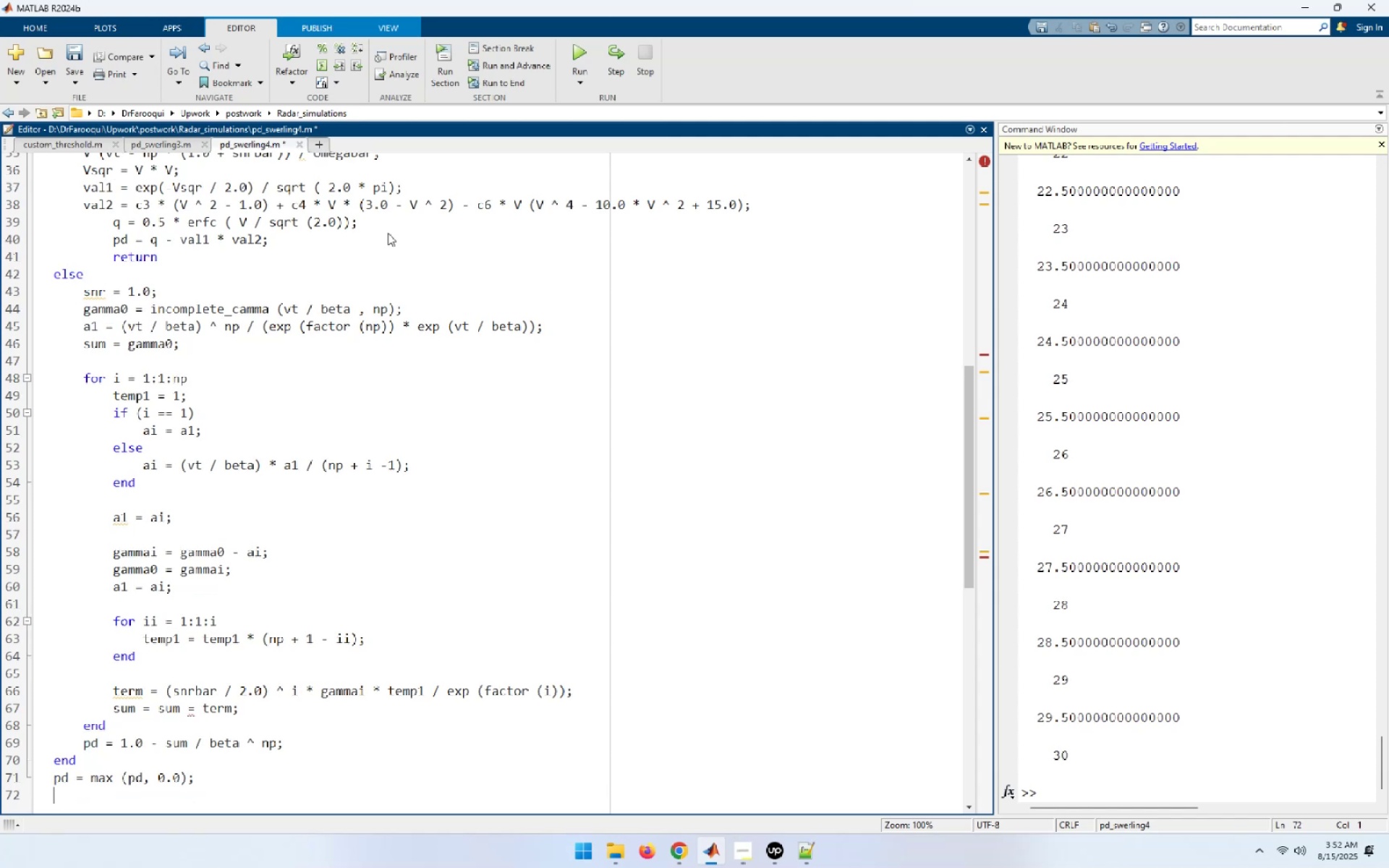 
type(end)
 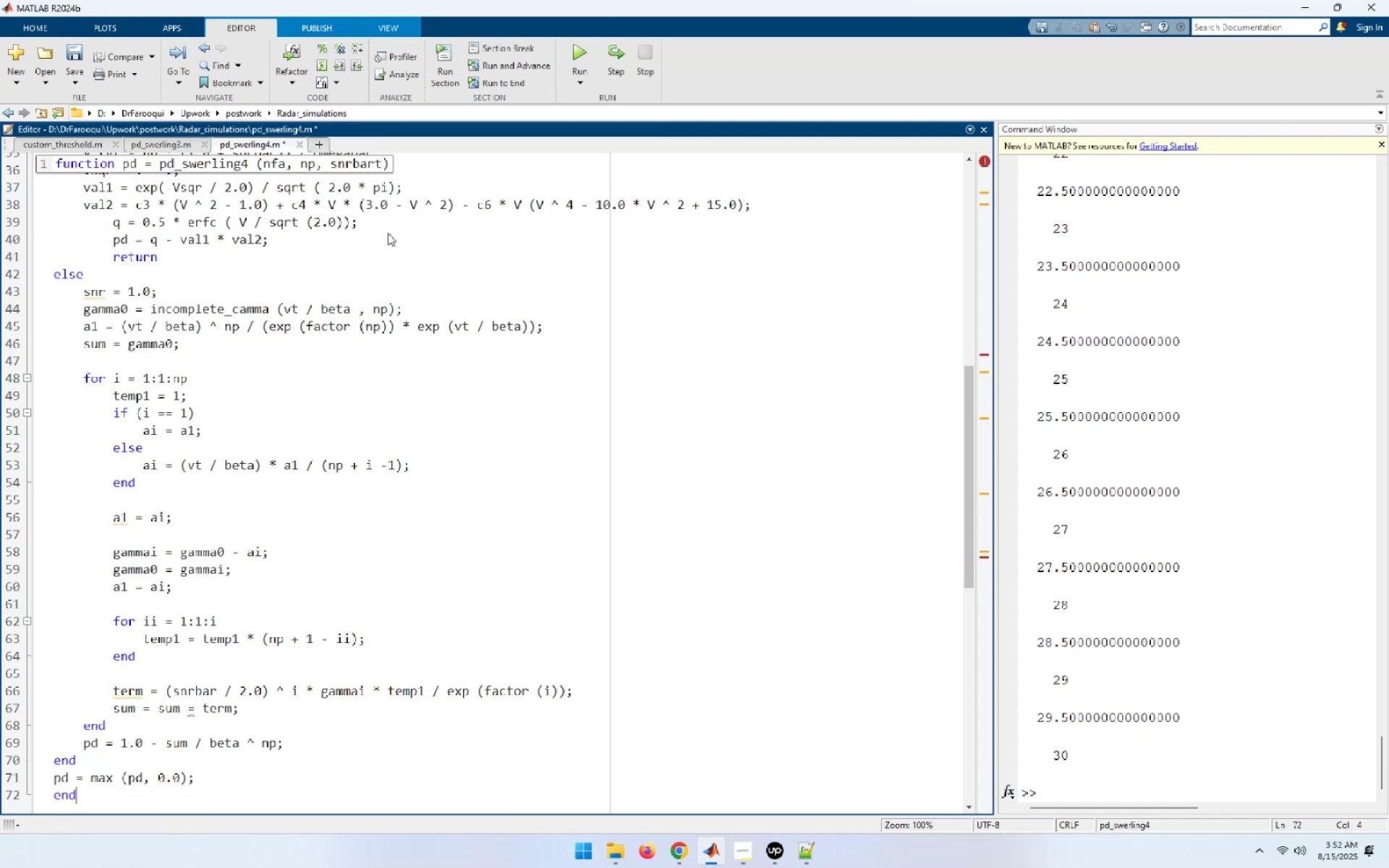 
key(Control+S)
 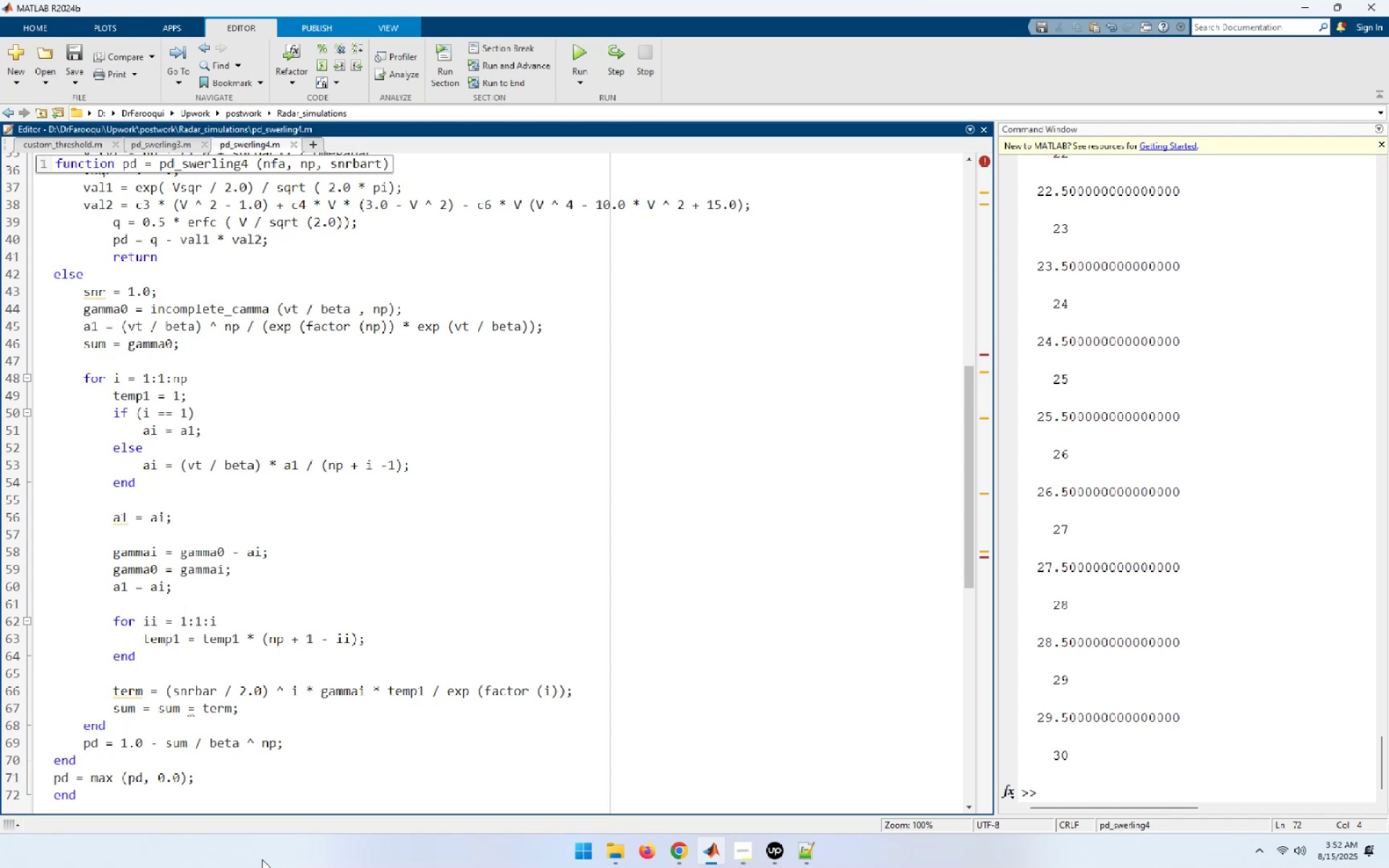 
wait(5.76)
 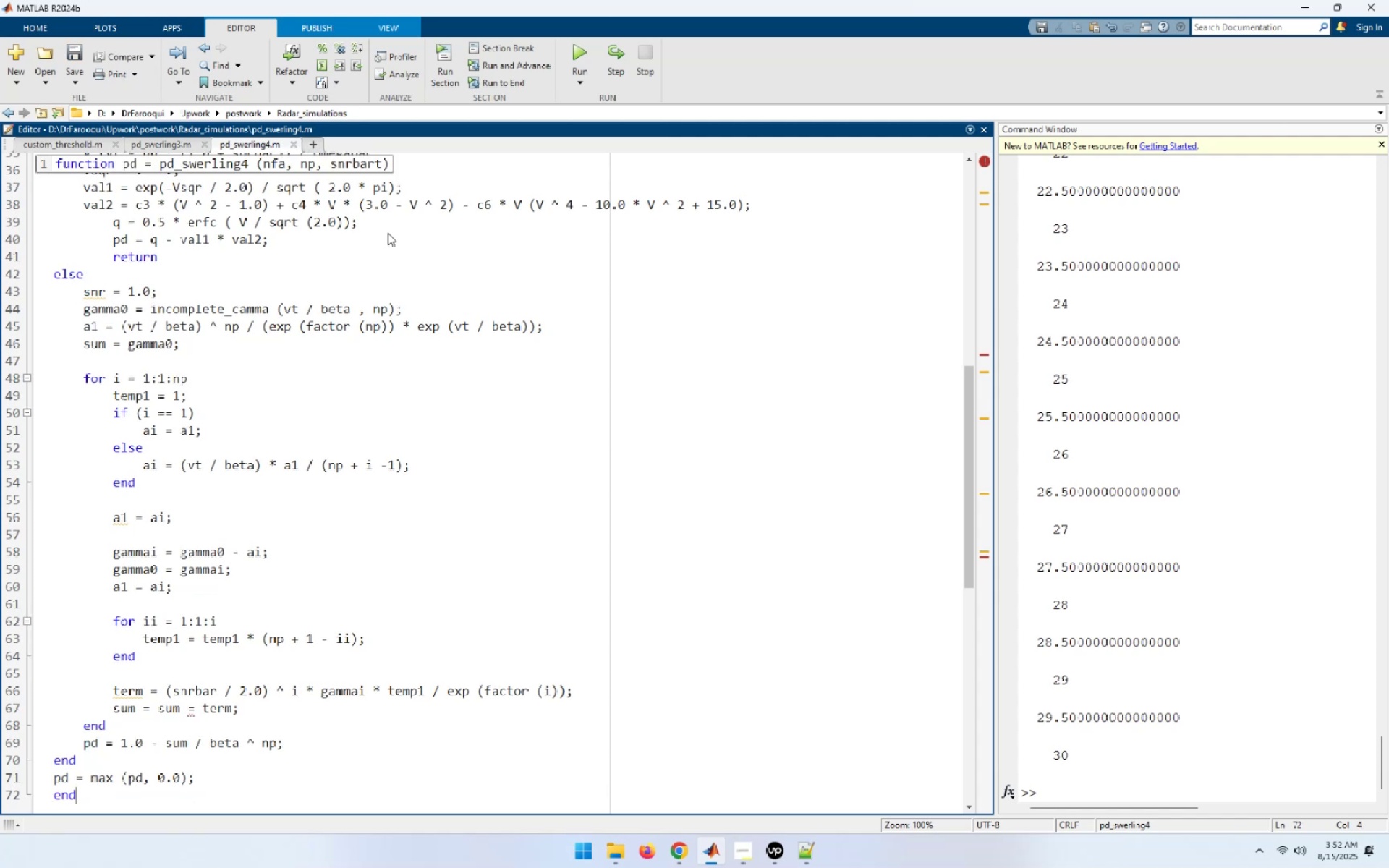 
left_click([192, 709])
 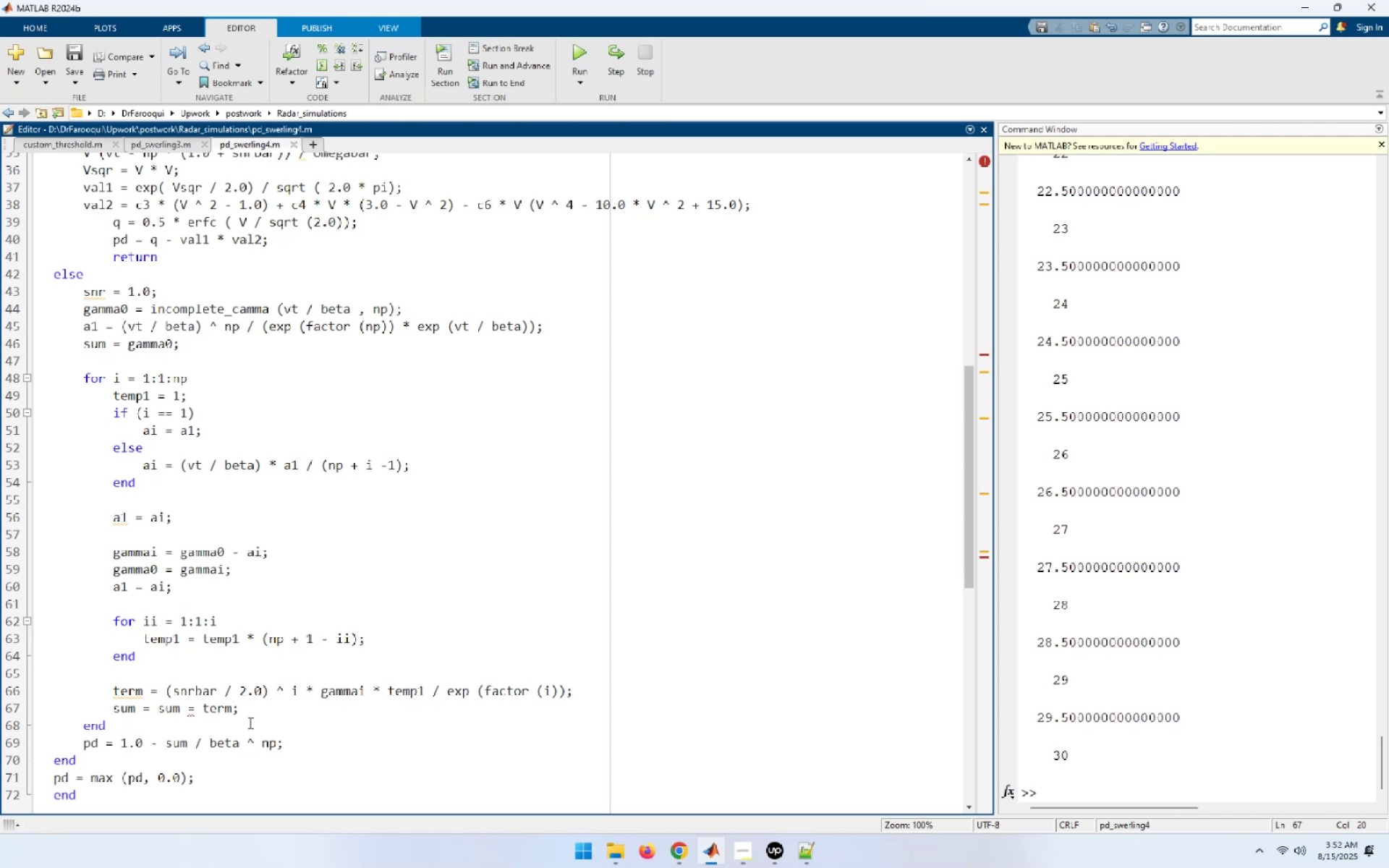 
key(Backspace)
 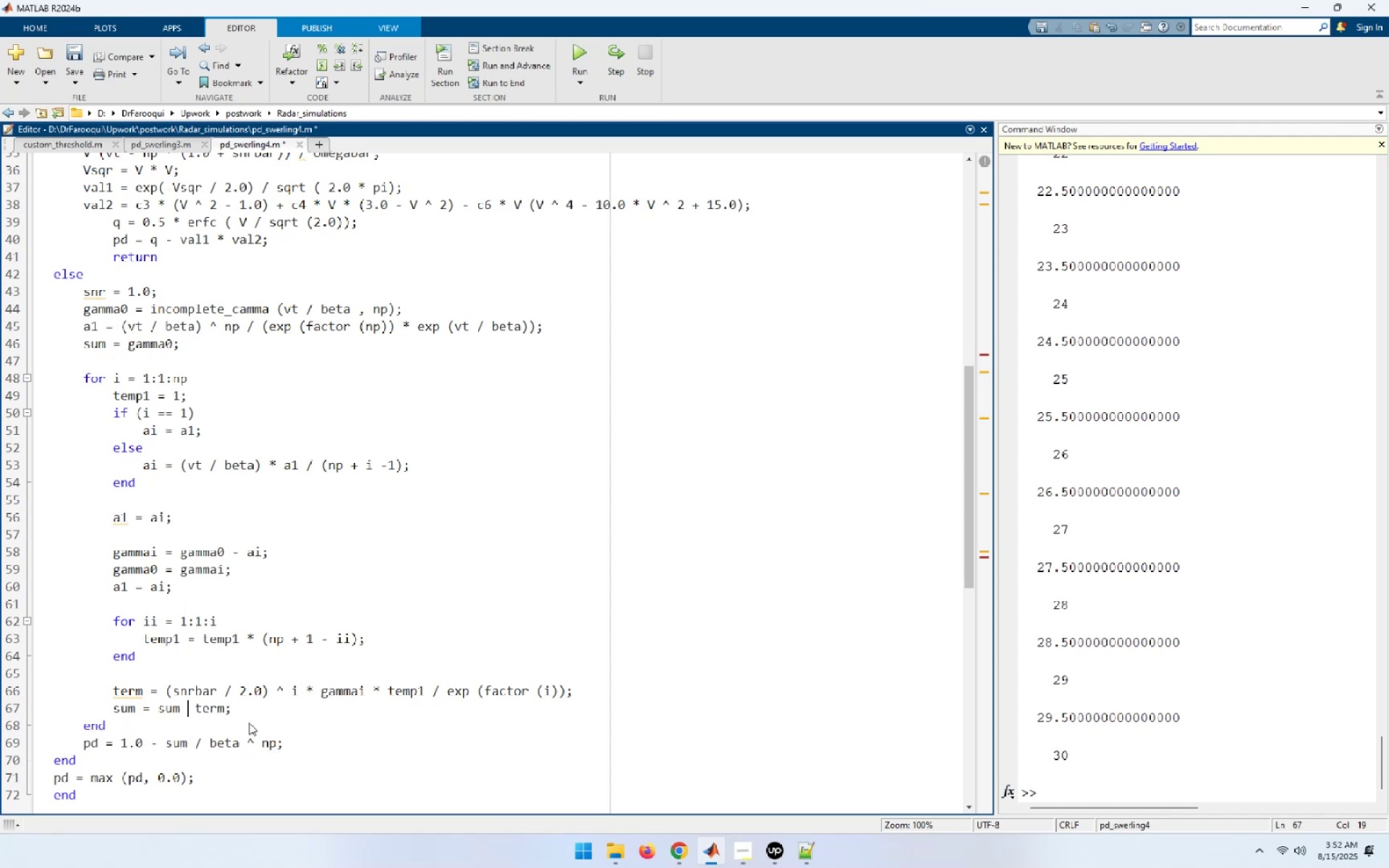 
key(NumpadAdd)
 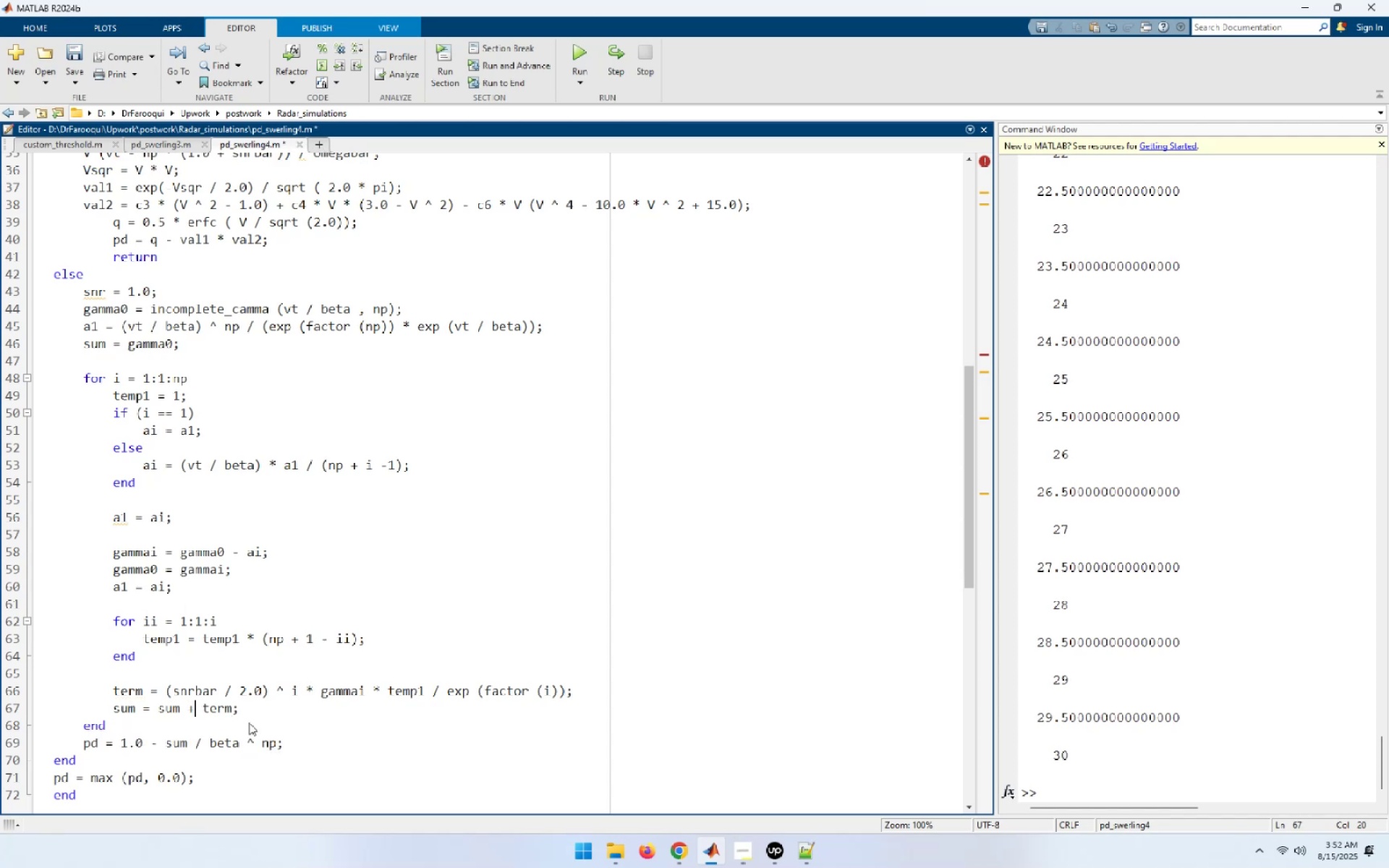 
scroll: coordinate [264, 647], scroll_direction: up, amount: 15.0
 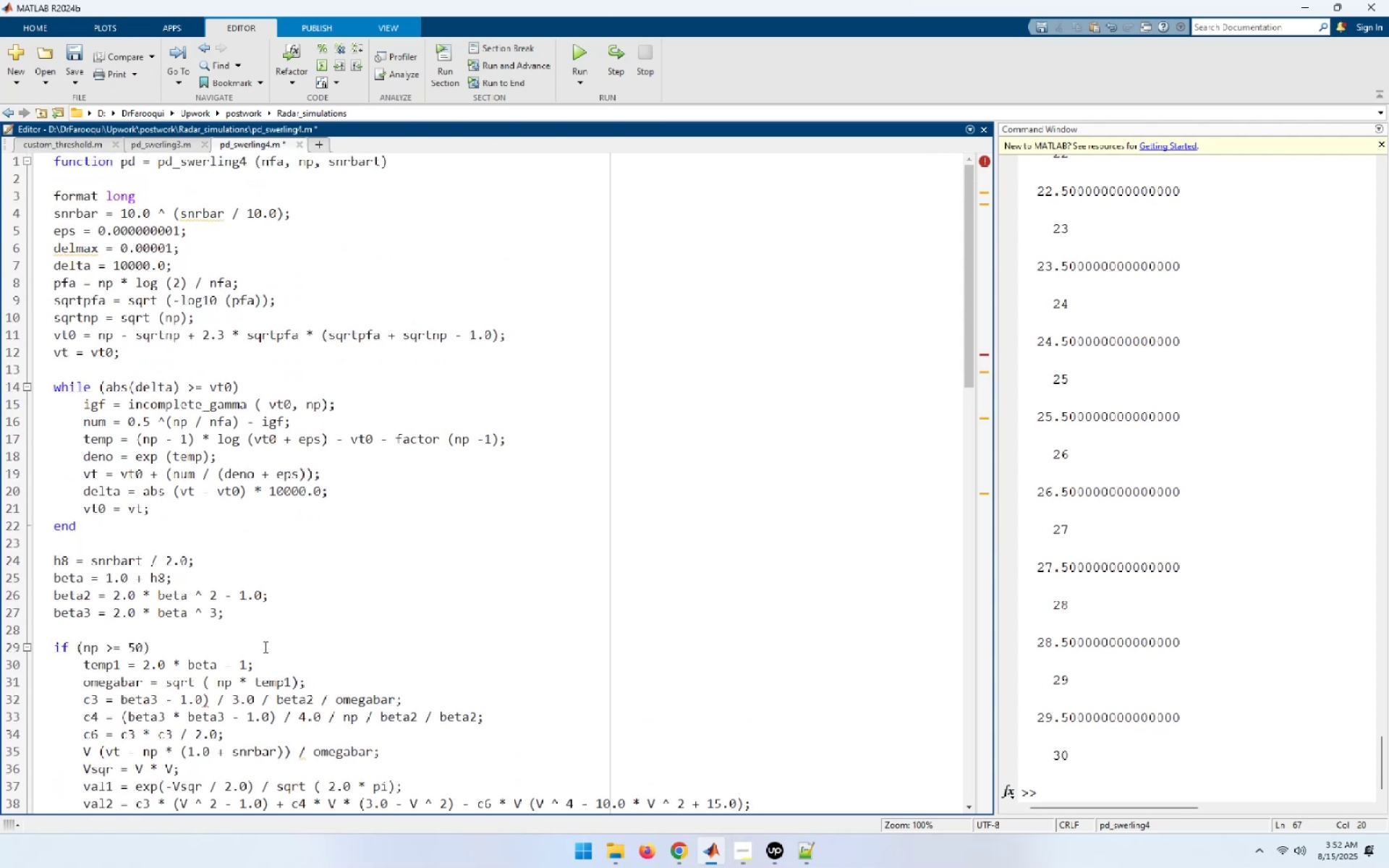 
scroll: coordinate [258, 647], scroll_direction: down, amount: 10.0
 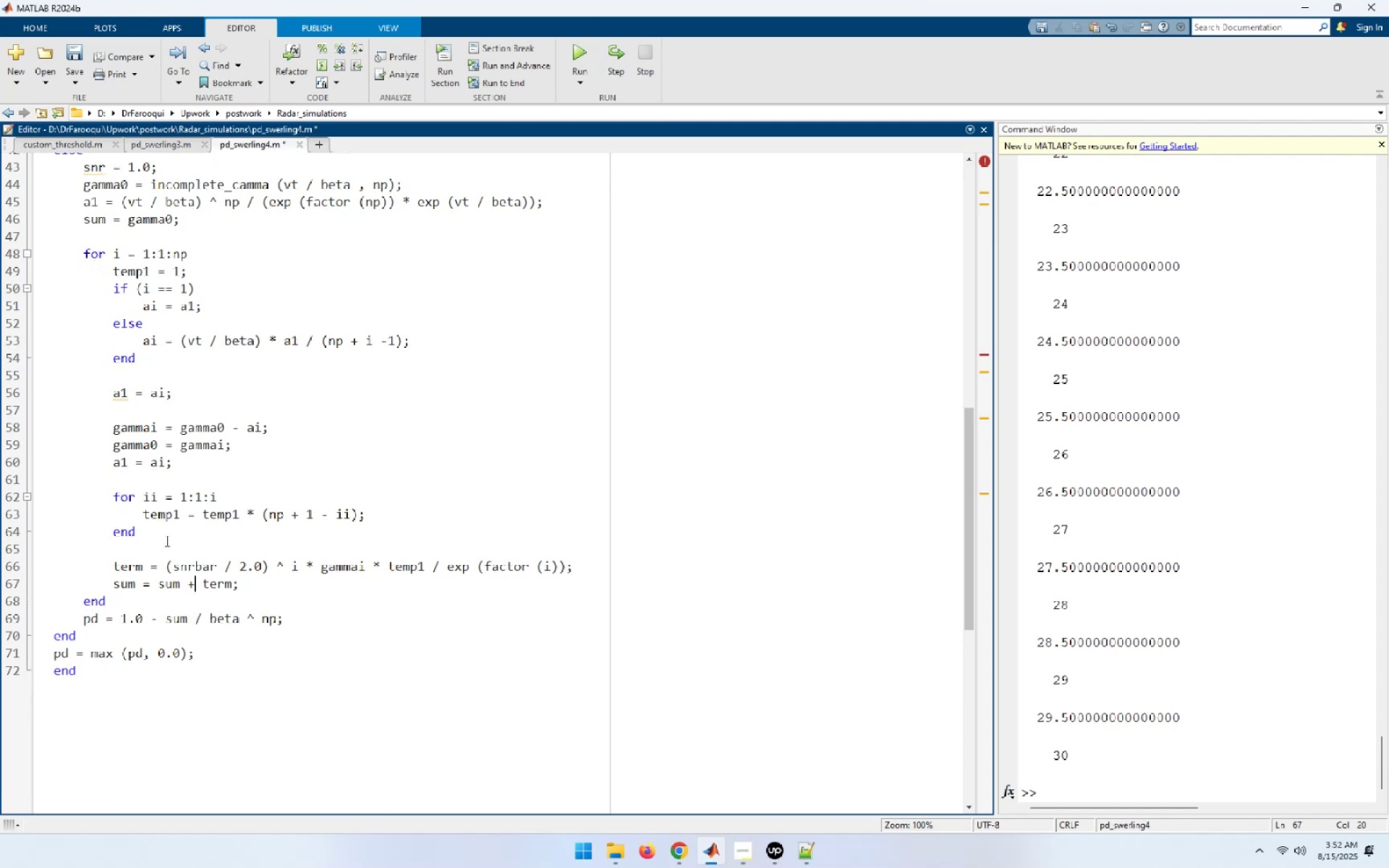 
wait(5.45)
 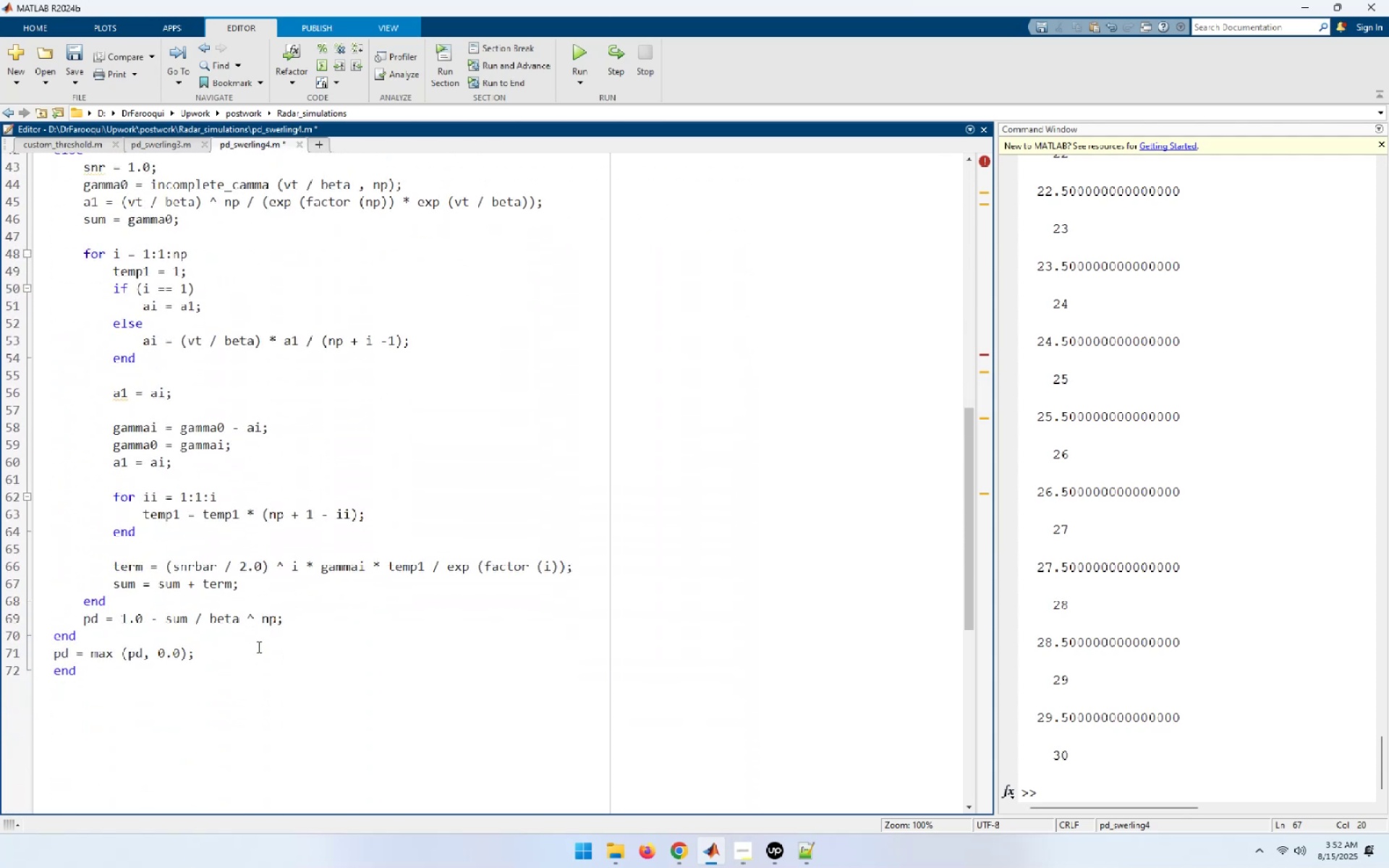 
scroll: coordinate [302, 597], scroll_direction: down, amount: 1.0
 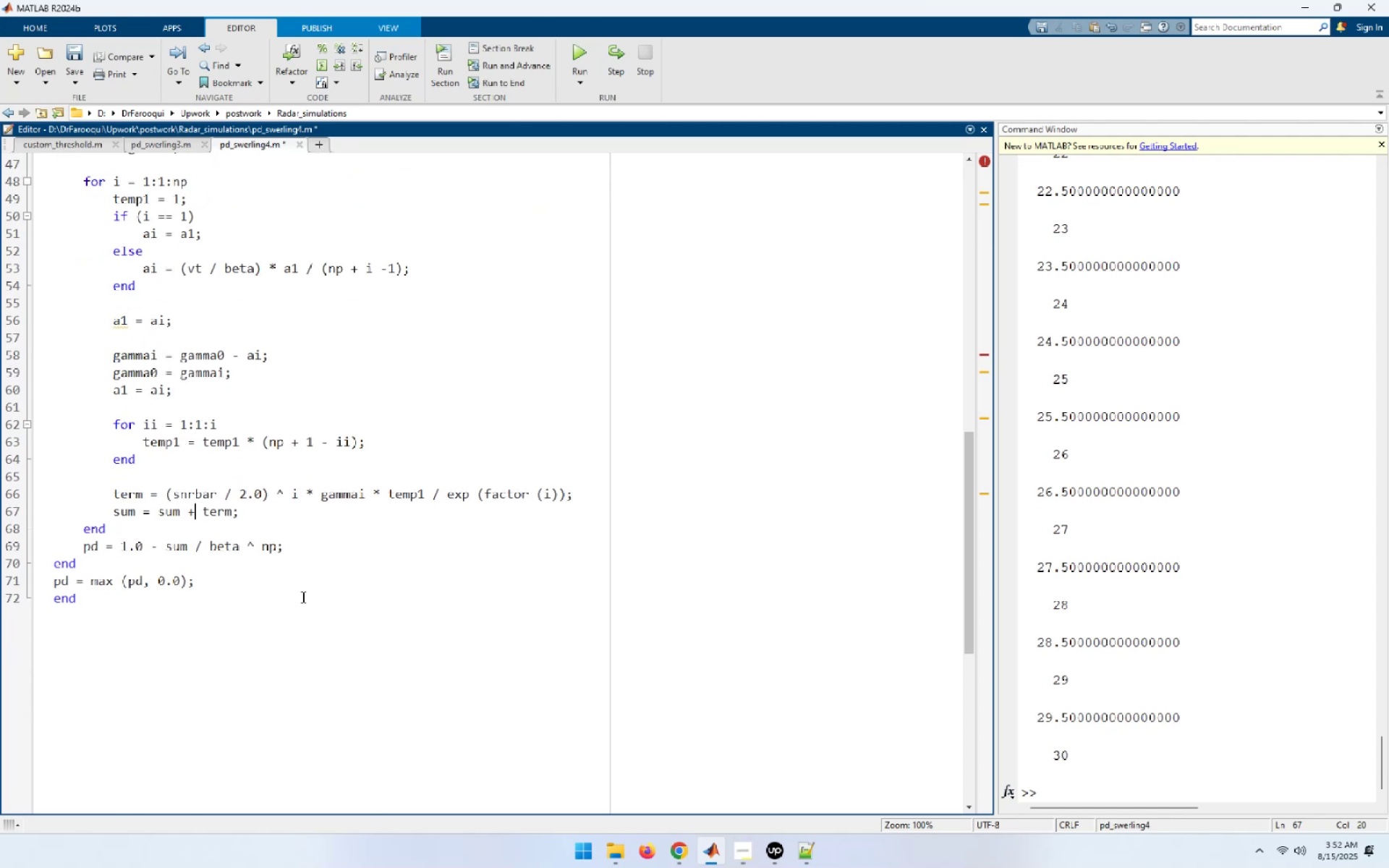 
scroll: coordinate [300, 597], scroll_direction: up, amount: 20.0
 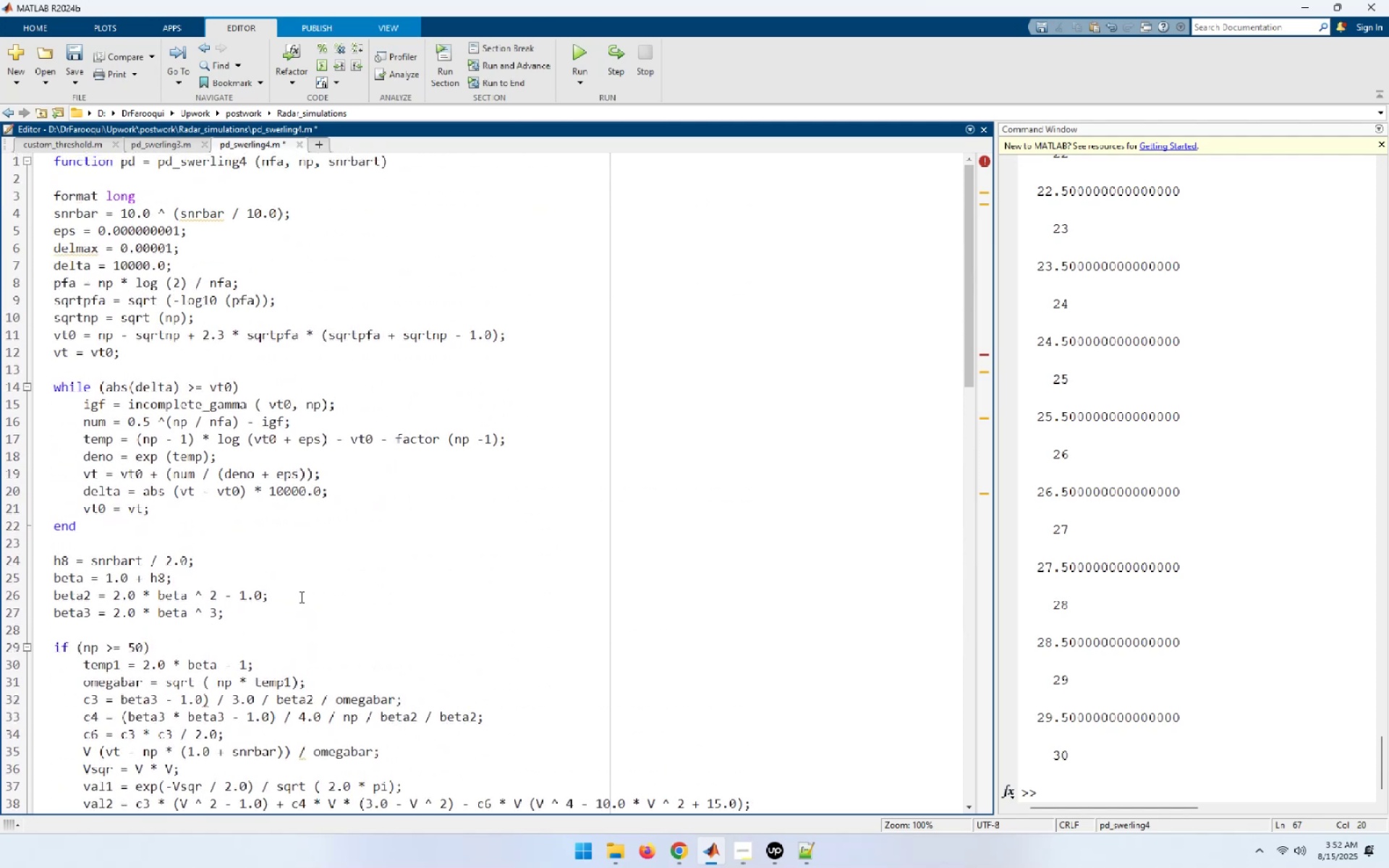 
key(Control+S)
 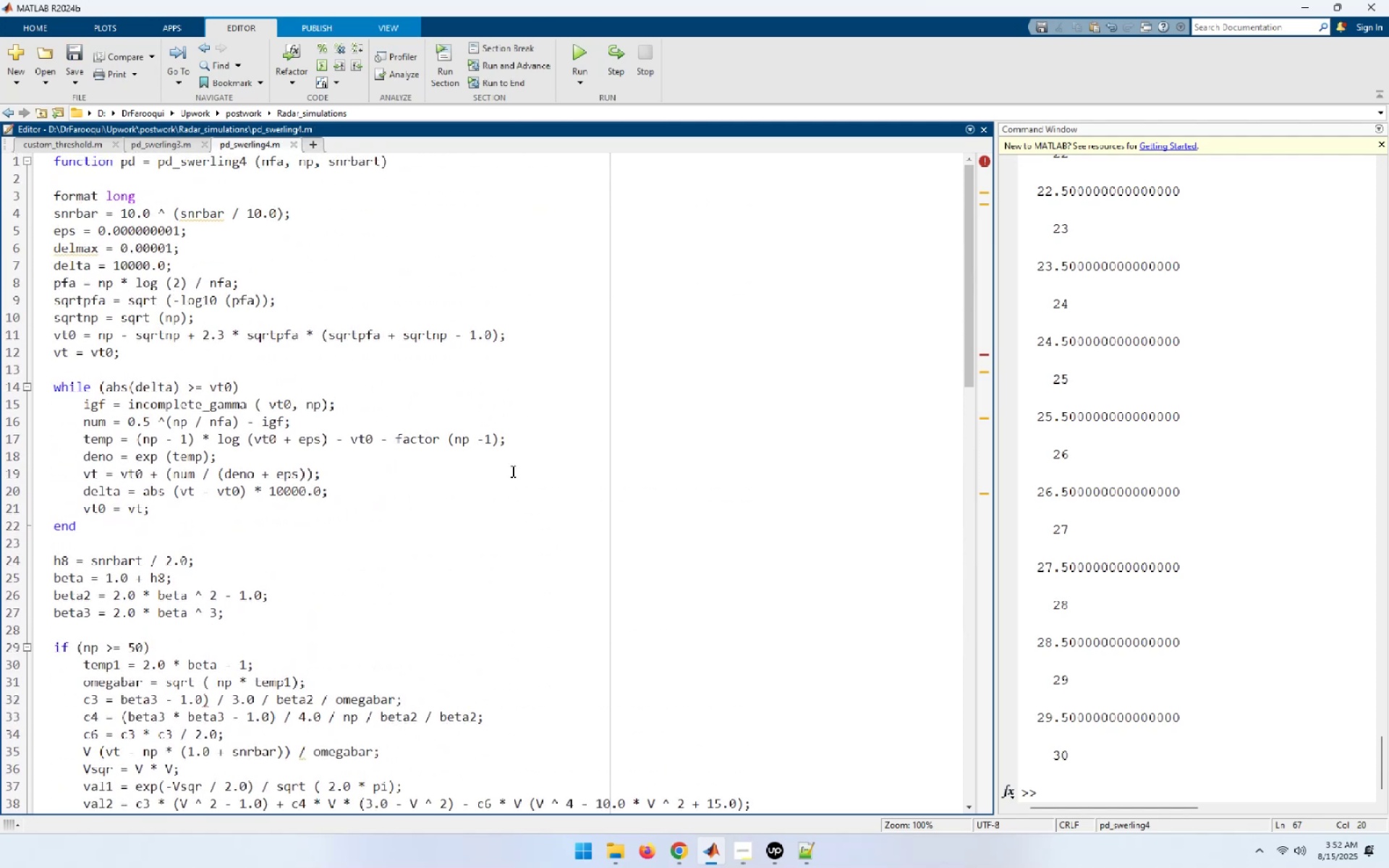 
left_click([671, 854])
 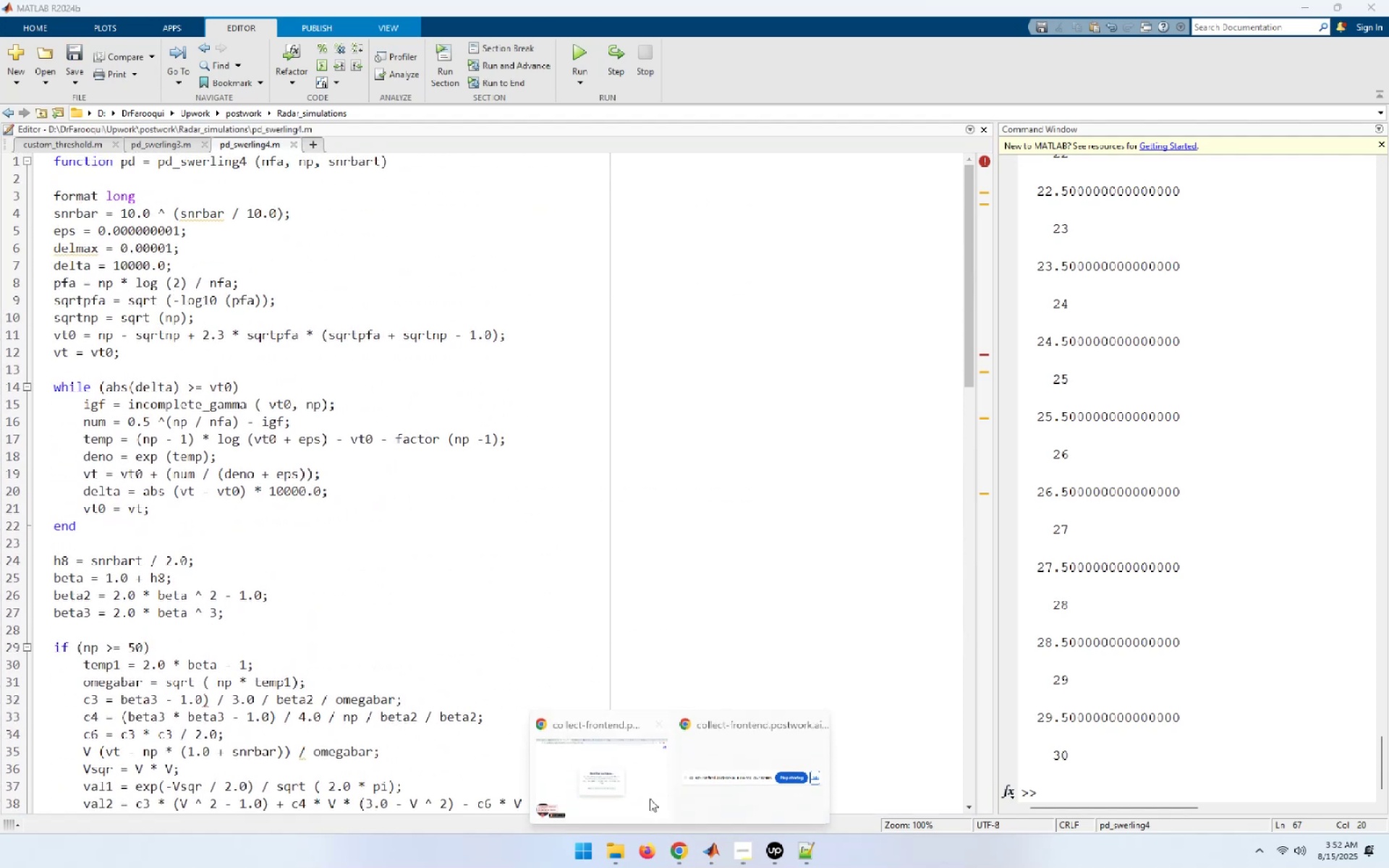 
left_click([614, 751])
 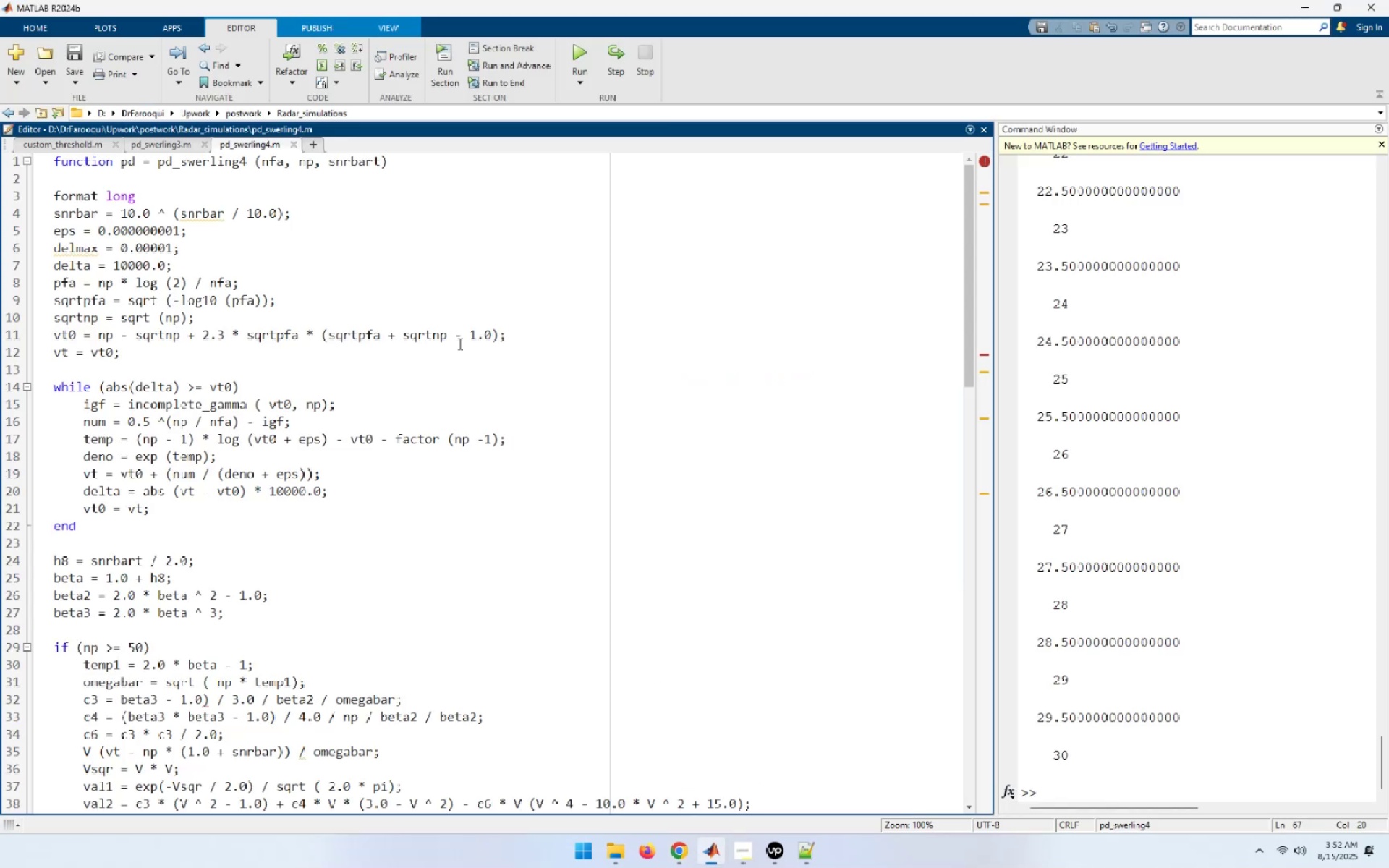 
left_click([317, 144])
 